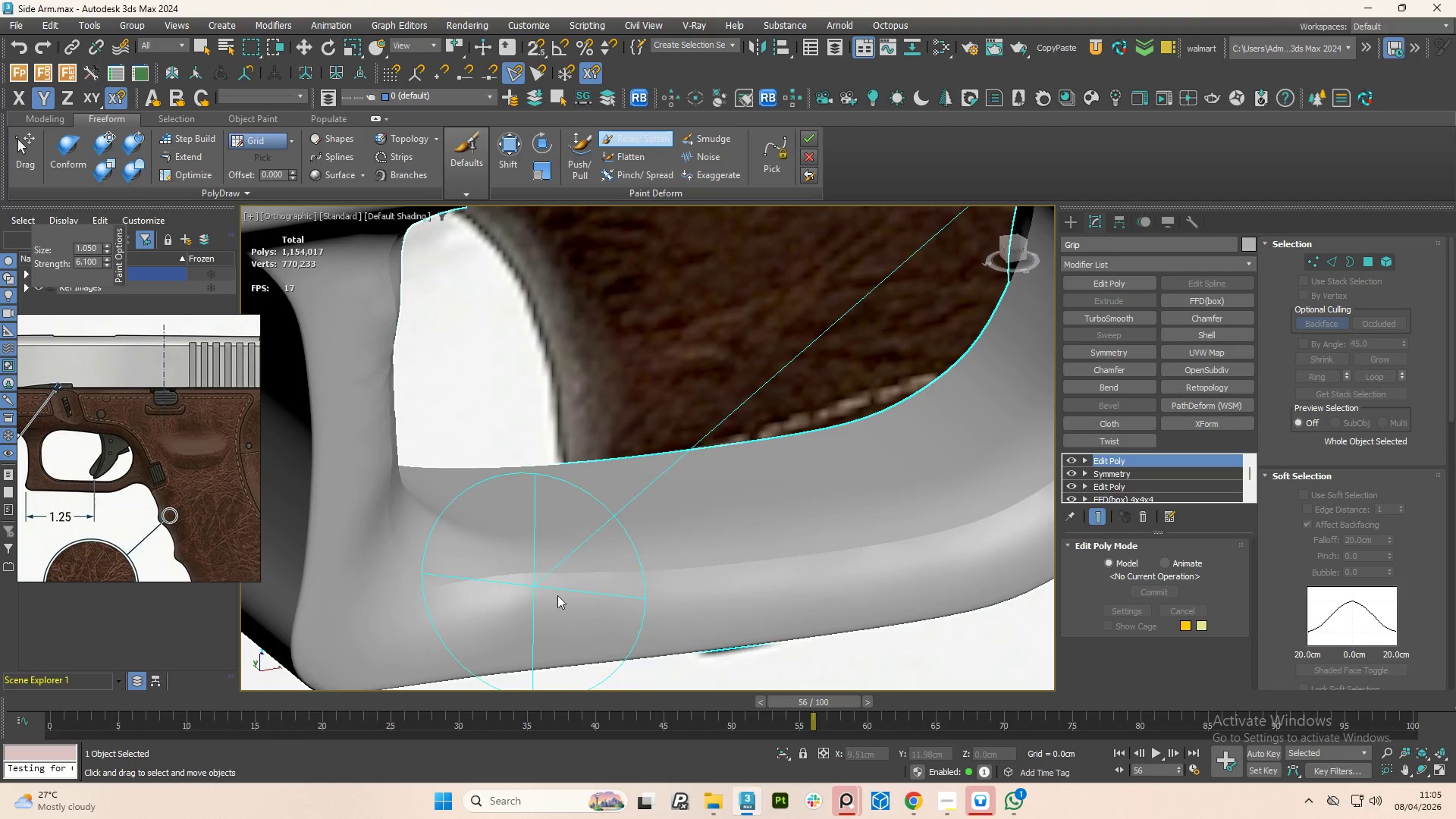 
key(Control+Z)
 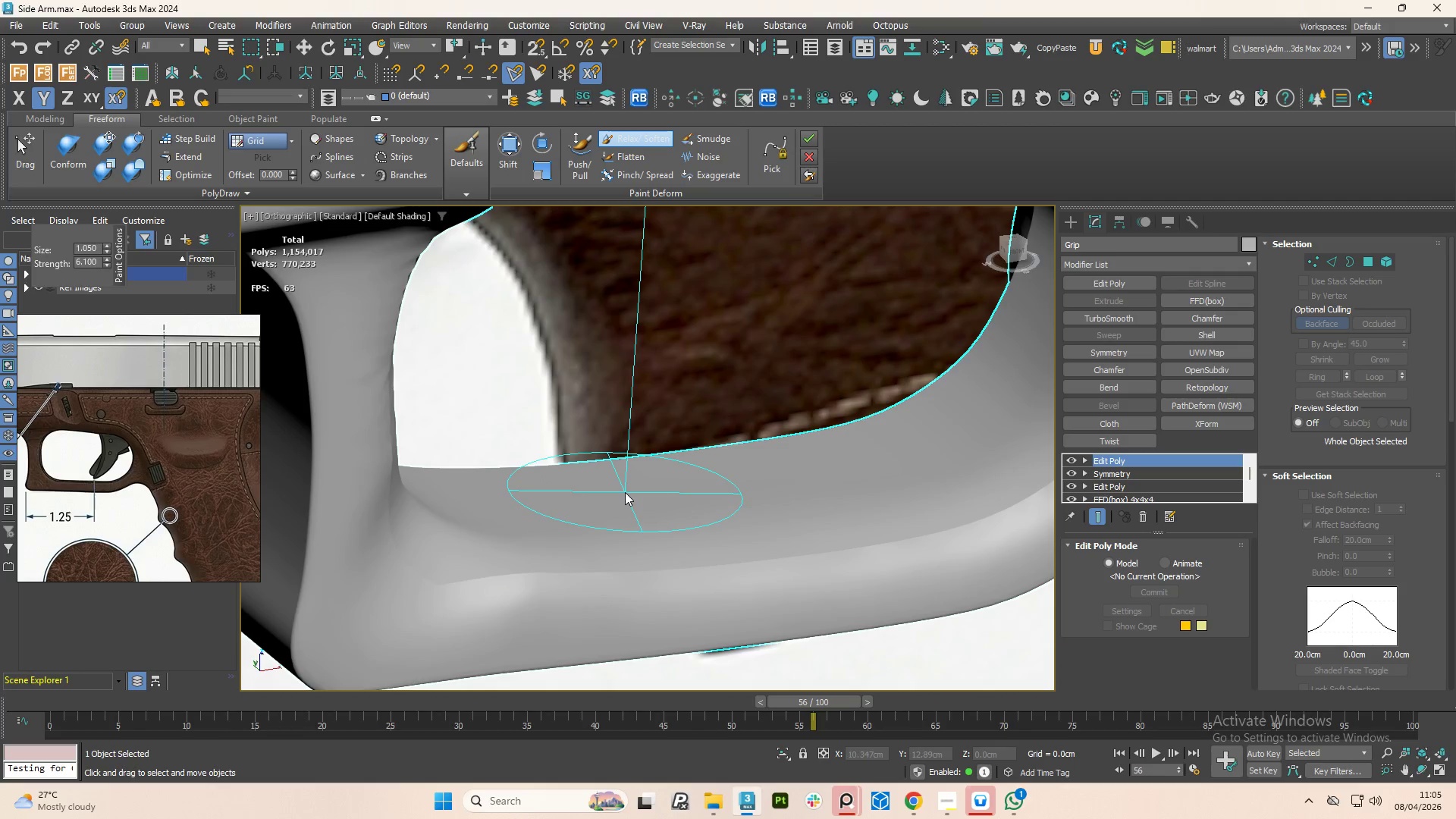 
key(Control+Z)
 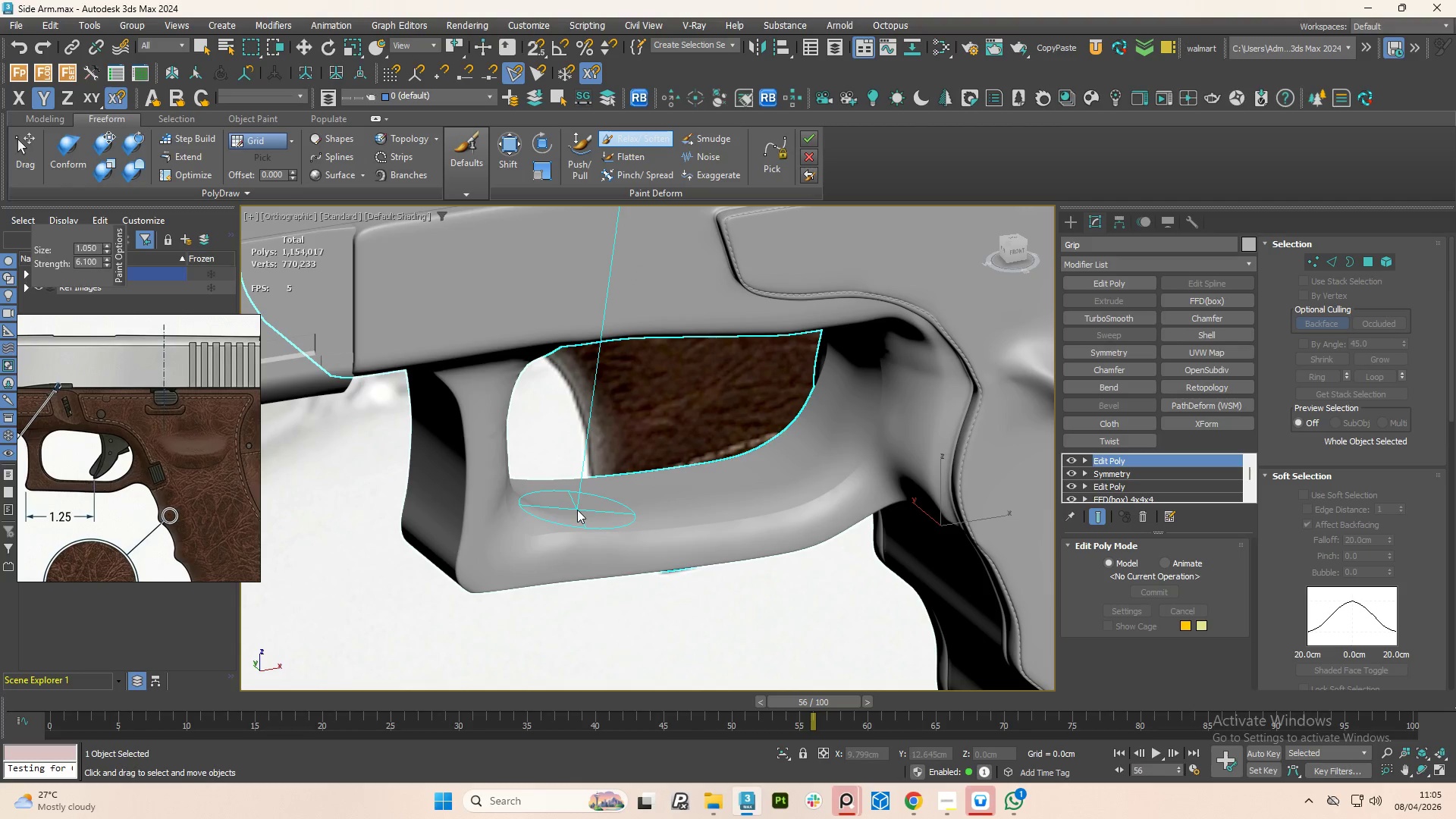 
scroll: coordinate [619, 491], scroll_direction: down, amount: 2.0
 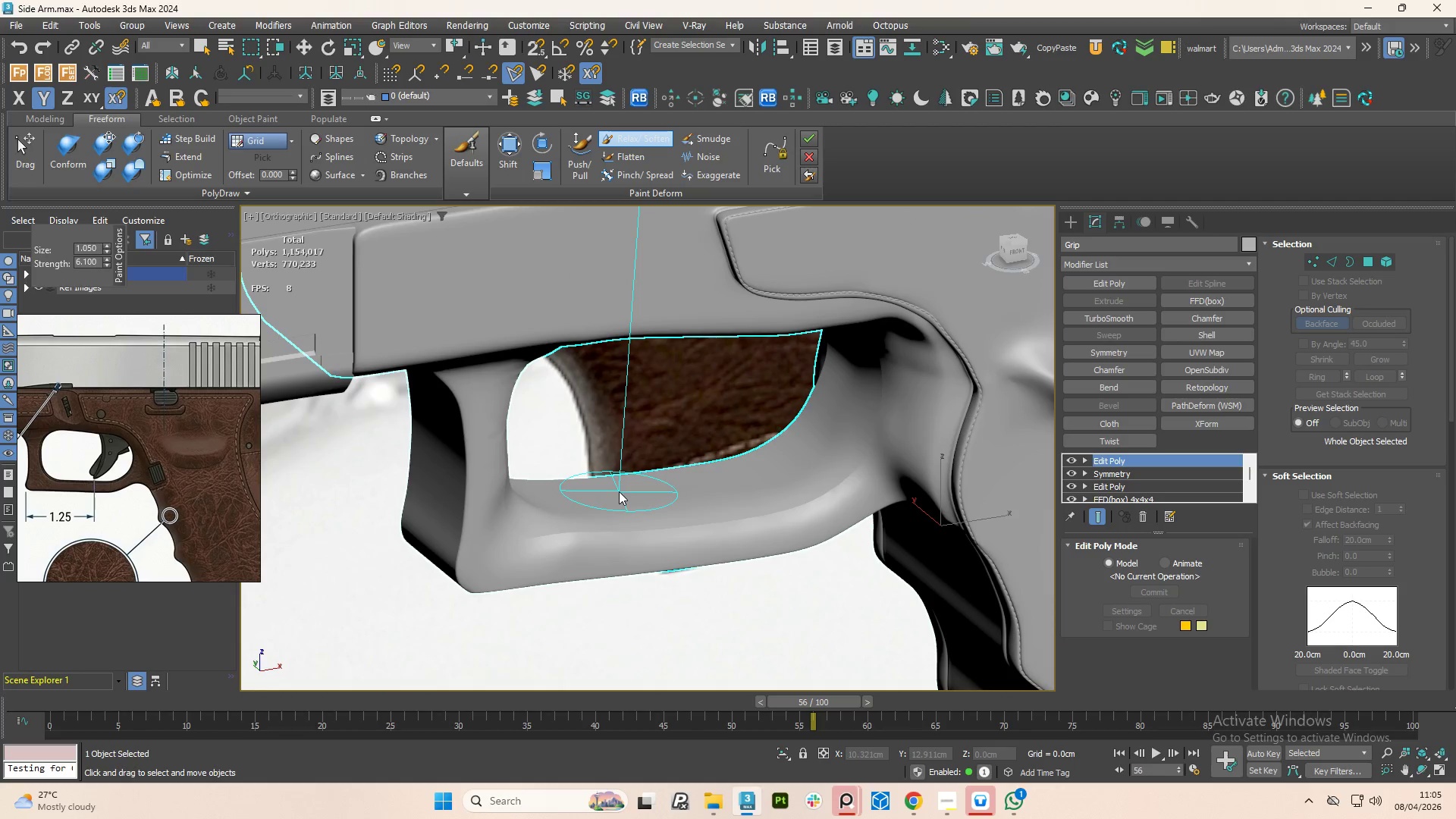 
scroll: coordinate [577, 510], scroll_direction: up, amount: 1.0
 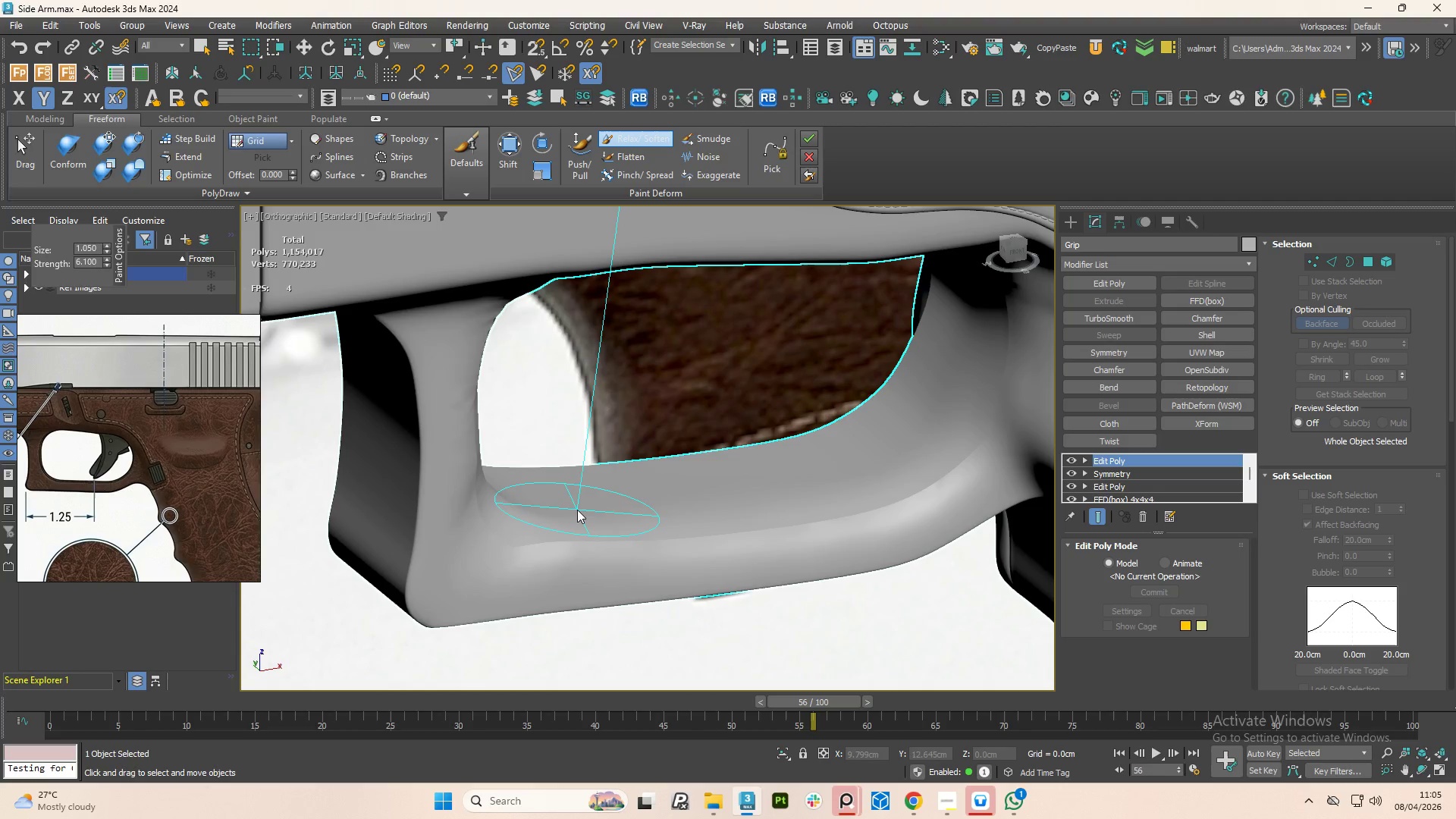 
key(Control+Z)
 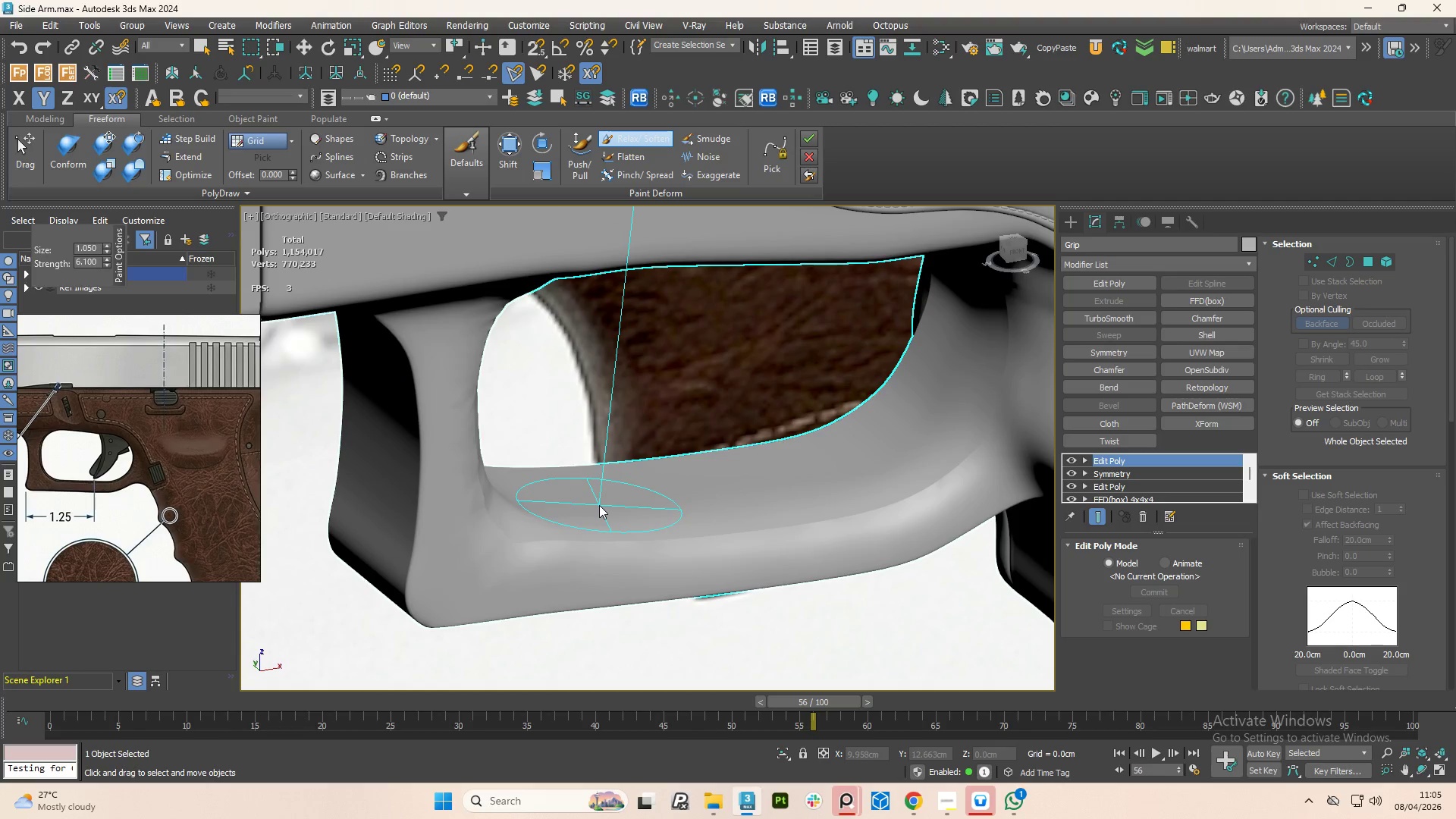 
hold_key(key=ControlLeft, duration=0.91)
 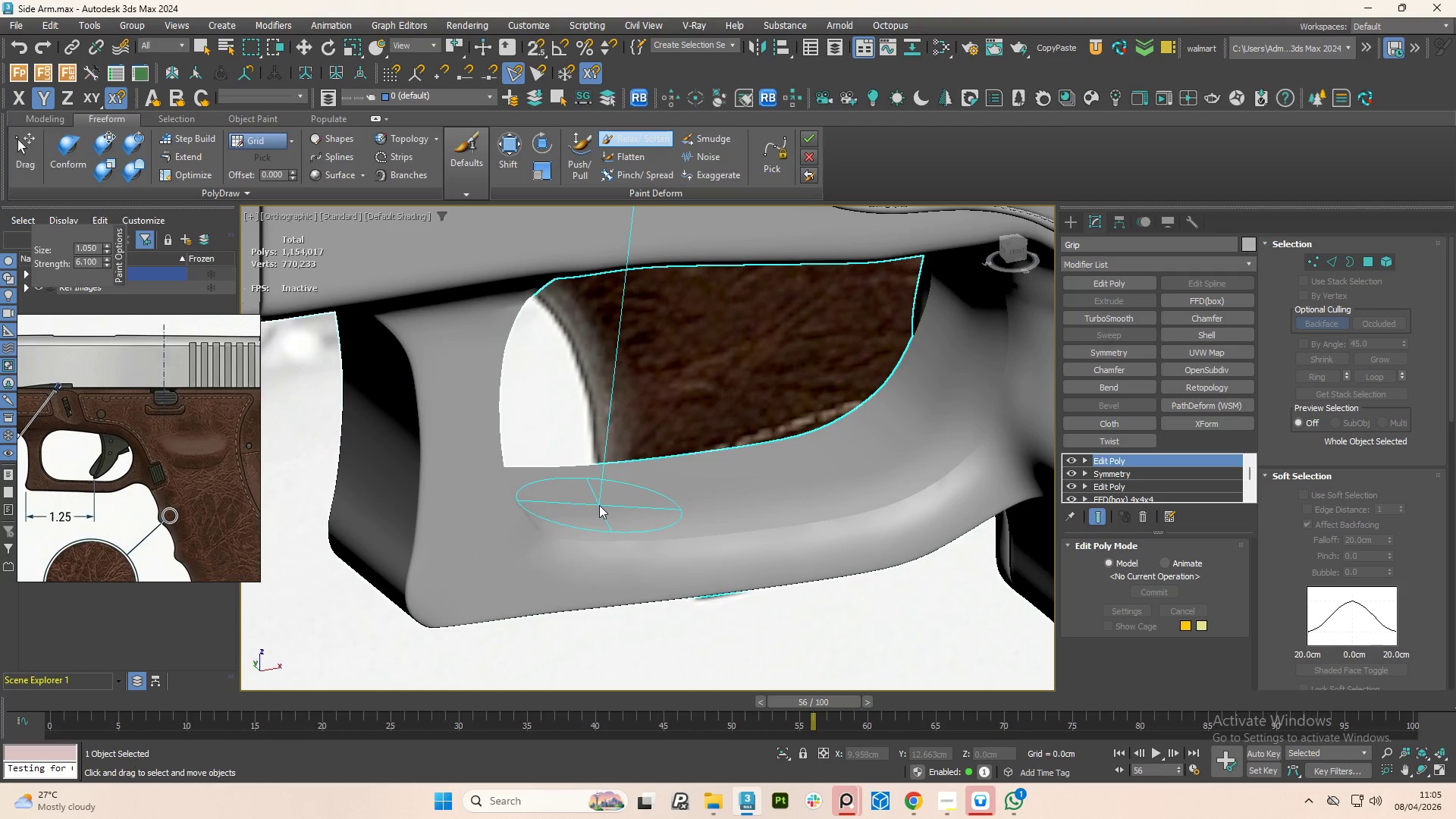 
hold_key(key=Z, duration=0.41)
 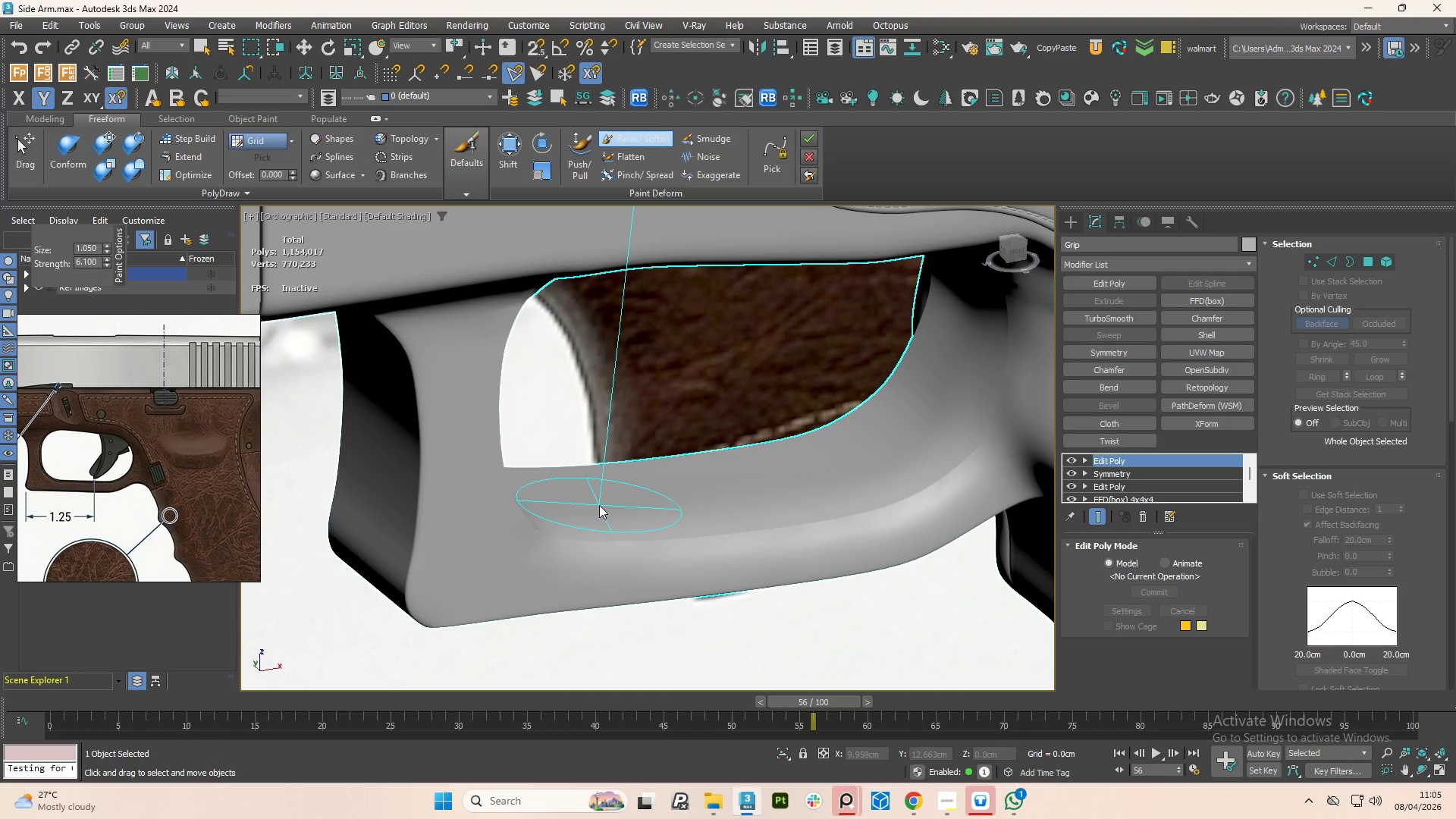 
scroll: coordinate [599, 505], scroll_direction: down, amount: 2.0
 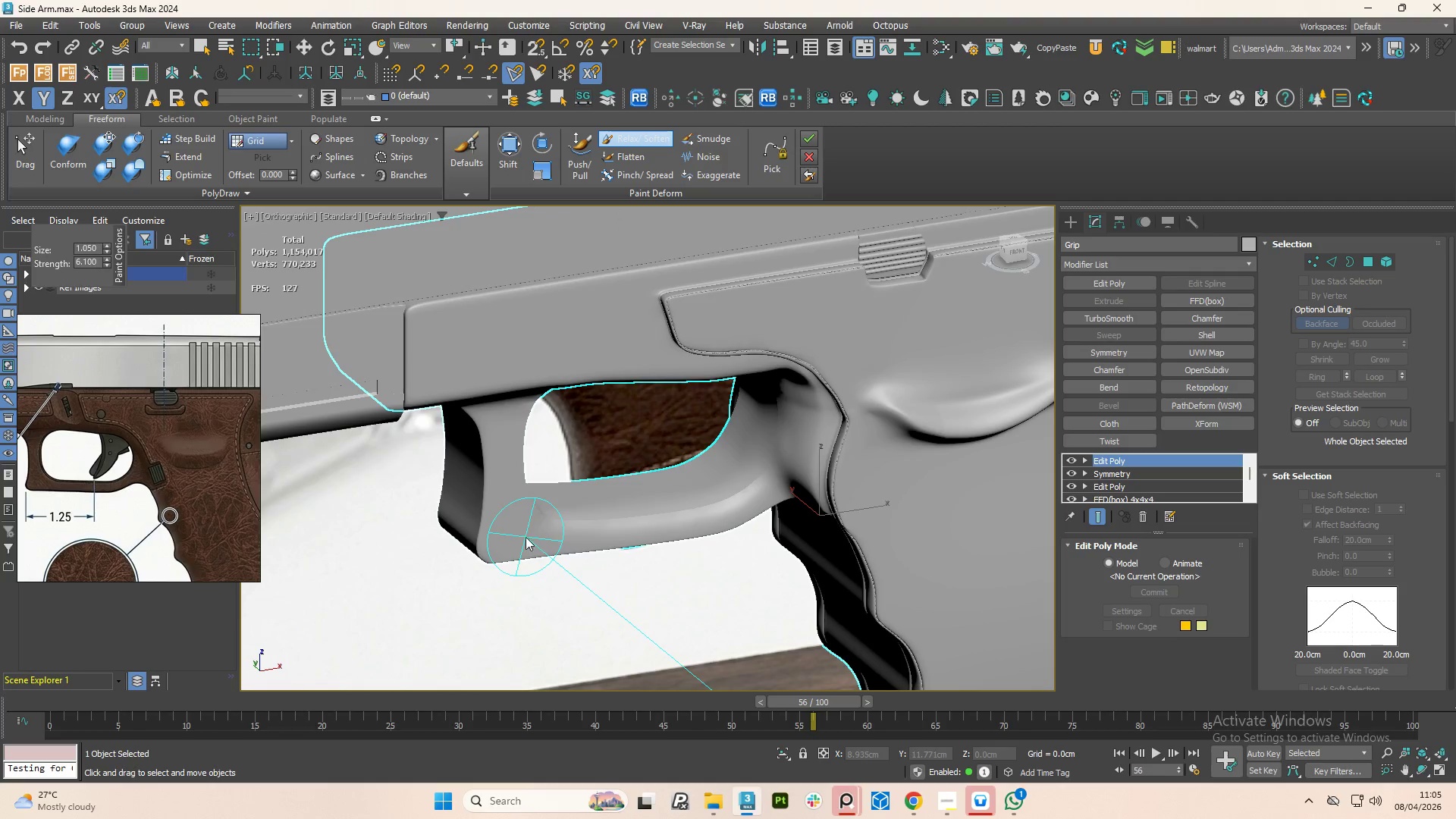 
scroll: coordinate [545, 504], scroll_direction: up, amount: 5.0
 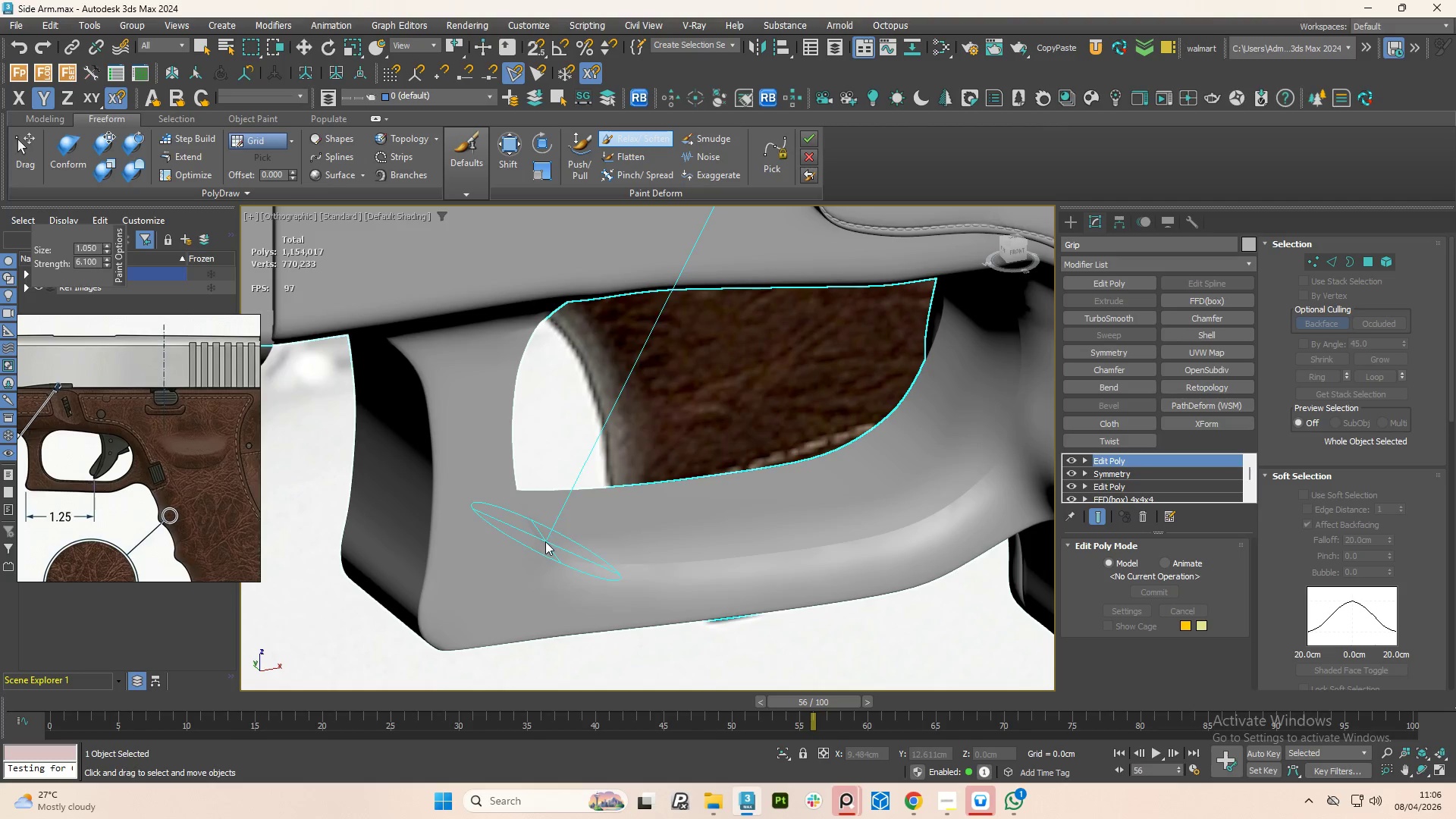 
left_click_drag(start_coordinate=[536, 543], to_coordinate=[543, 538])
 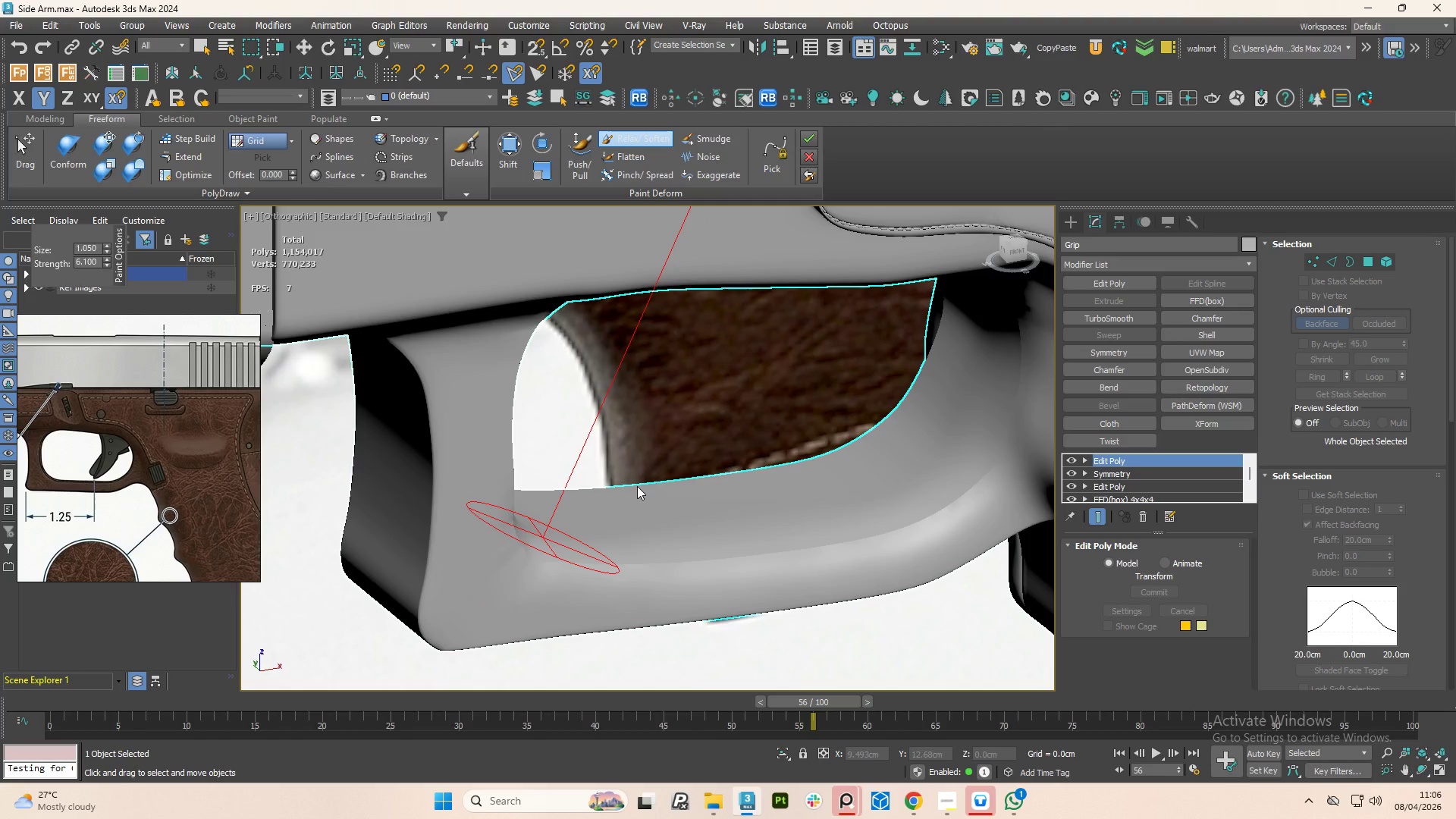 
scroll: coordinate [669, 495], scroll_direction: down, amount: 11.0
 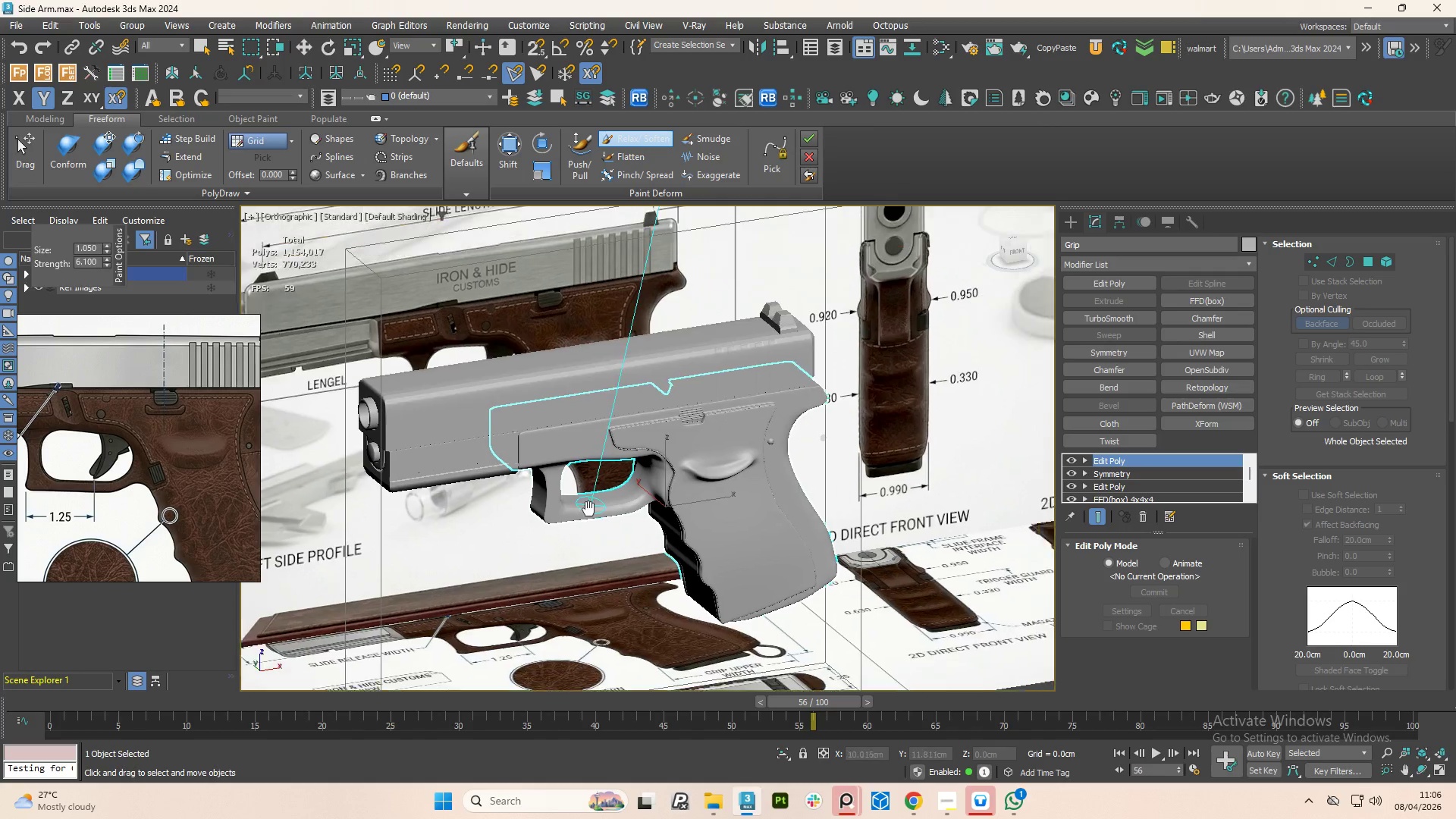 
hold_key(key=AltLeft, duration=0.91)
 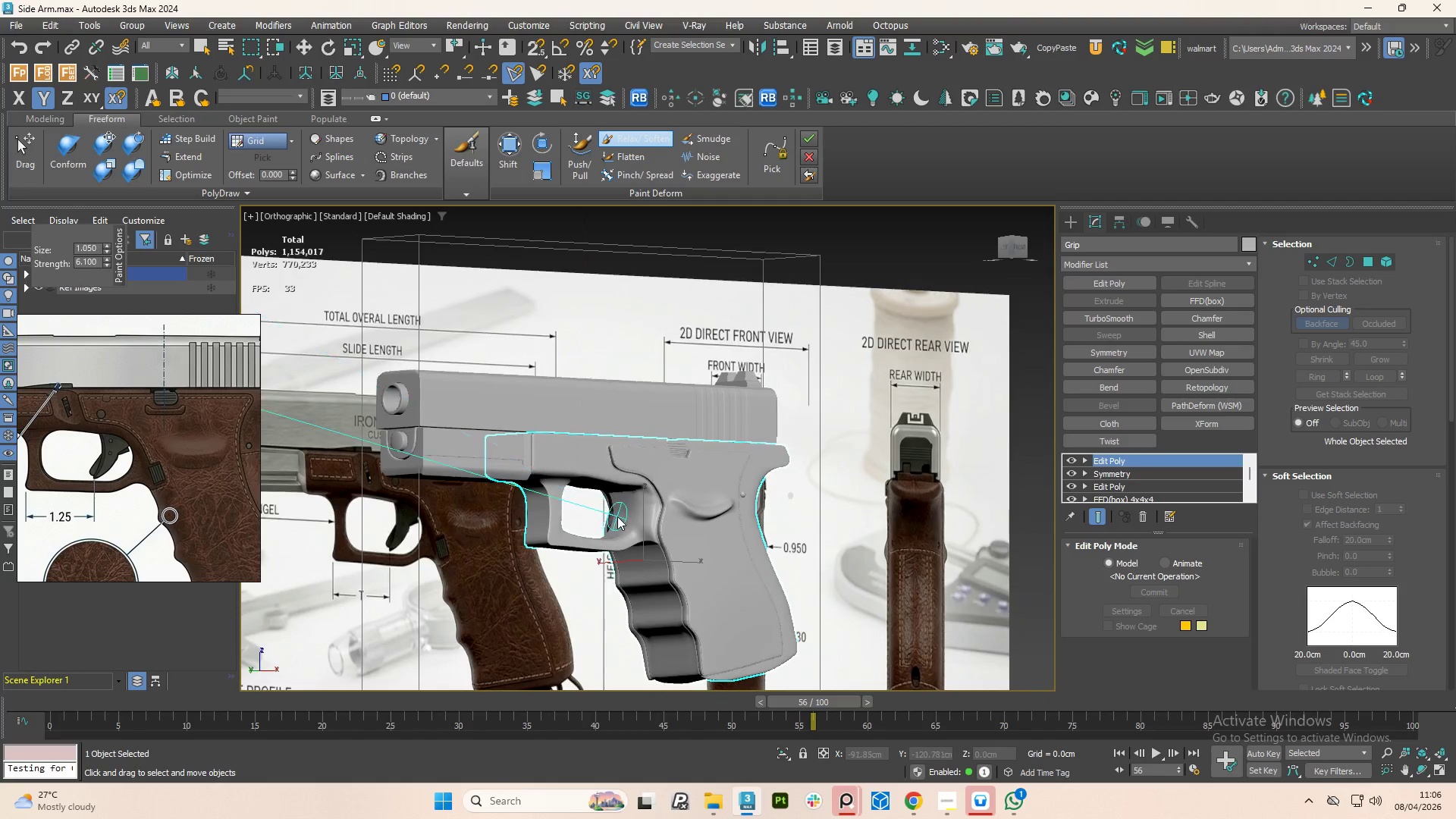 
scroll: coordinate [689, 474], scroll_direction: up, amount: 7.0
 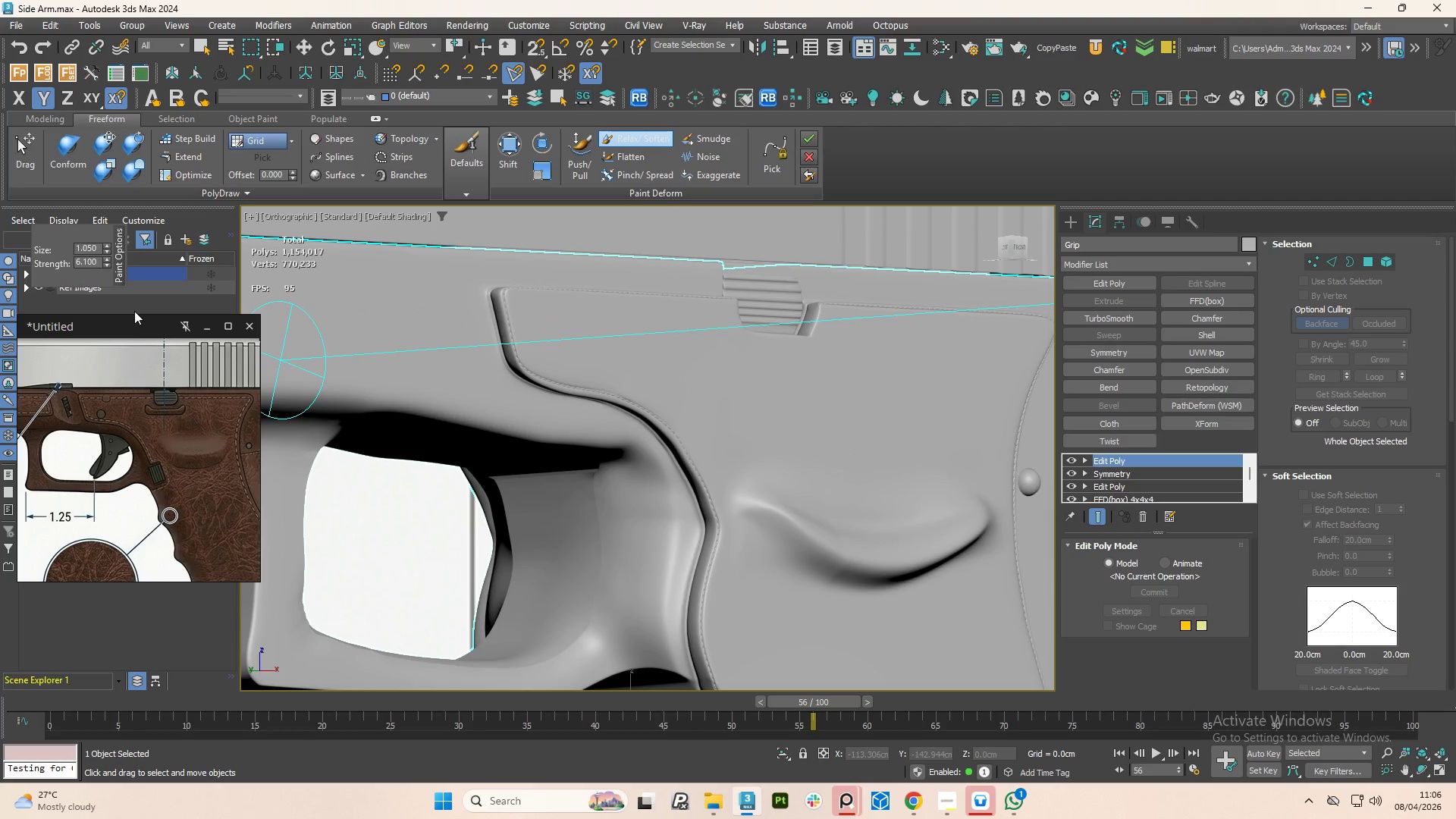 
left_click_drag(start_coordinate=[136, 329], to_coordinate=[155, 544])
 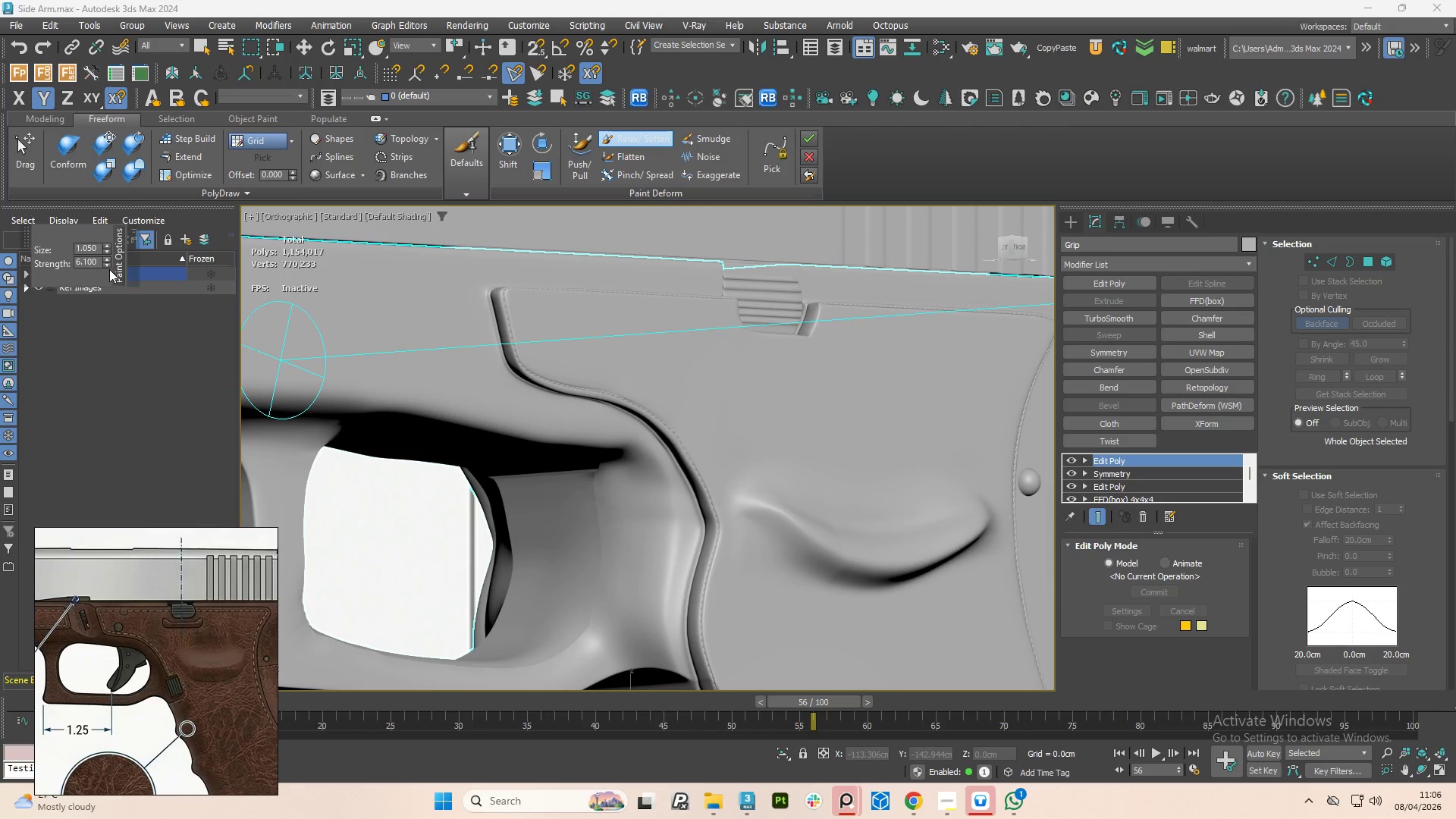 
left_click_drag(start_coordinate=[106, 268], to_coordinate=[122, 465])
 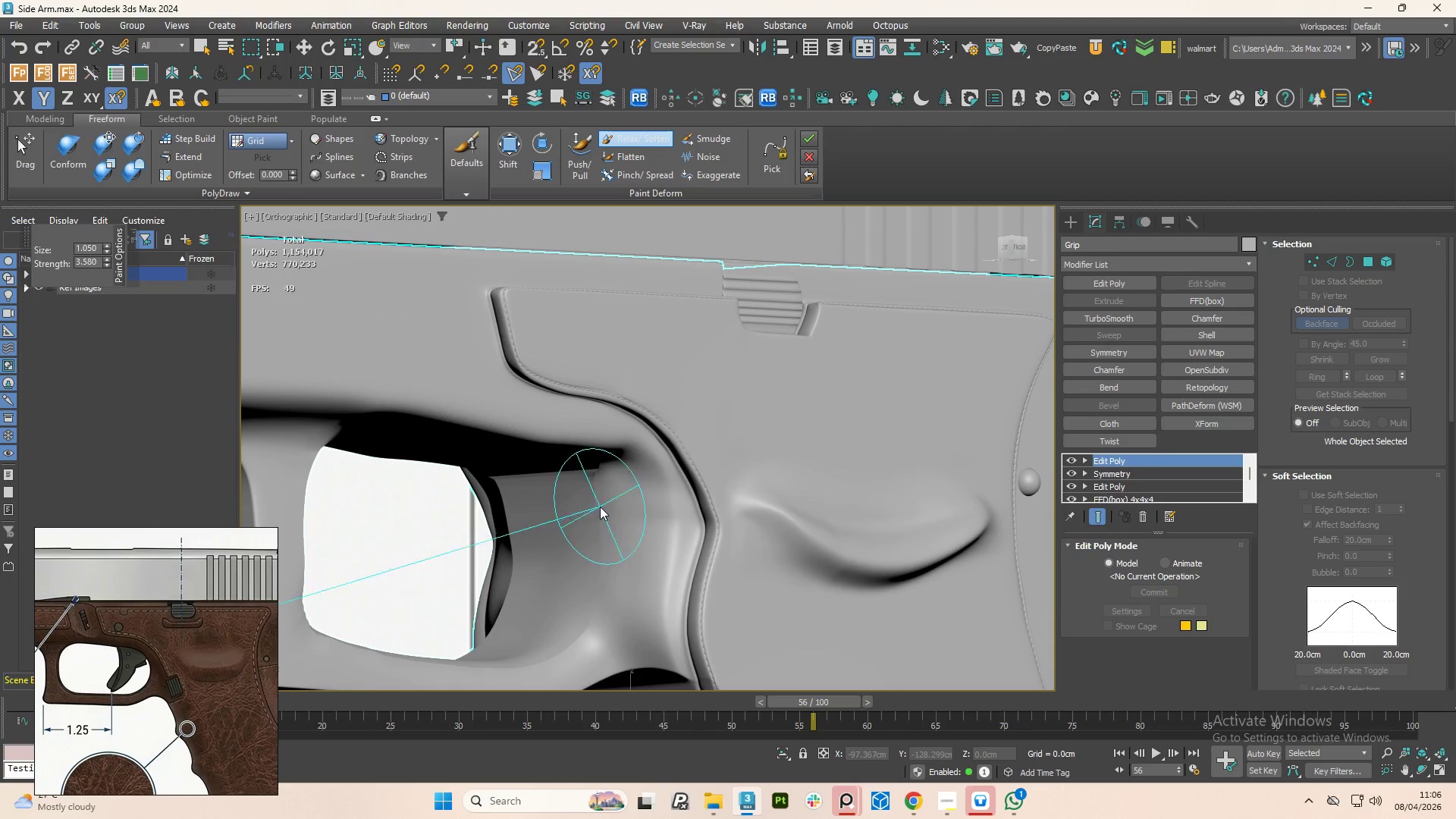 
left_click_drag(start_coordinate=[613, 500], to_coordinate=[660, 568])
 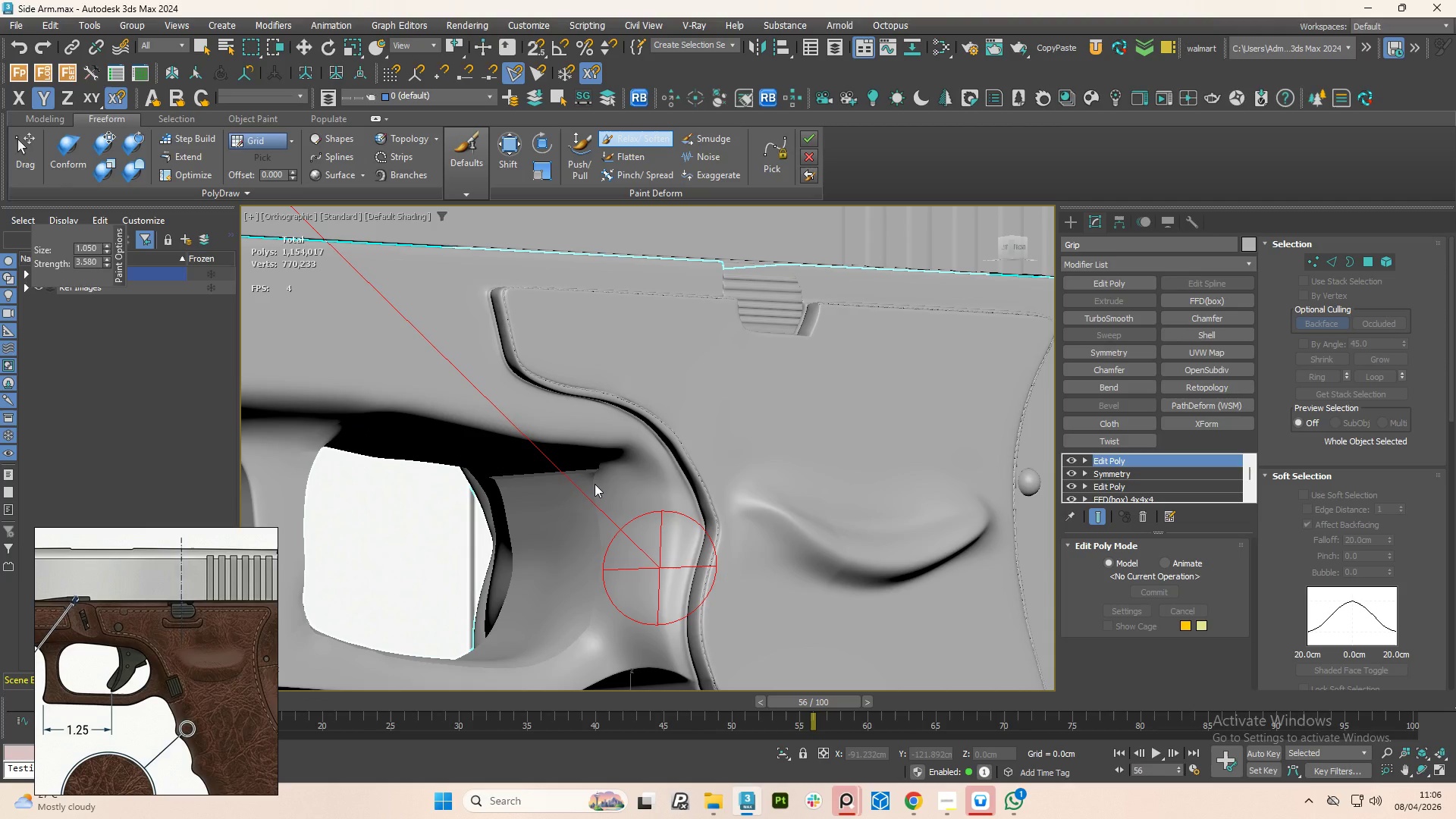 
hold_key(key=AltLeft, duration=0.5)
 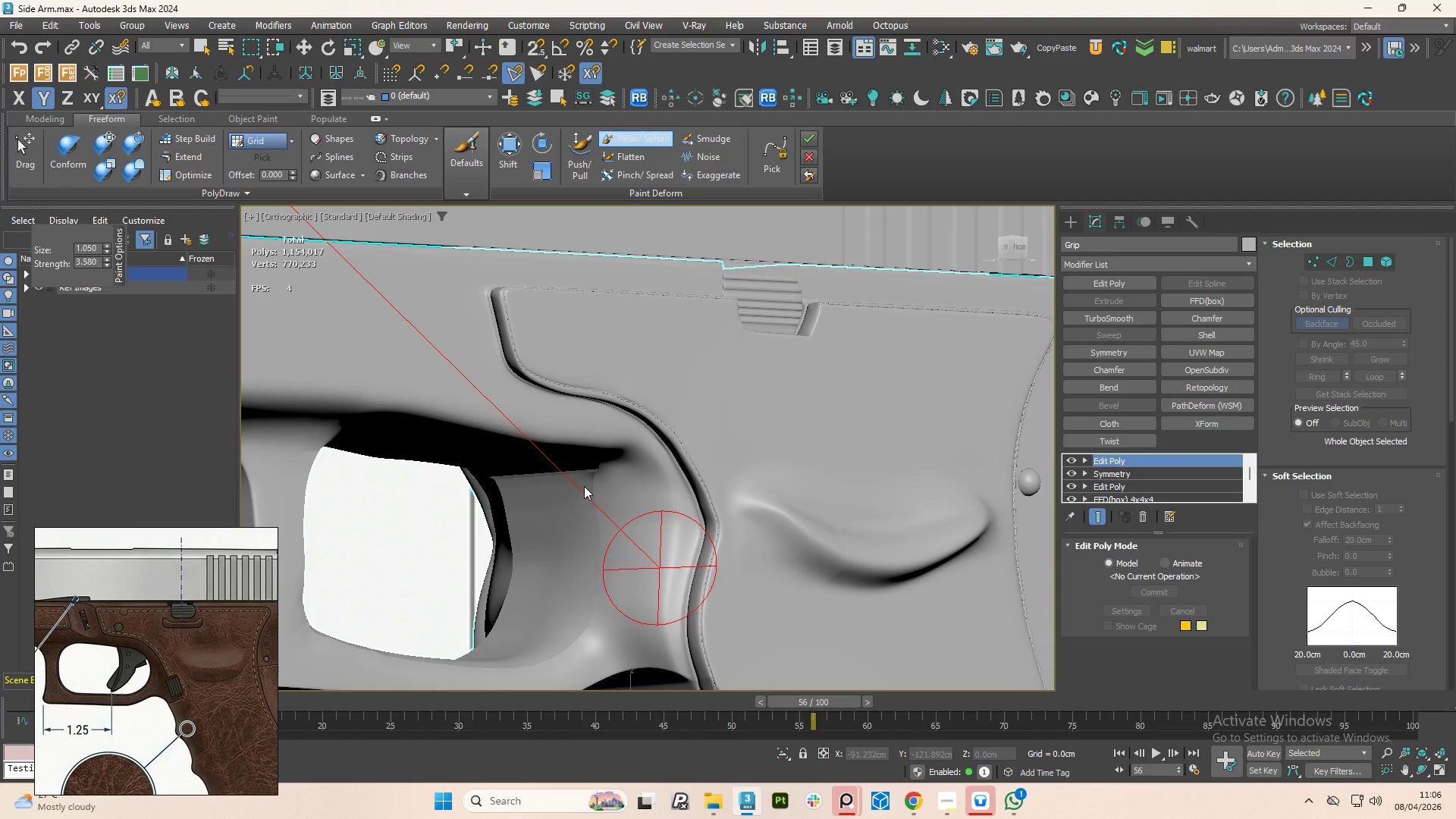 
scroll: coordinate [584, 486], scroll_direction: down, amount: 8.0
 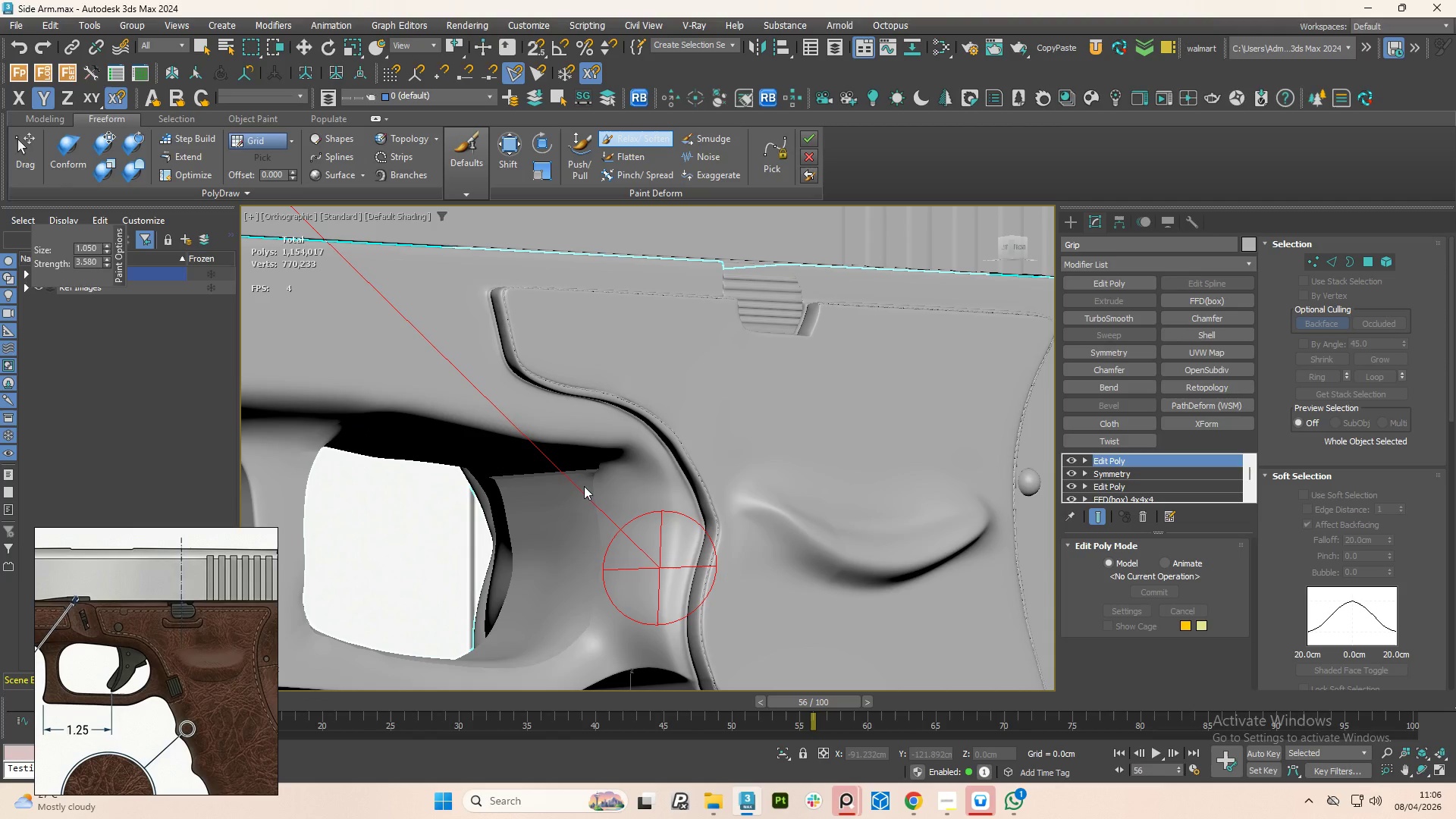 
hold_key(key=AltLeft, duration=1.5)
 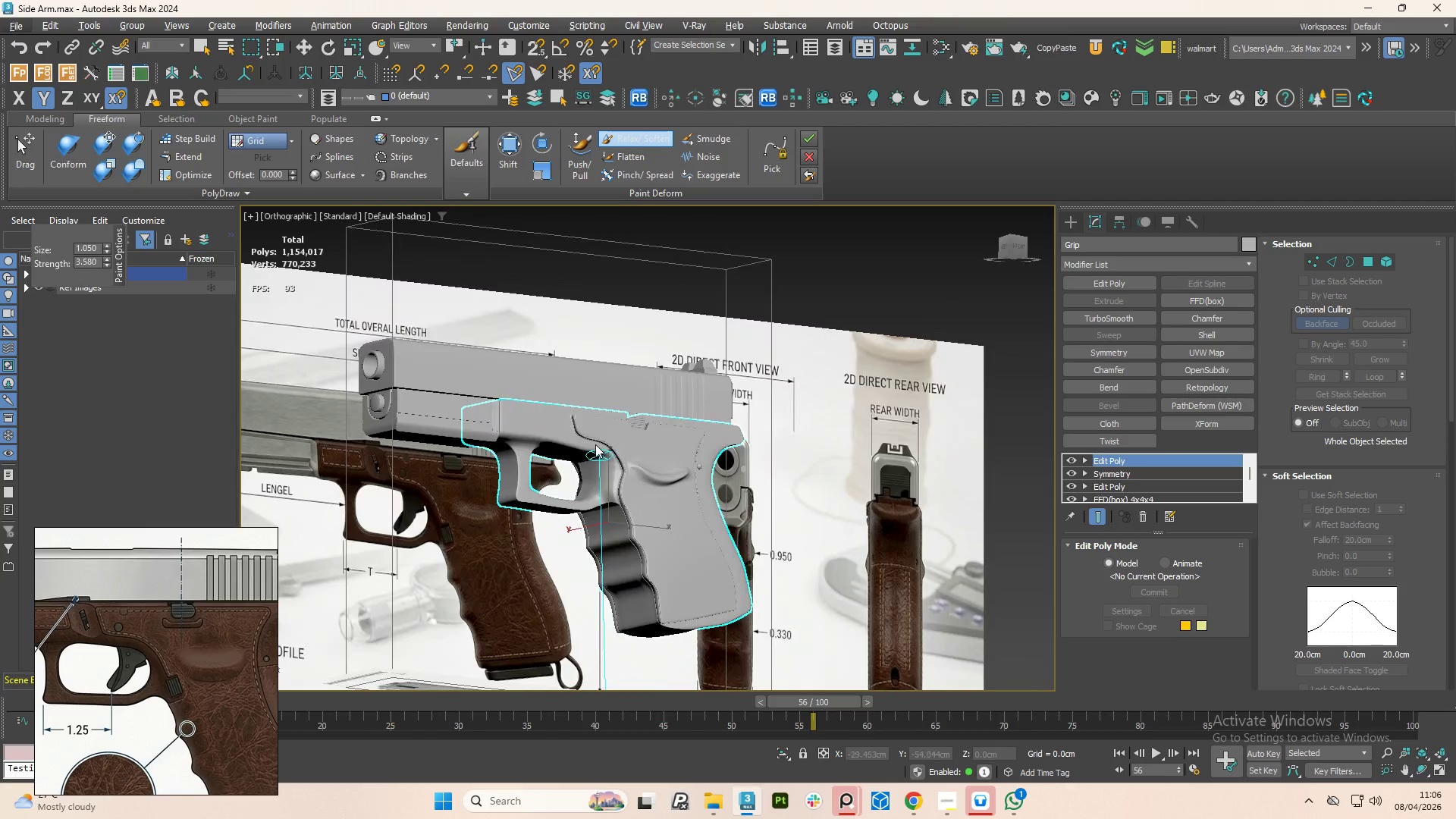 
scroll: coordinate [602, 458], scroll_direction: down, amount: 4.0
 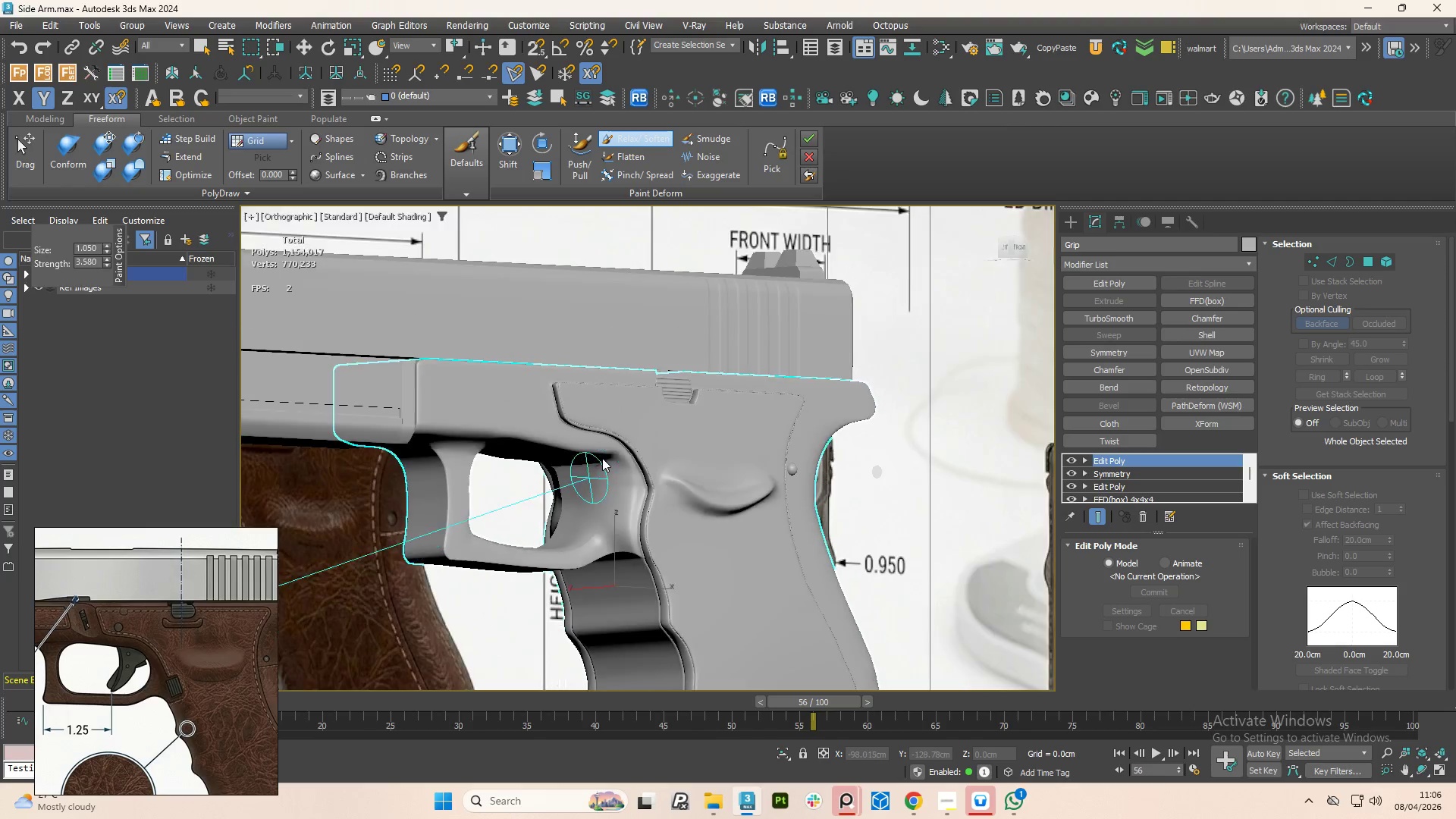 
key(Alt+AltLeft)
 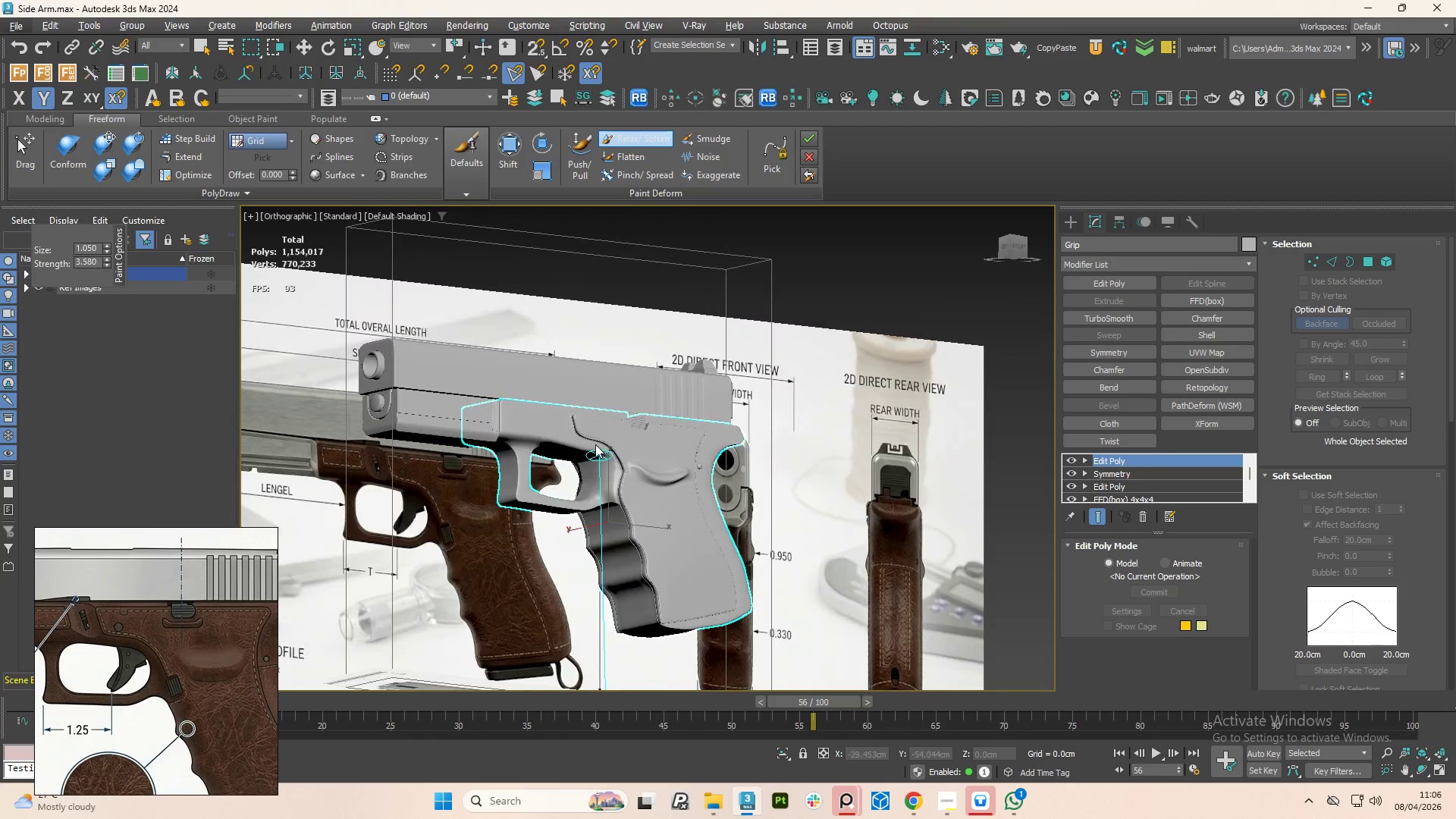 
hold_key(key=AltLeft, duration=8.95)
scroll: coordinate [647, 470], scroll_direction: up, amount: 9.0
 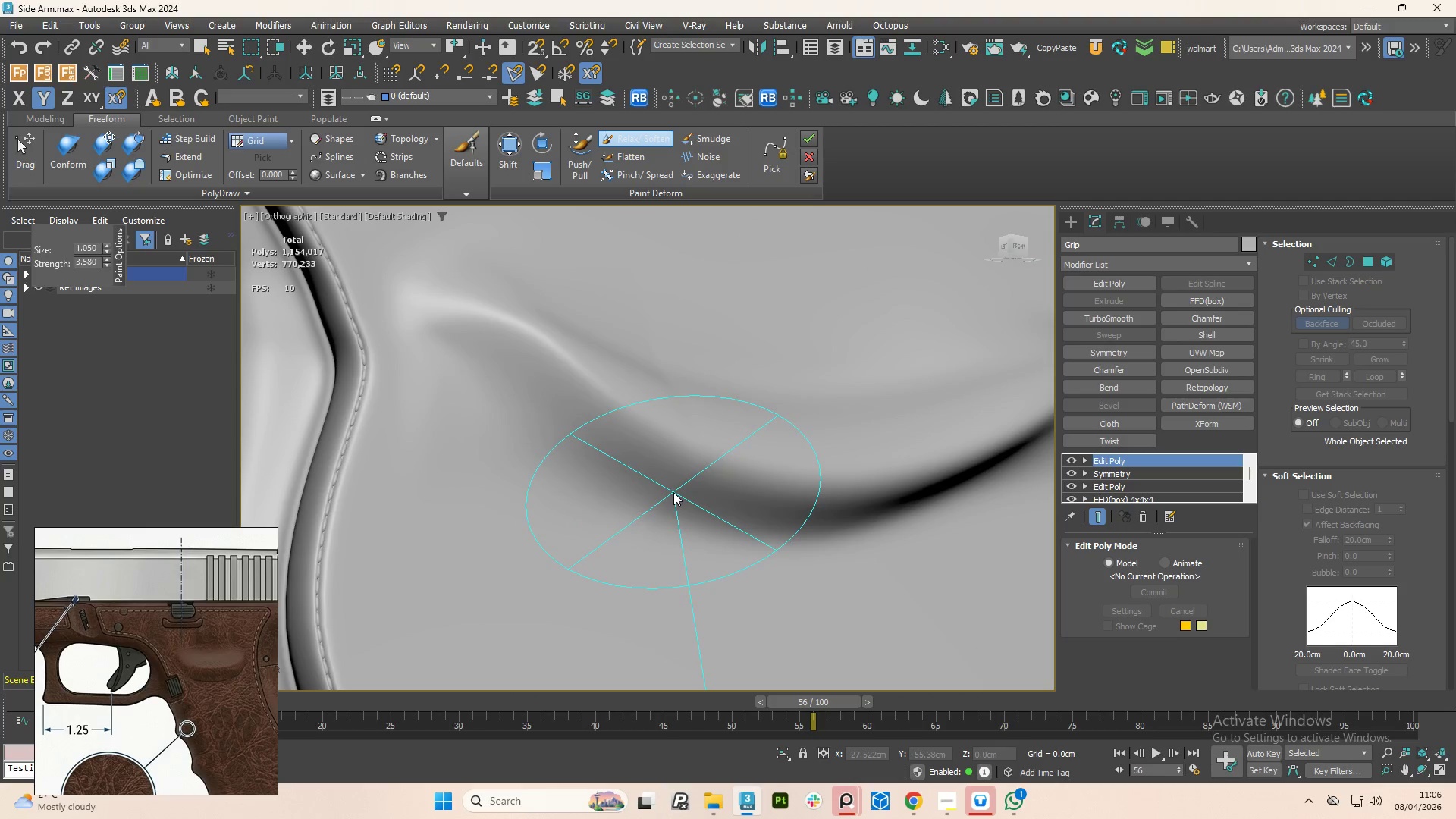 
left_click_drag(start_coordinate=[669, 492], to_coordinate=[677, 400])
 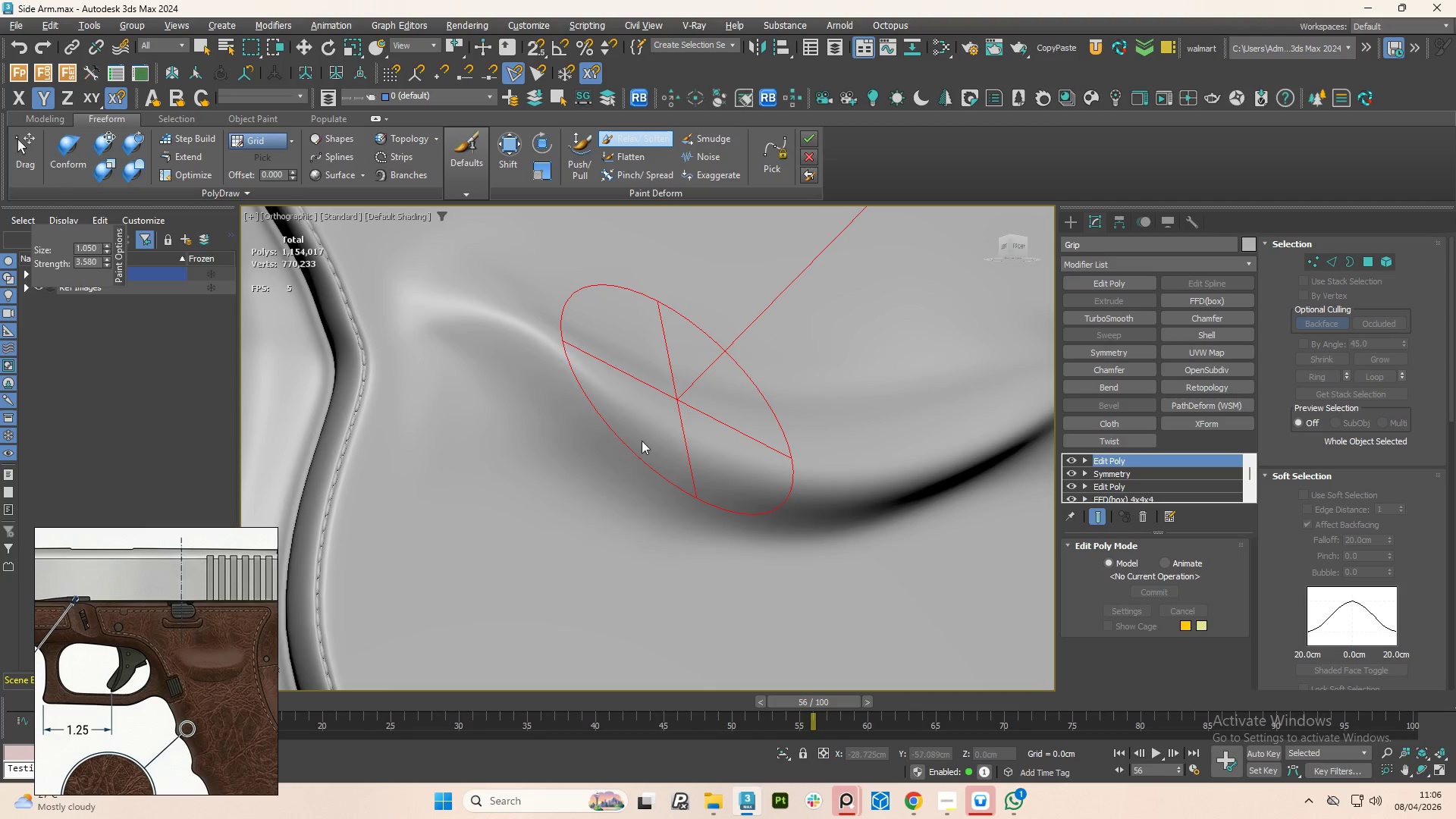 
hold_key(key=AltLeft, duration=1.51)
 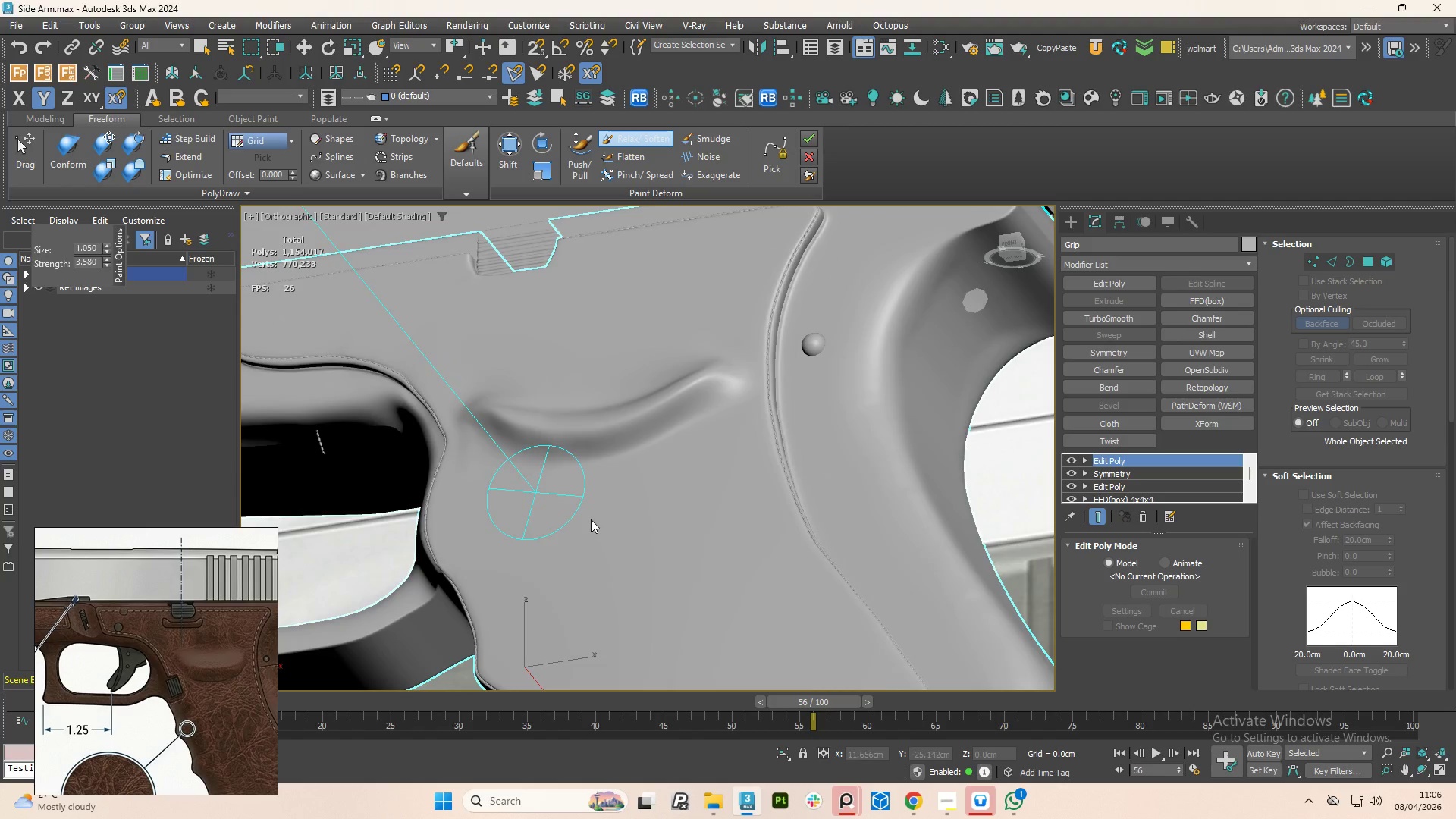 
scroll: coordinate [715, 517], scroll_direction: down, amount: 29.0
 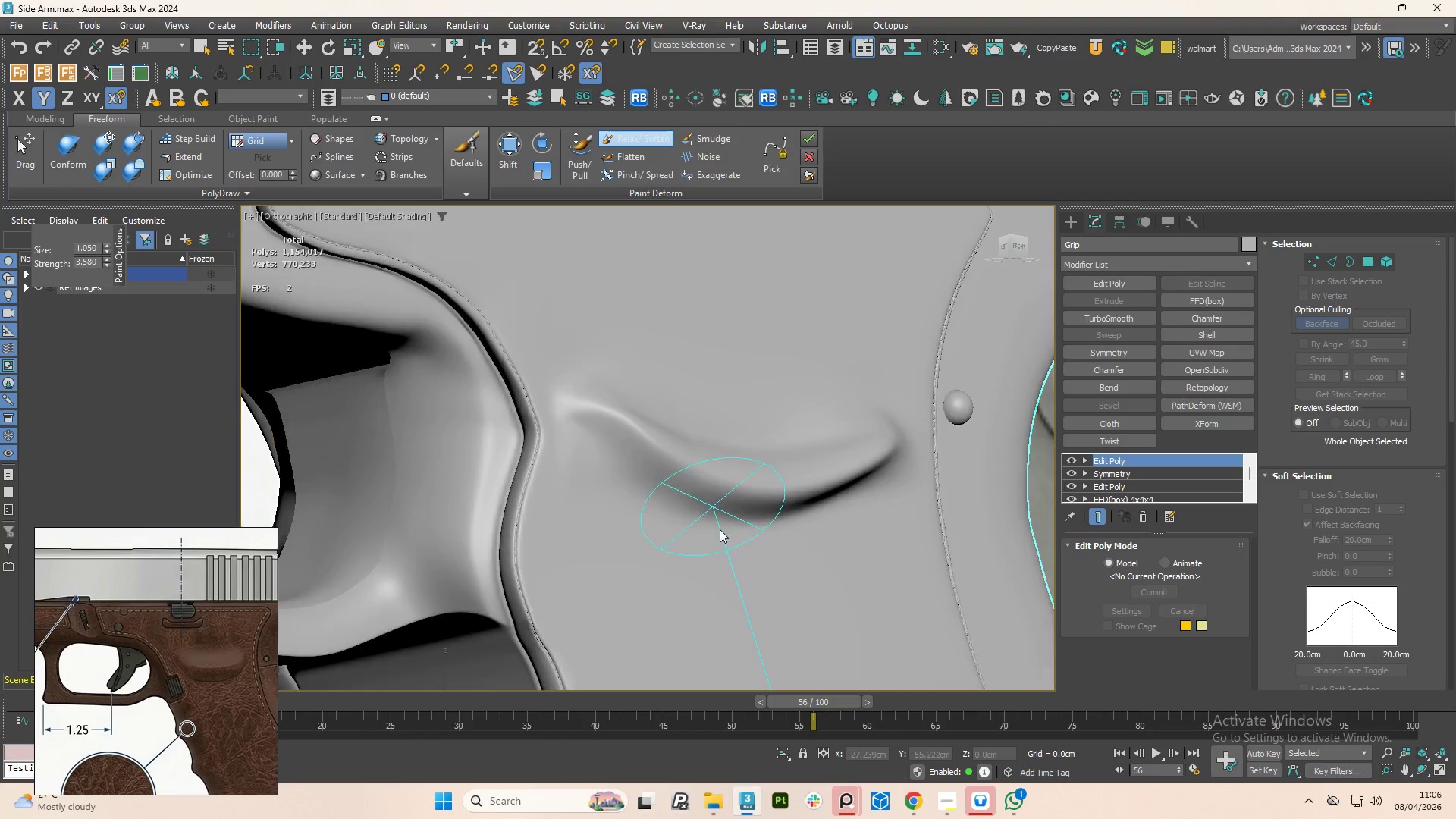 
hold_key(key=AltLeft, duration=1.5)
 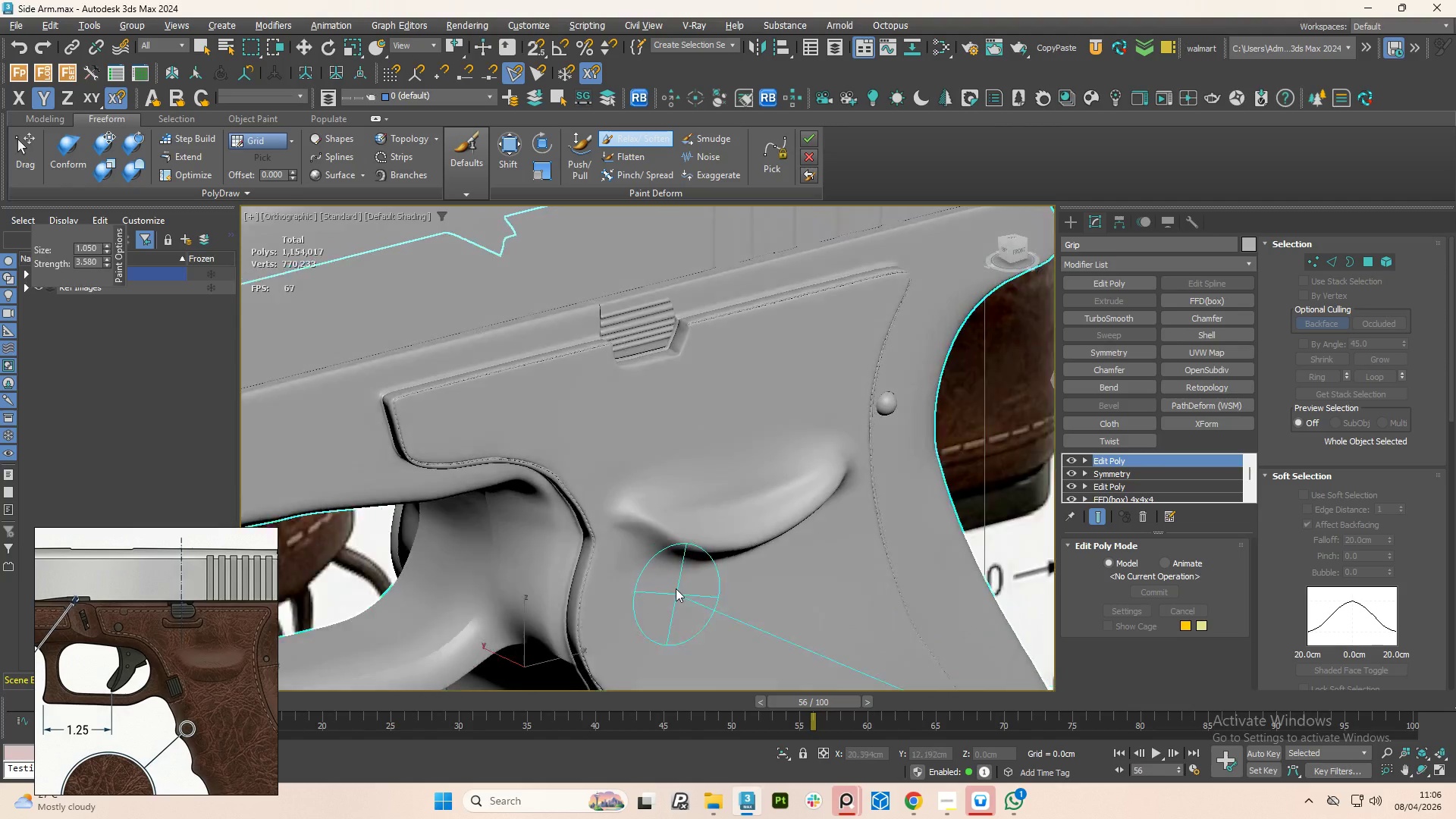 
hold_key(key=AltLeft, duration=1.5)
 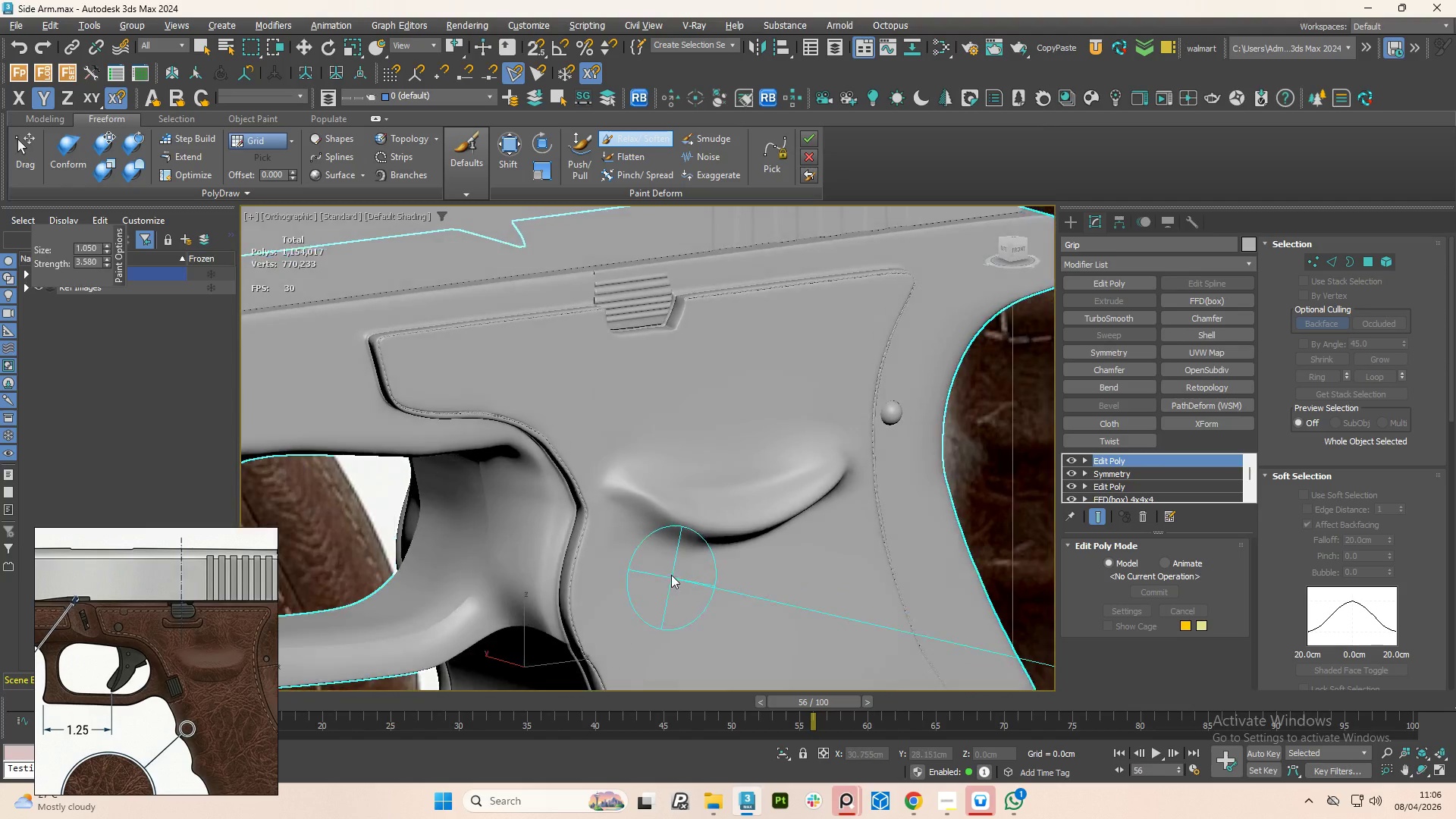 
hold_key(key=AltLeft, duration=1.53)
 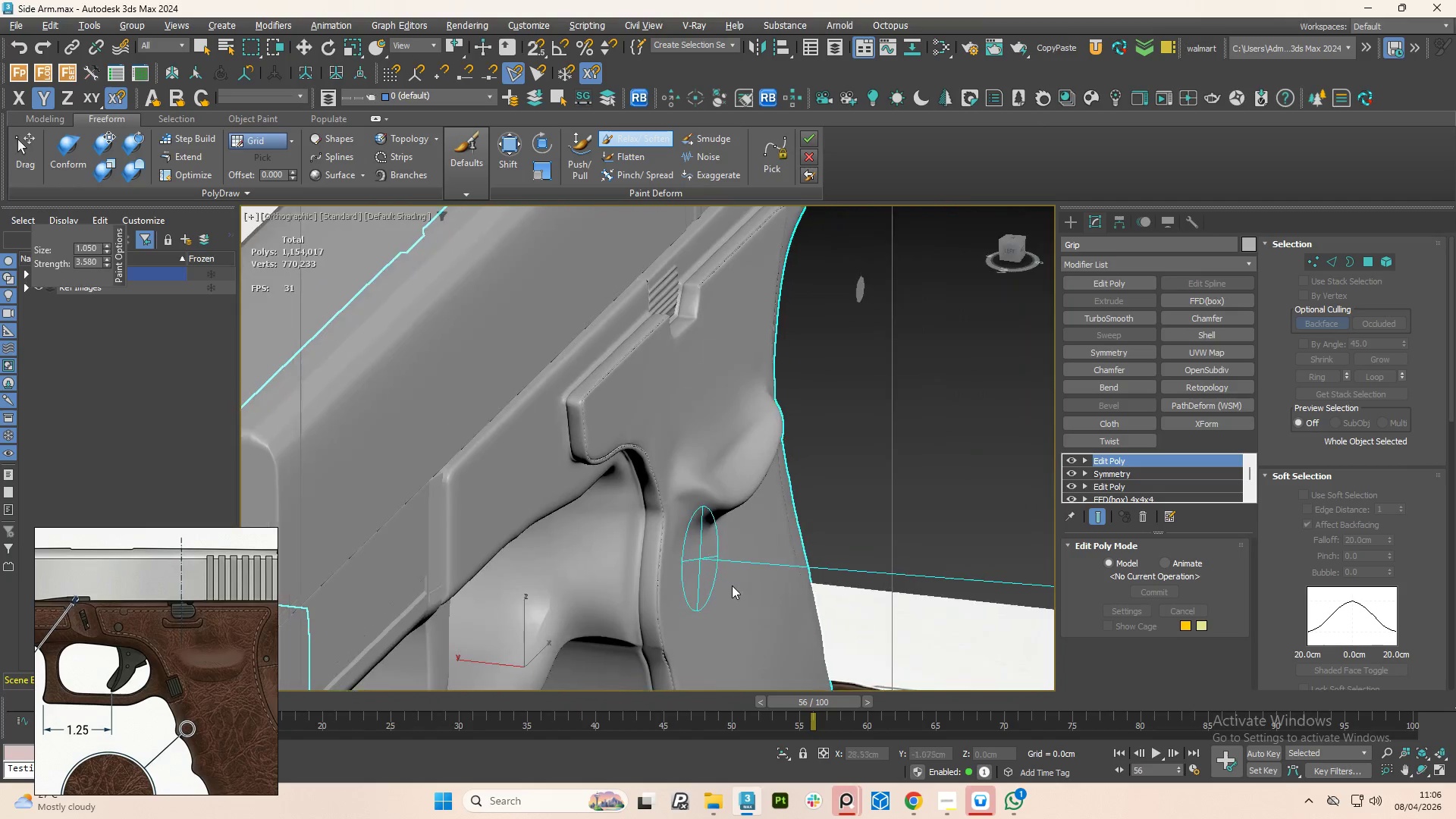 
hold_key(key=AltLeft, duration=1.52)
 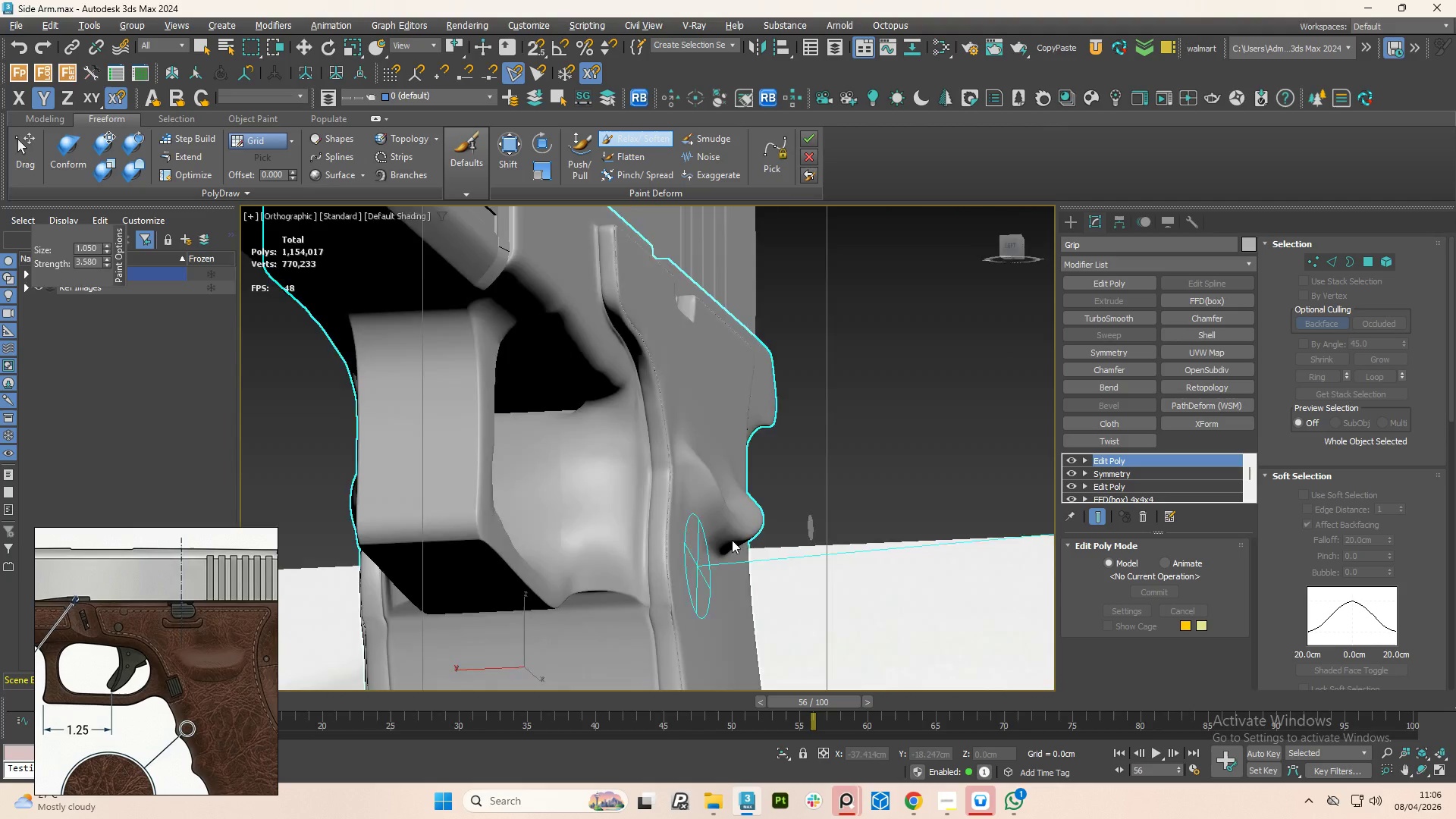 
hold_key(key=AltLeft, duration=1.52)
 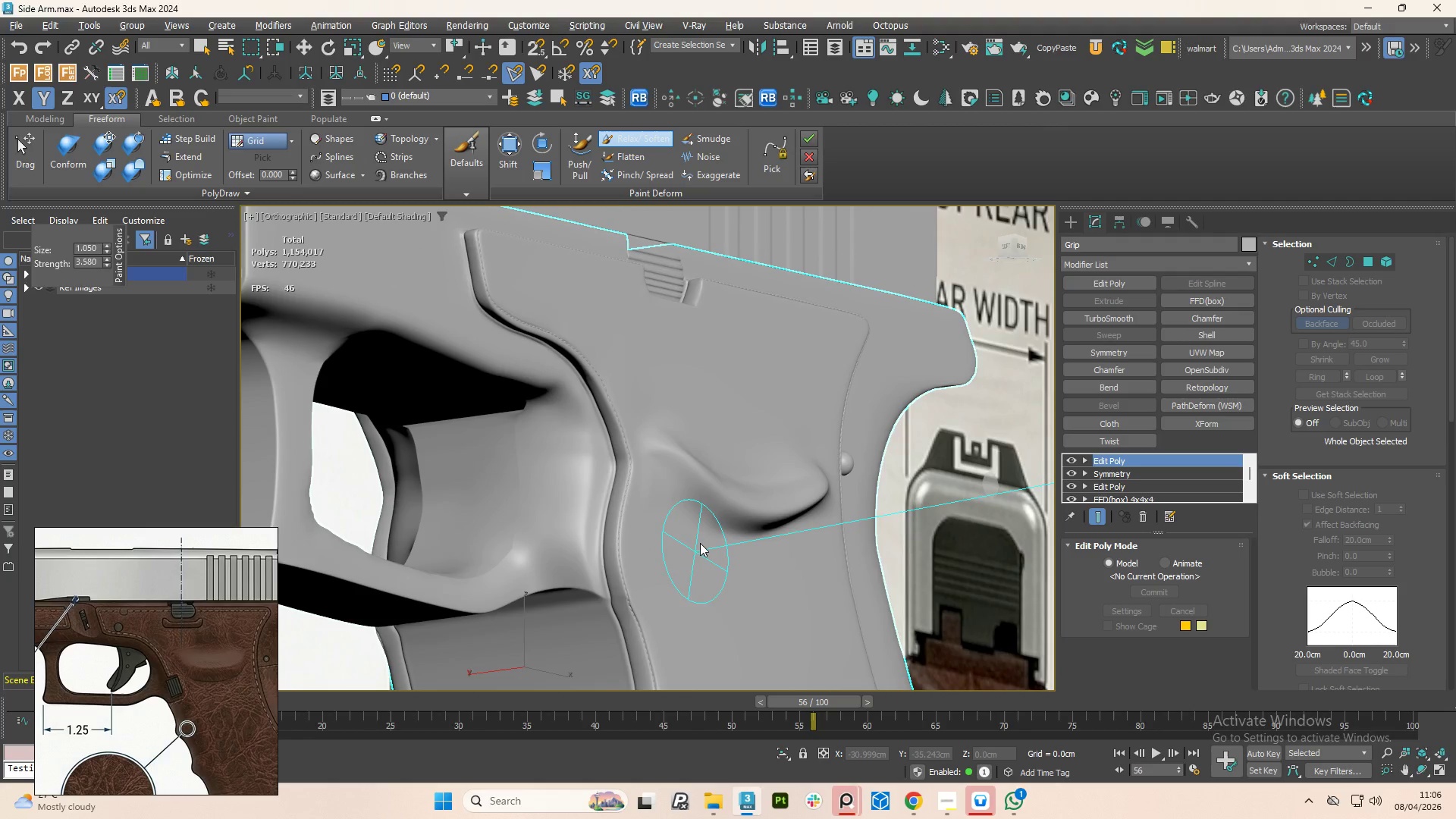 
hold_key(key=AltLeft, duration=1.5)
scroll: coordinate [701, 544], scroll_direction: down, amount: 3.0
 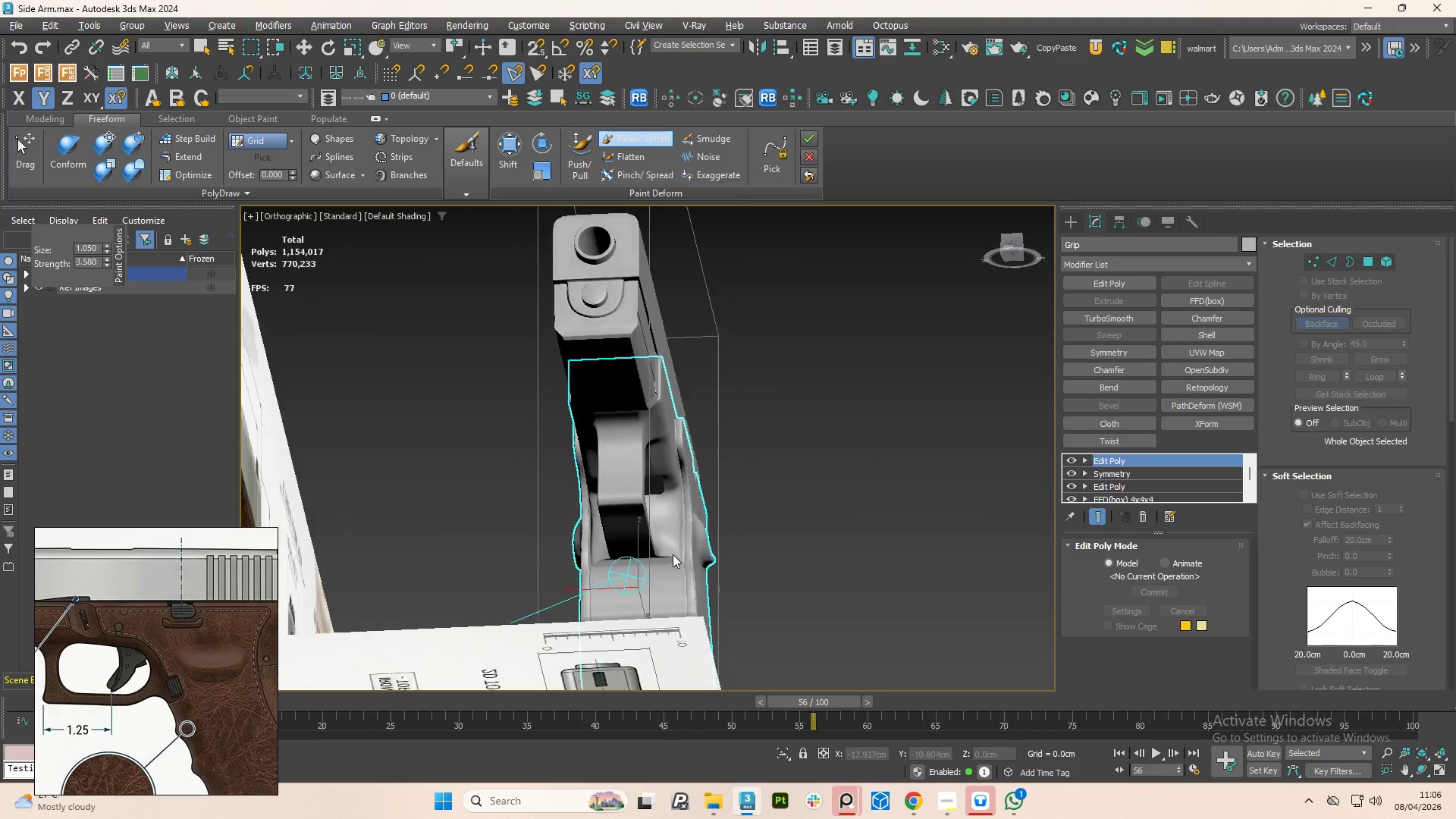 
hold_key(key=AltLeft, duration=1.19)
 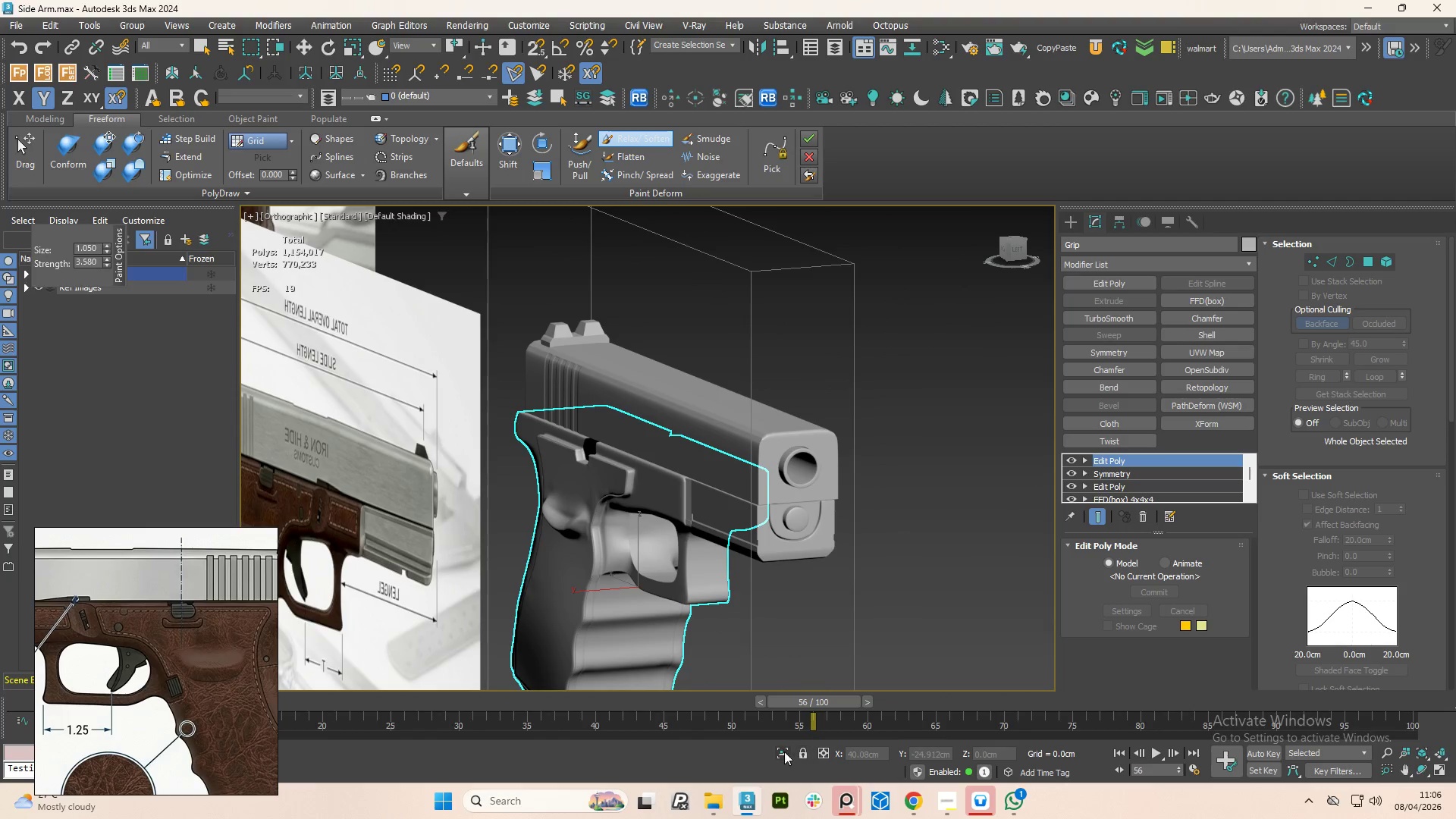 
left_click([779, 754])
 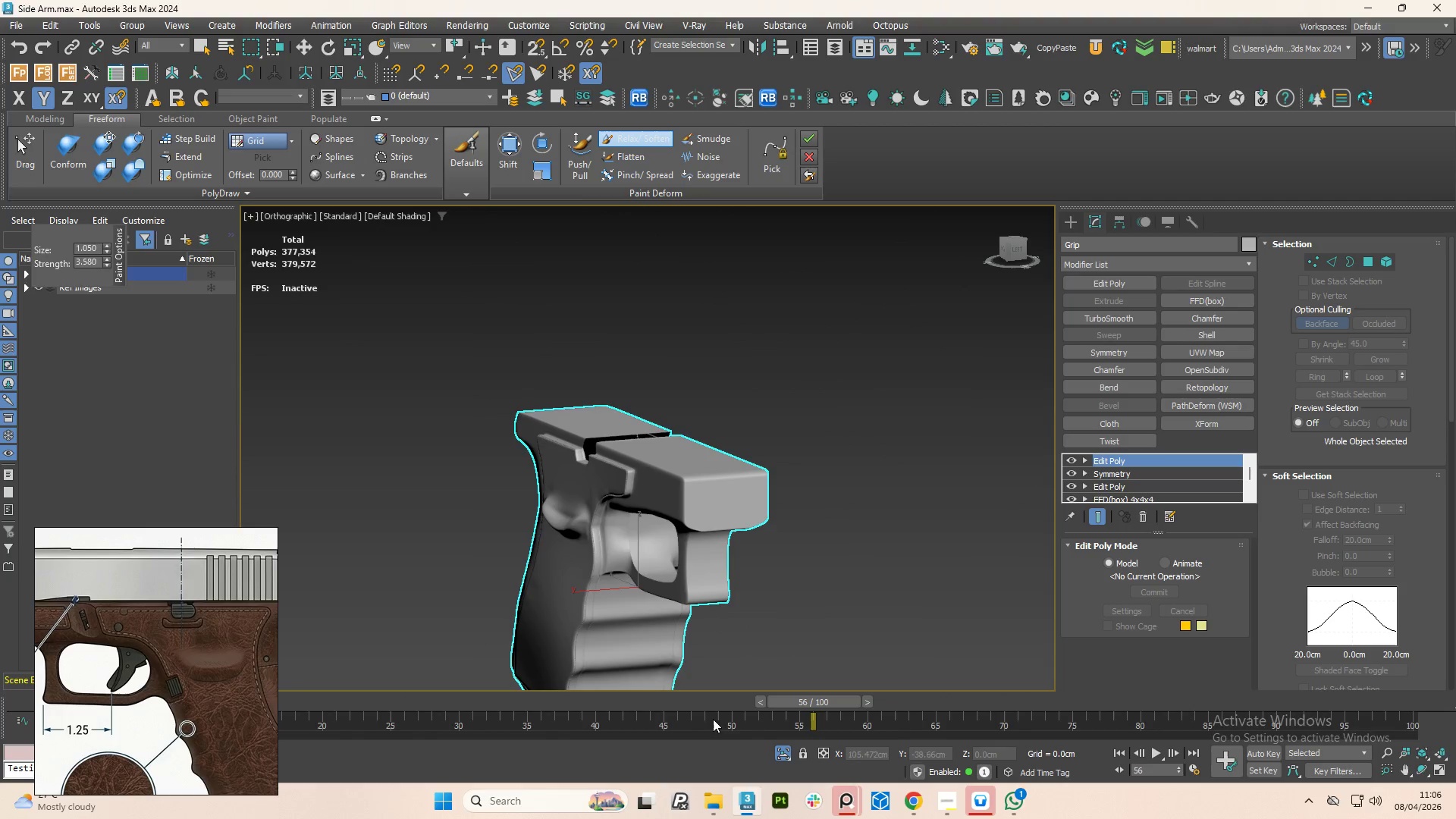 
hold_key(key=AltLeft, duration=1.47)
 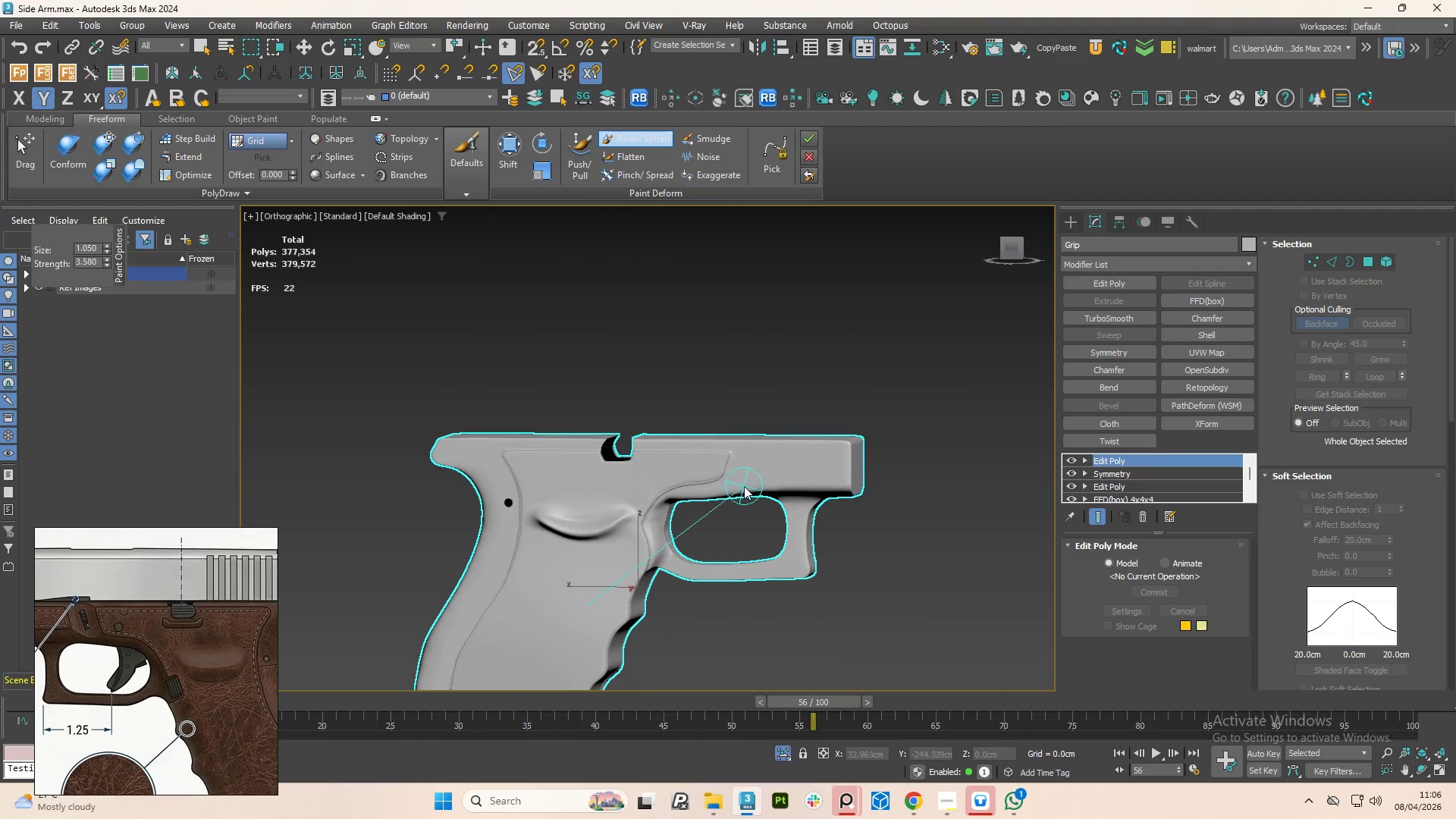 
scroll: coordinate [718, 488], scroll_direction: up, amount: 4.0
 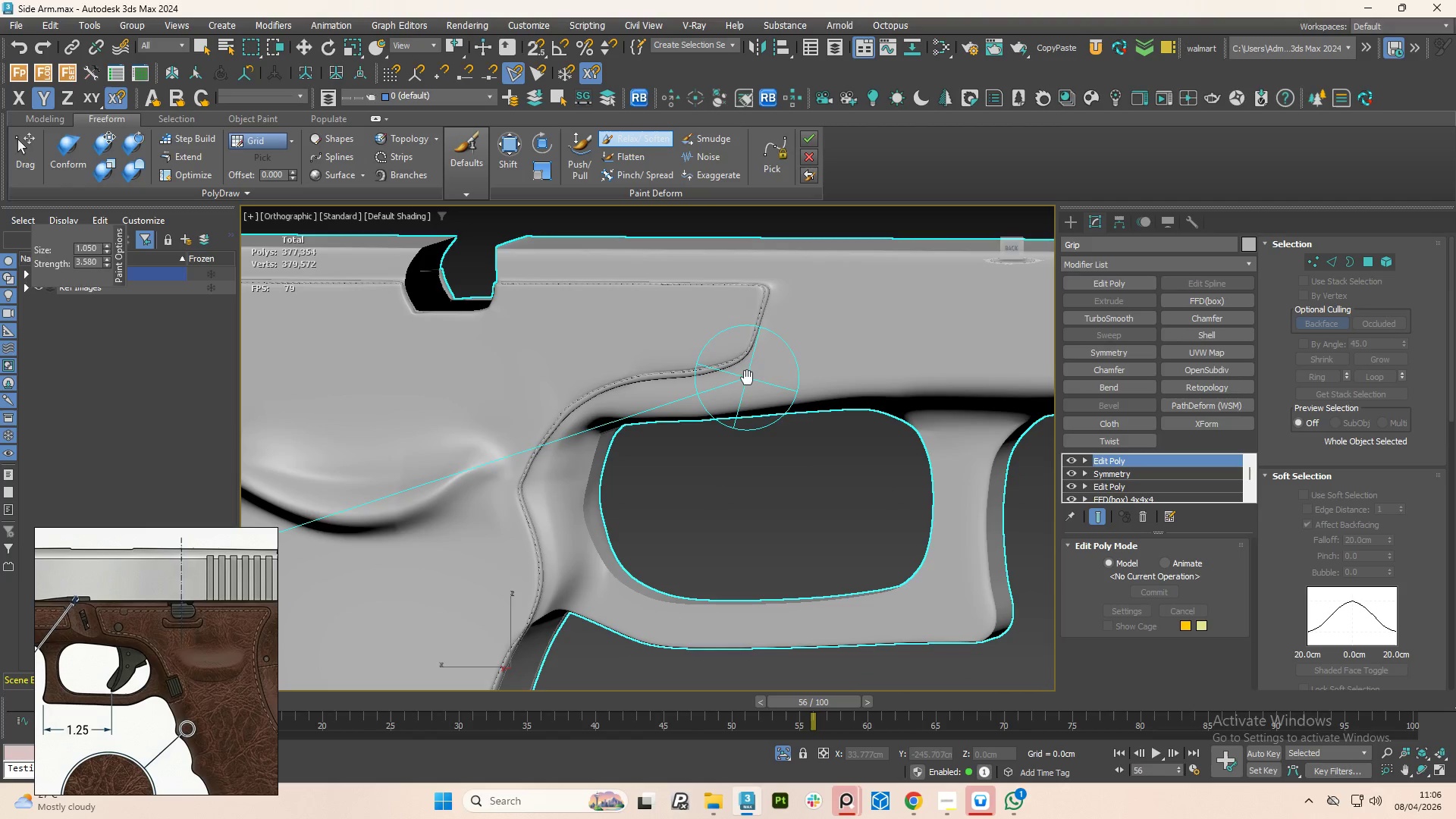 
scroll: coordinate [739, 431], scroll_direction: down, amount: 1.0
 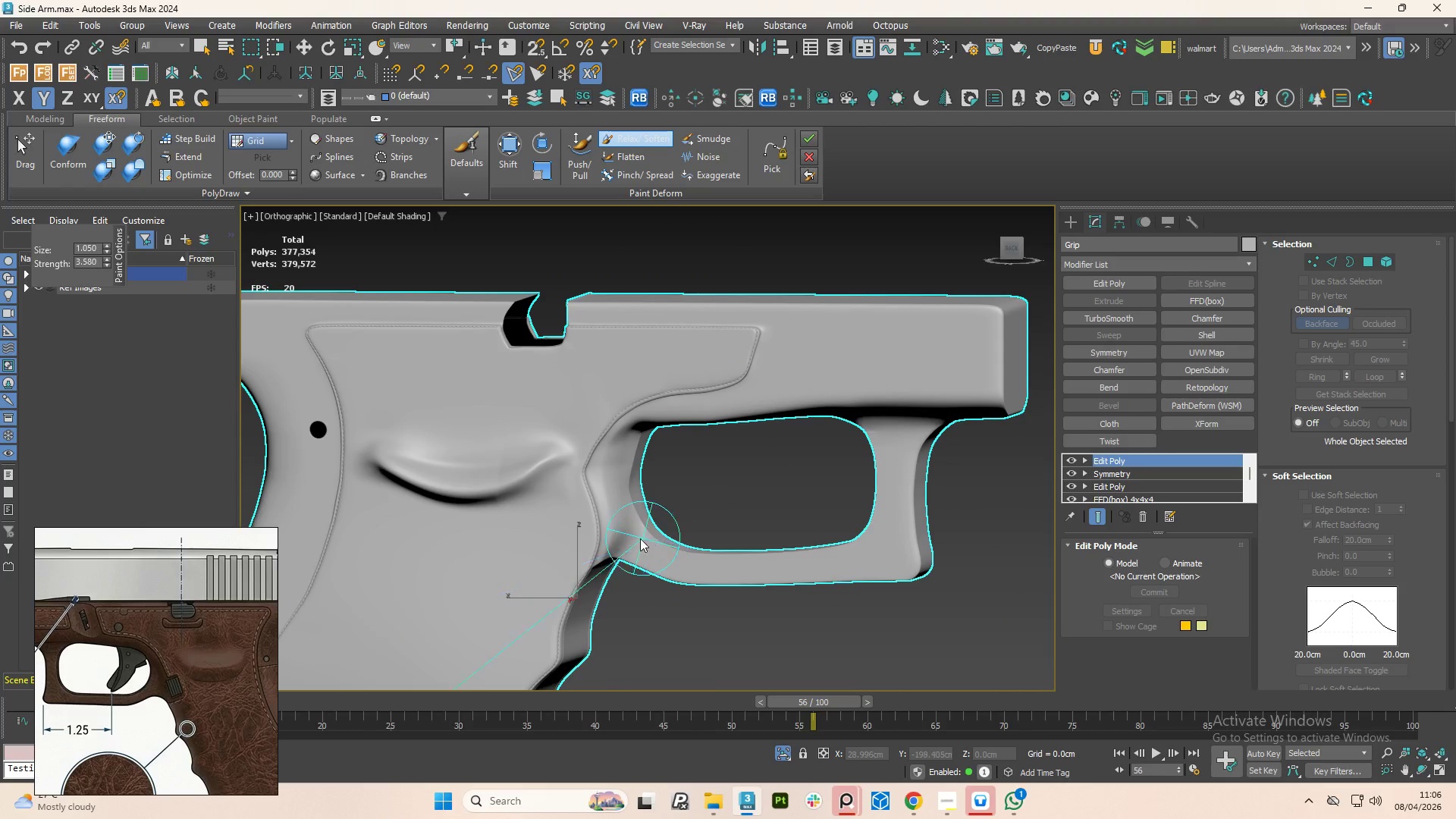 
scroll: coordinate [626, 523], scroll_direction: up, amount: 2.0
 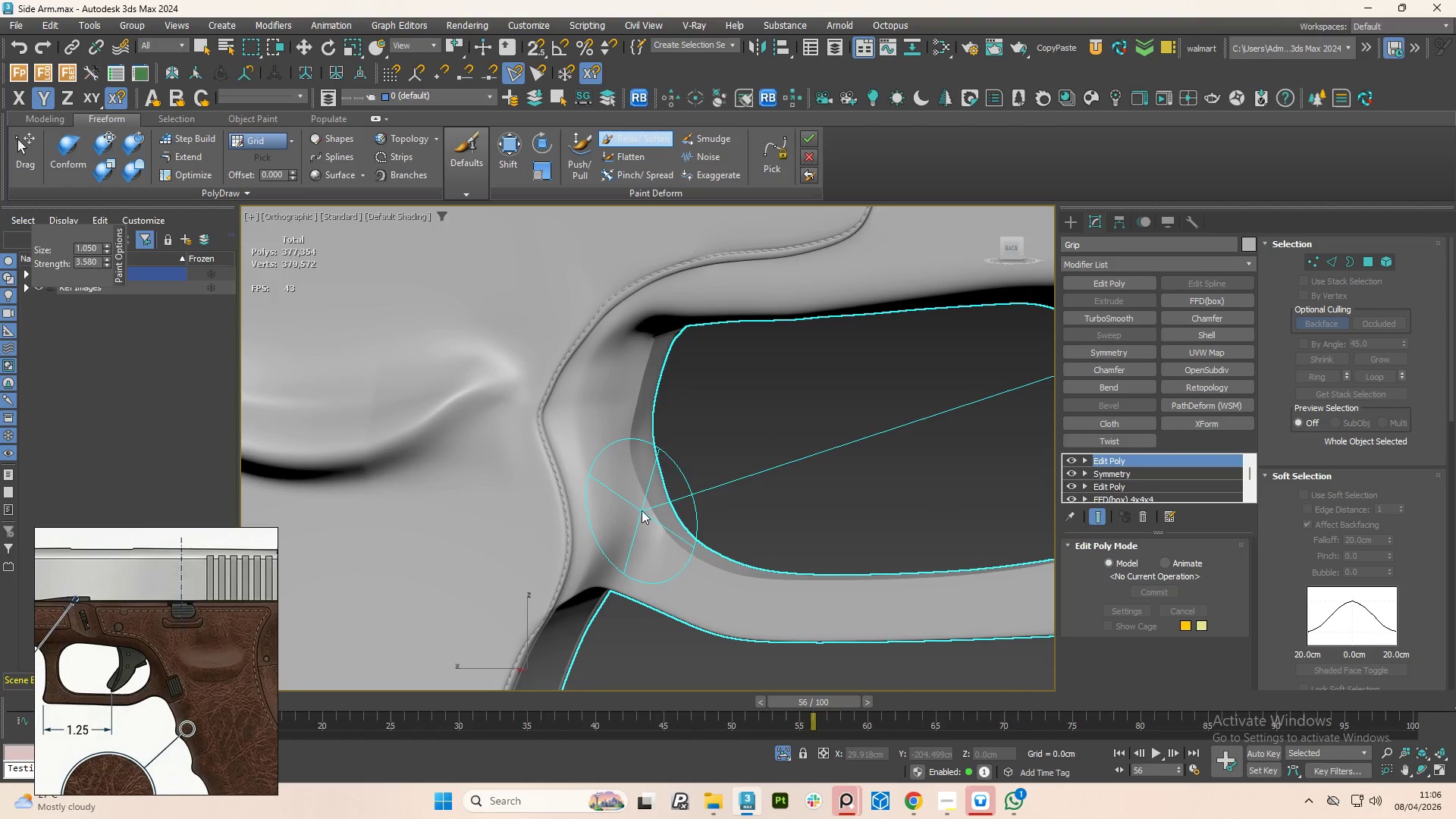 
left_click_drag(start_coordinate=[639, 499], to_coordinate=[642, 359])
 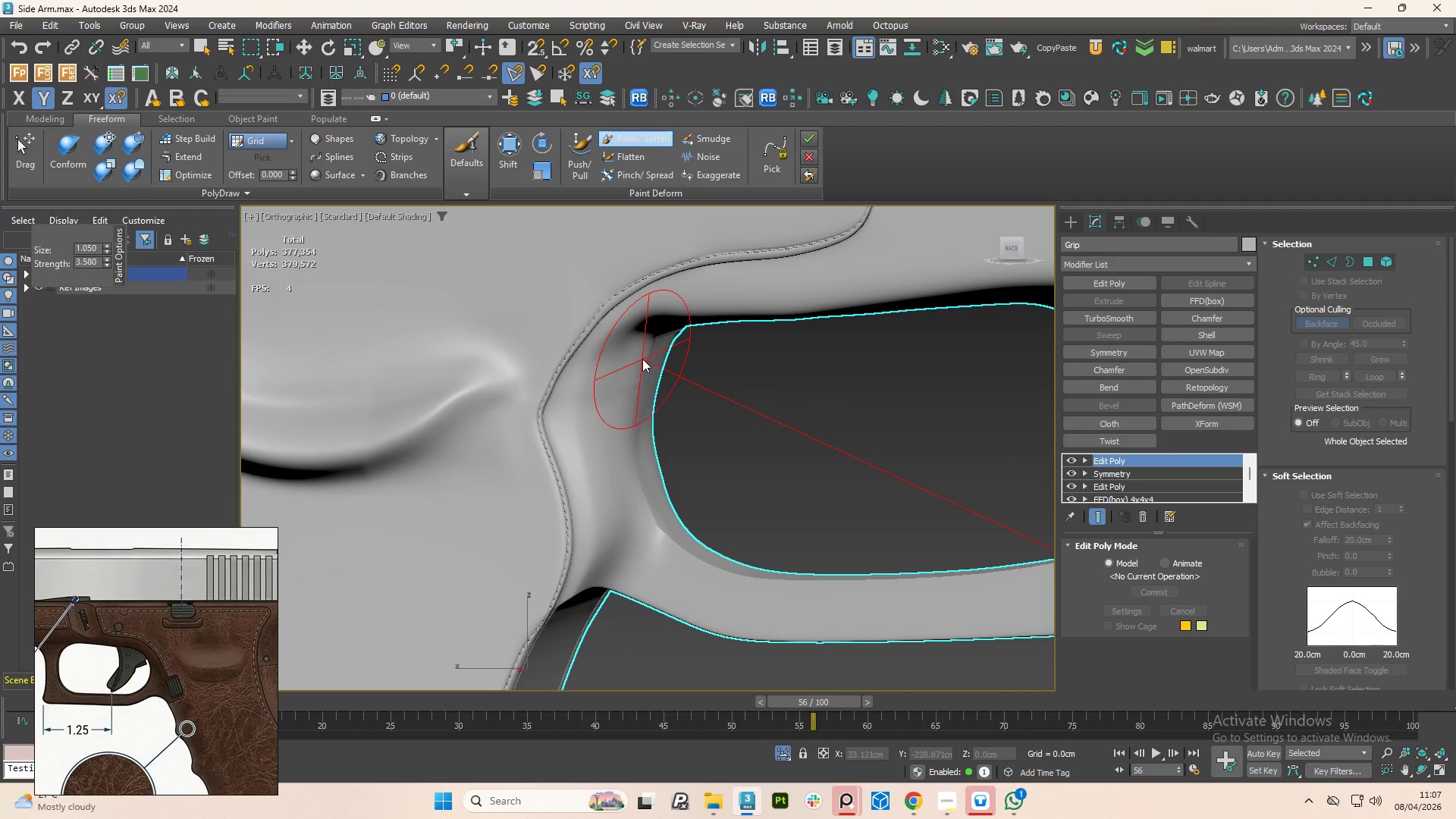 
left_click_drag(start_coordinate=[642, 359], to_coordinate=[638, 353])
 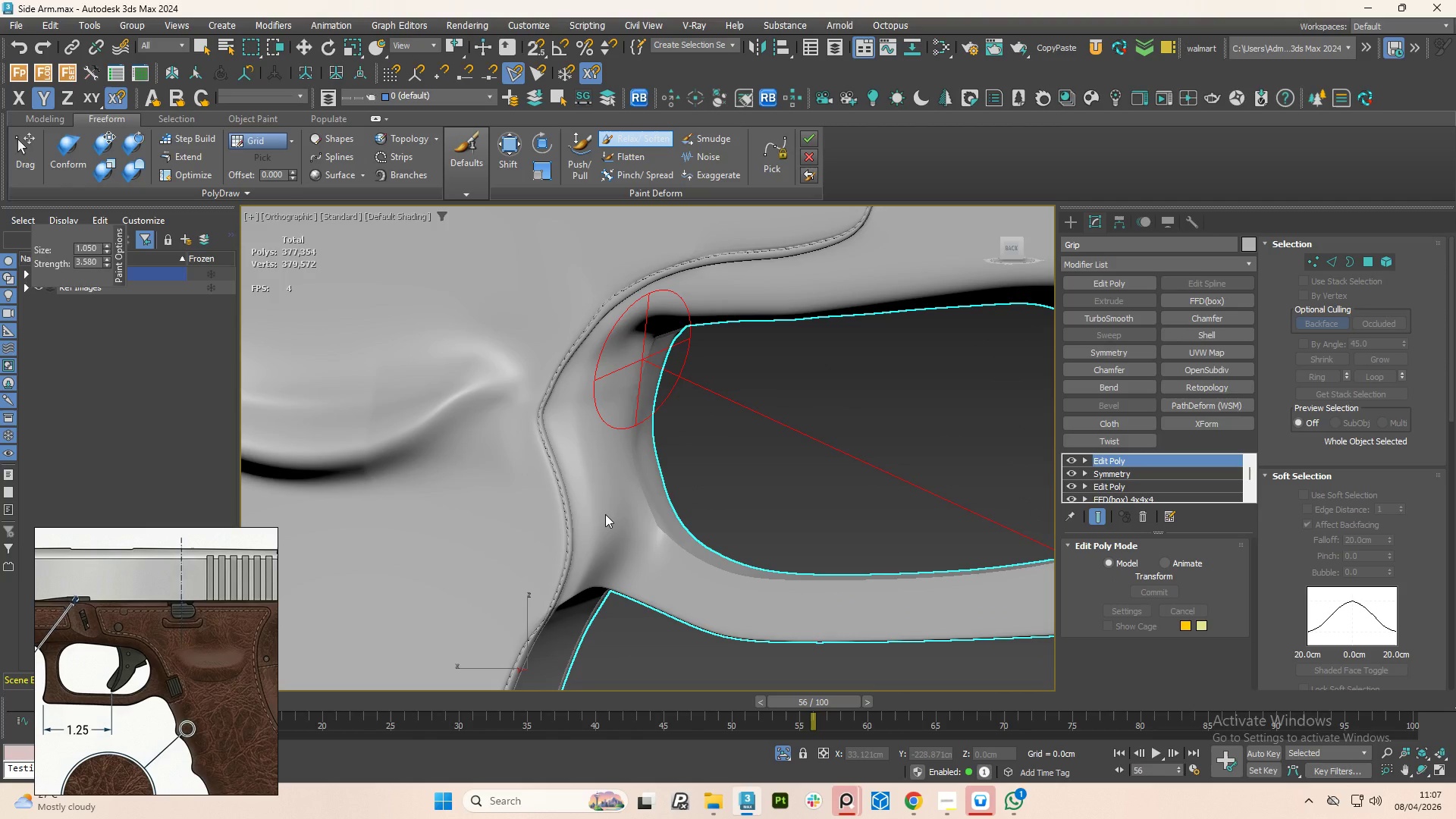 
scroll: coordinate [409, 492], scroll_direction: down, amount: 19.0
 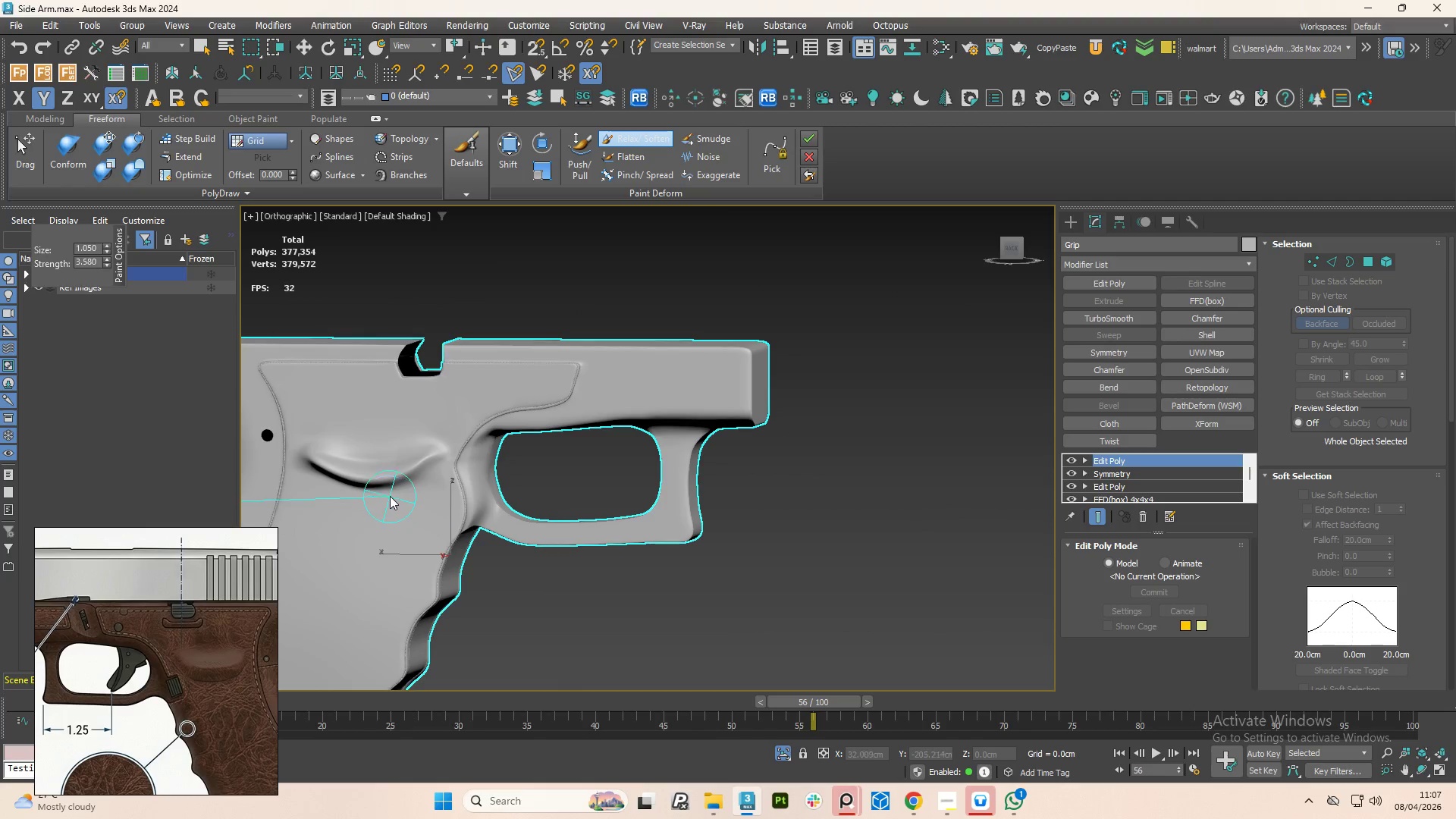 
scroll: coordinate [390, 478], scroll_direction: up, amount: 5.0
 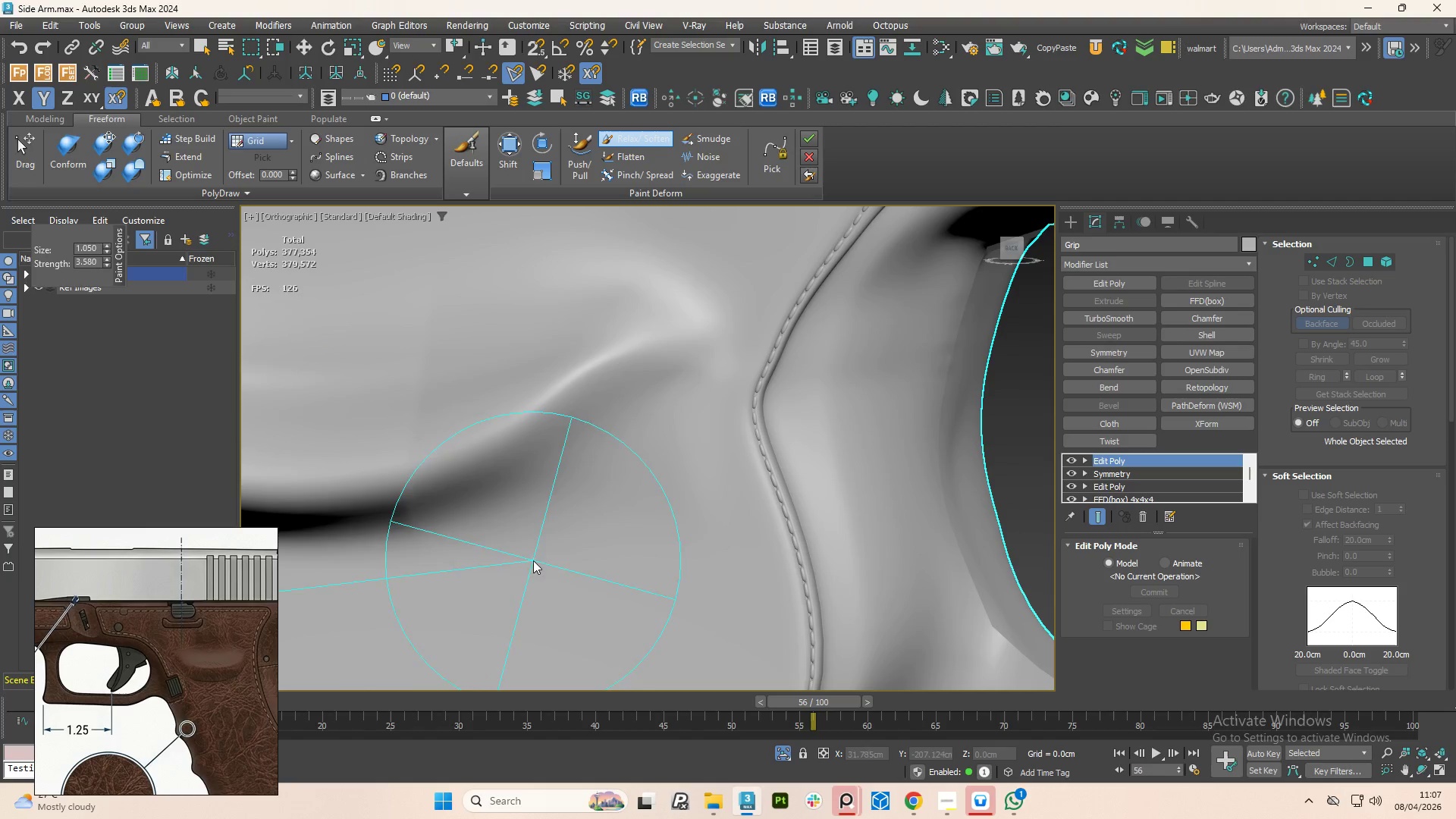 
scroll: coordinate [535, 557], scroll_direction: down, amount: 3.0
 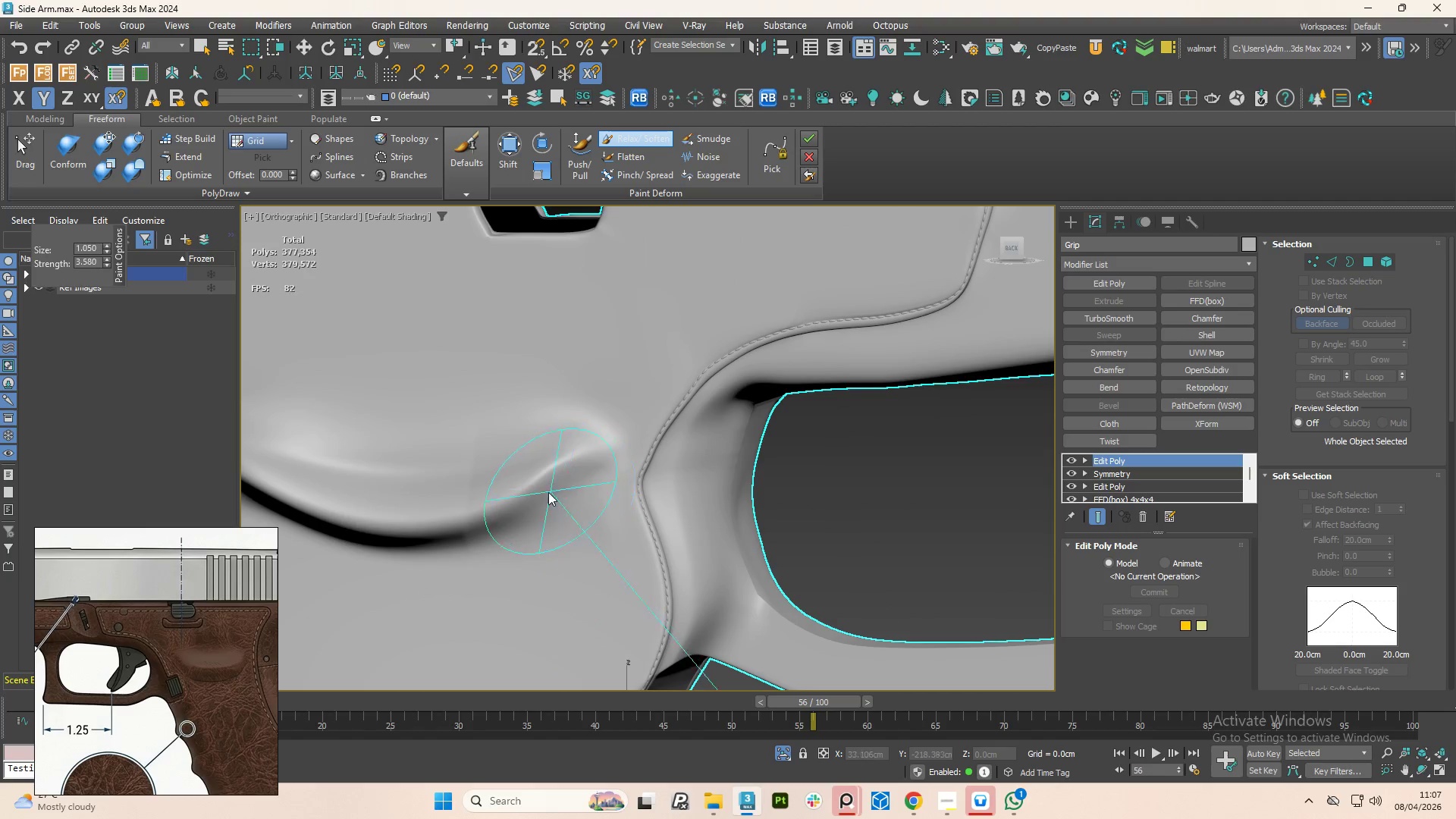 
scroll: coordinate [513, 494], scroll_direction: up, amount: 1.0
 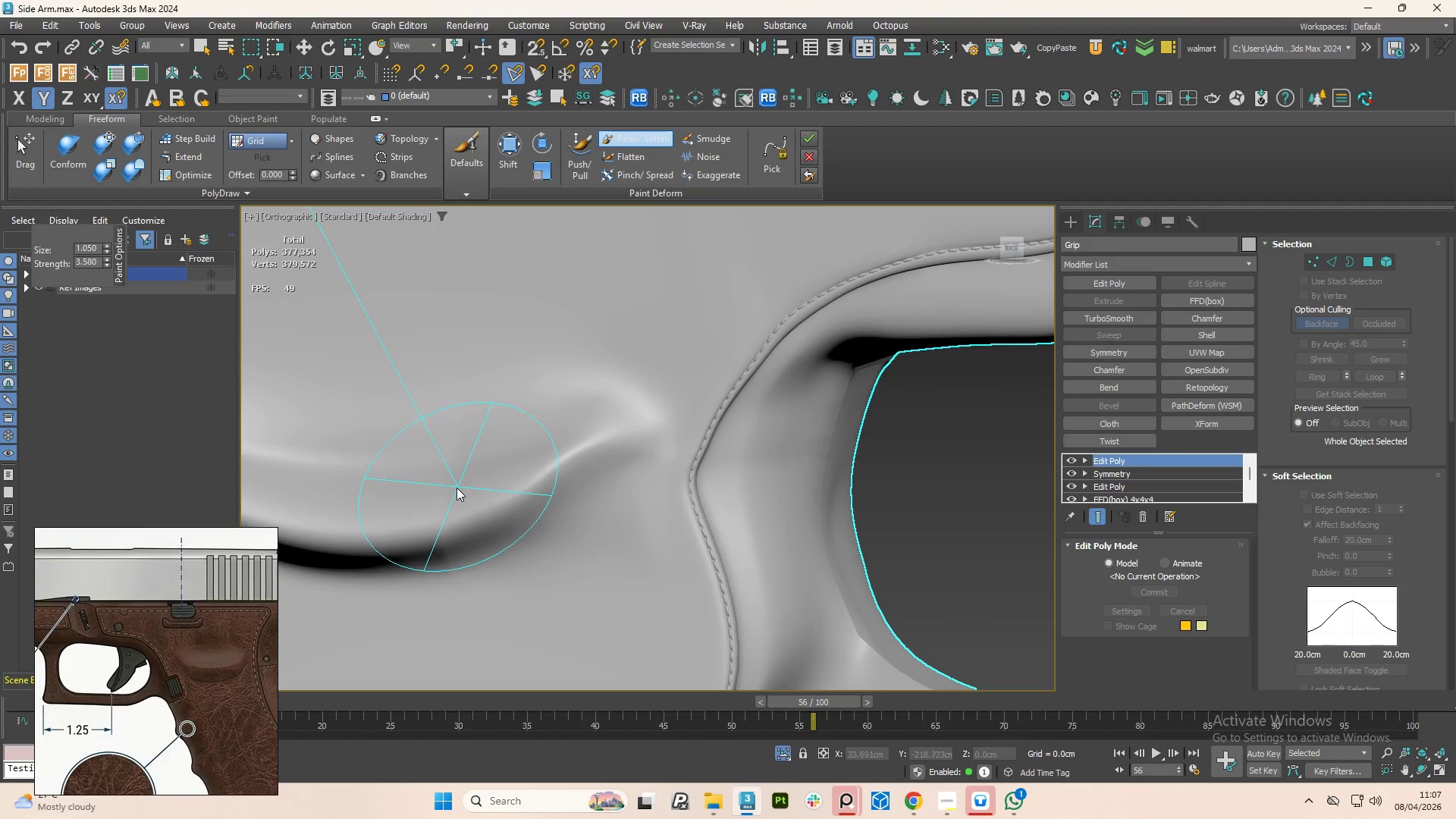 
left_click_drag(start_coordinate=[451, 489], to_coordinate=[463, 557])
 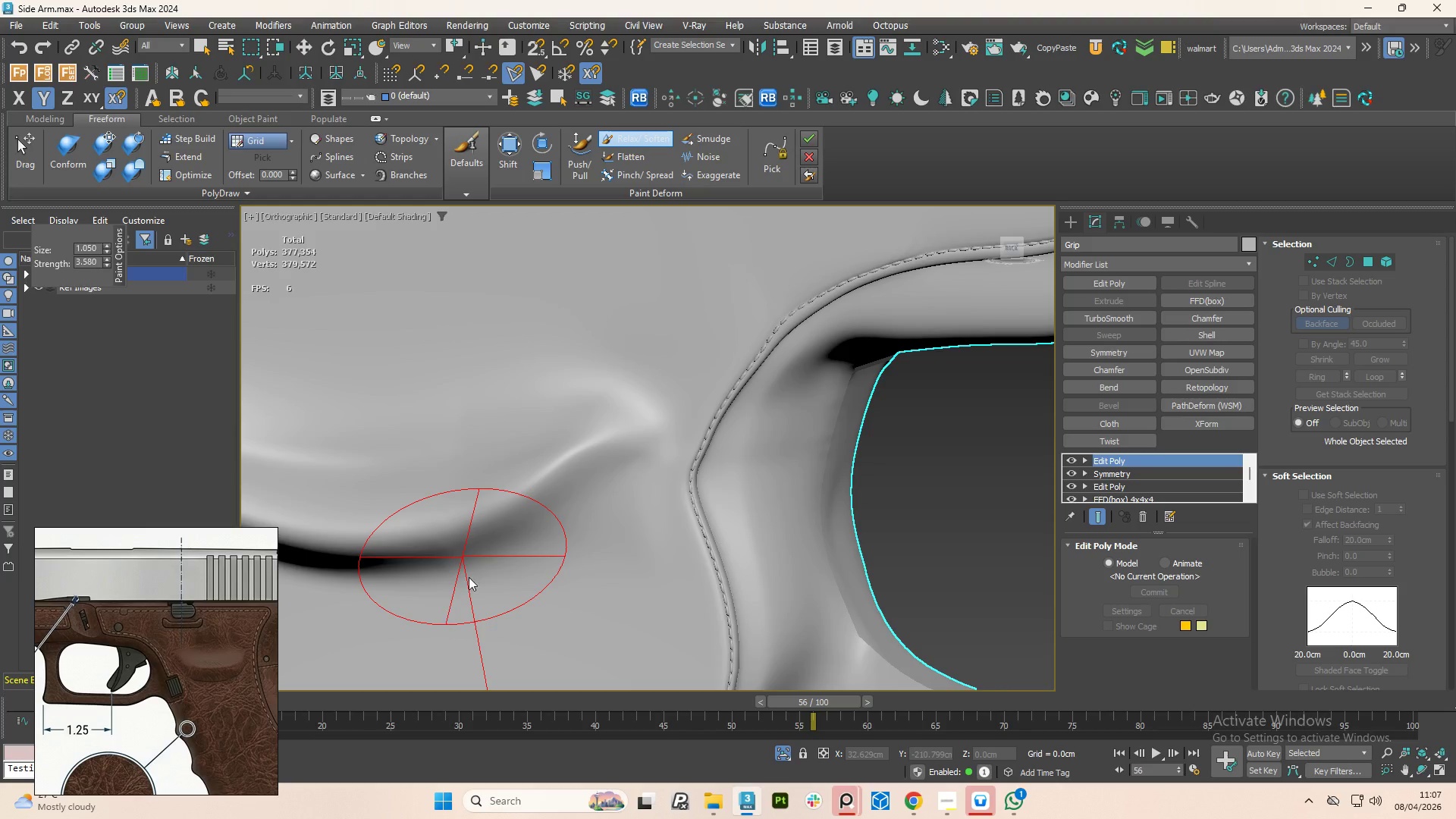 
scroll: coordinate [585, 538], scroll_direction: down, amount: 15.0
 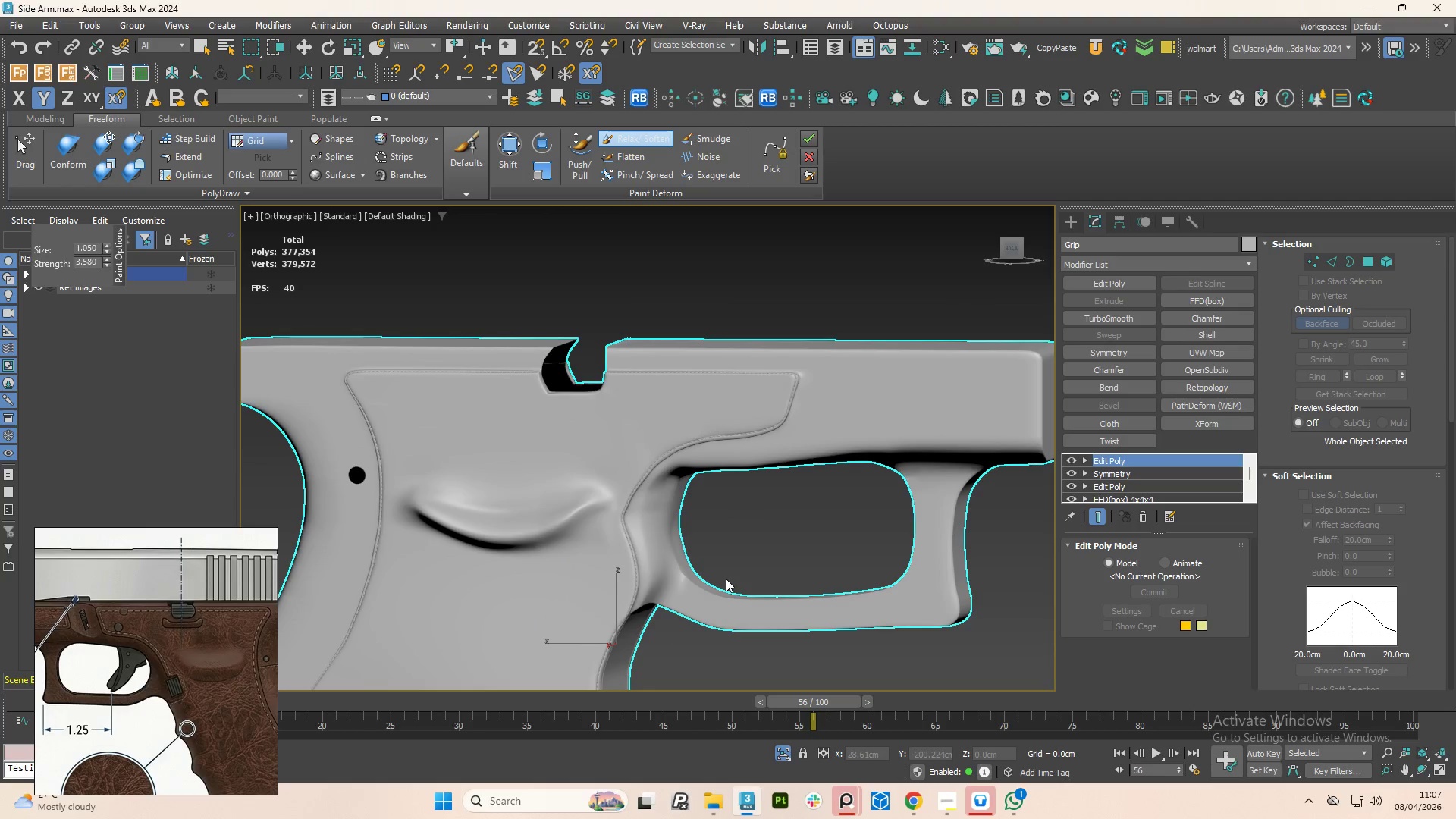 
scroll: coordinate [716, 595], scroll_direction: up, amount: 4.0
 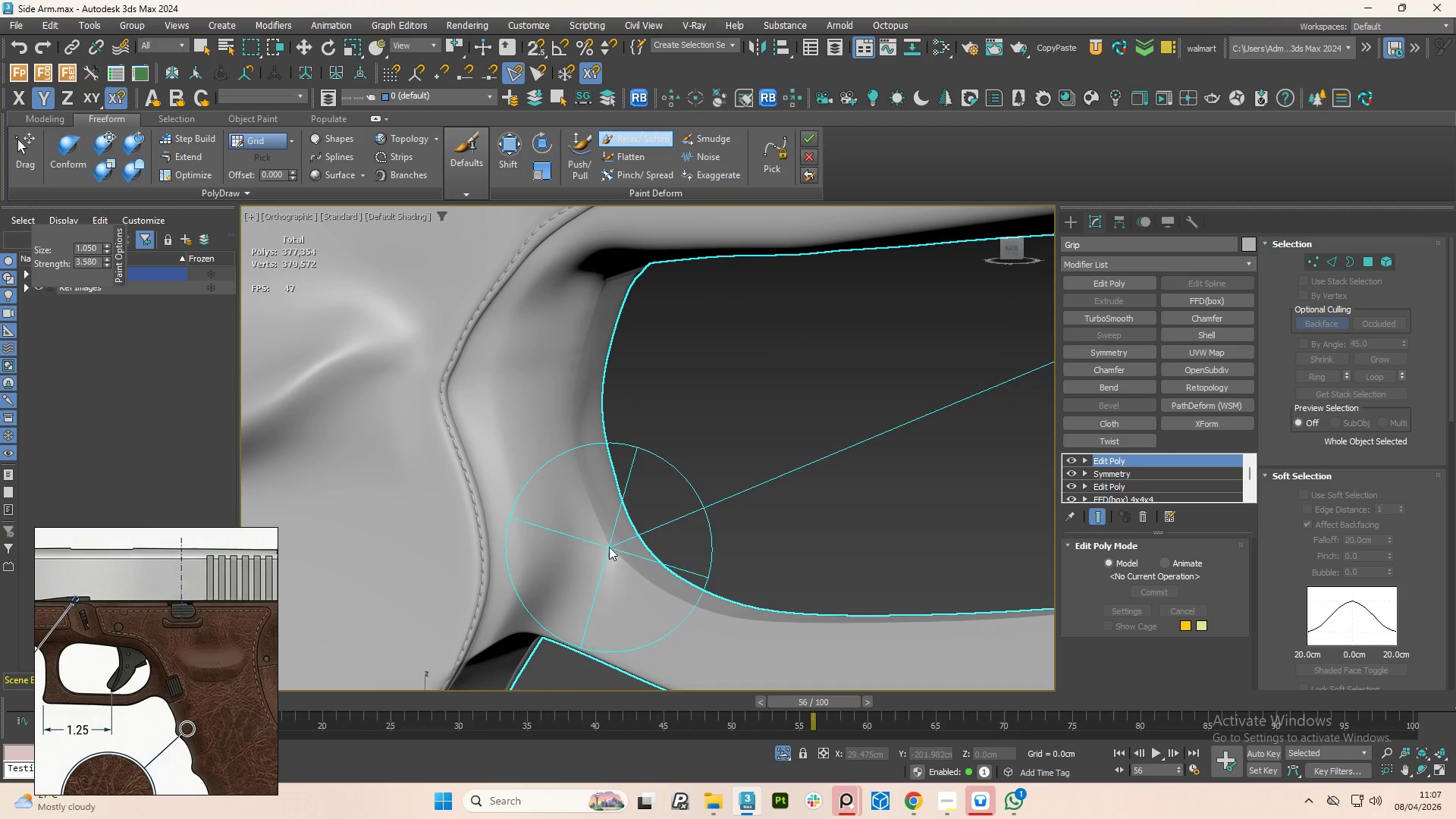 
left_click_drag(start_coordinate=[610, 544], to_coordinate=[1021, 624])
 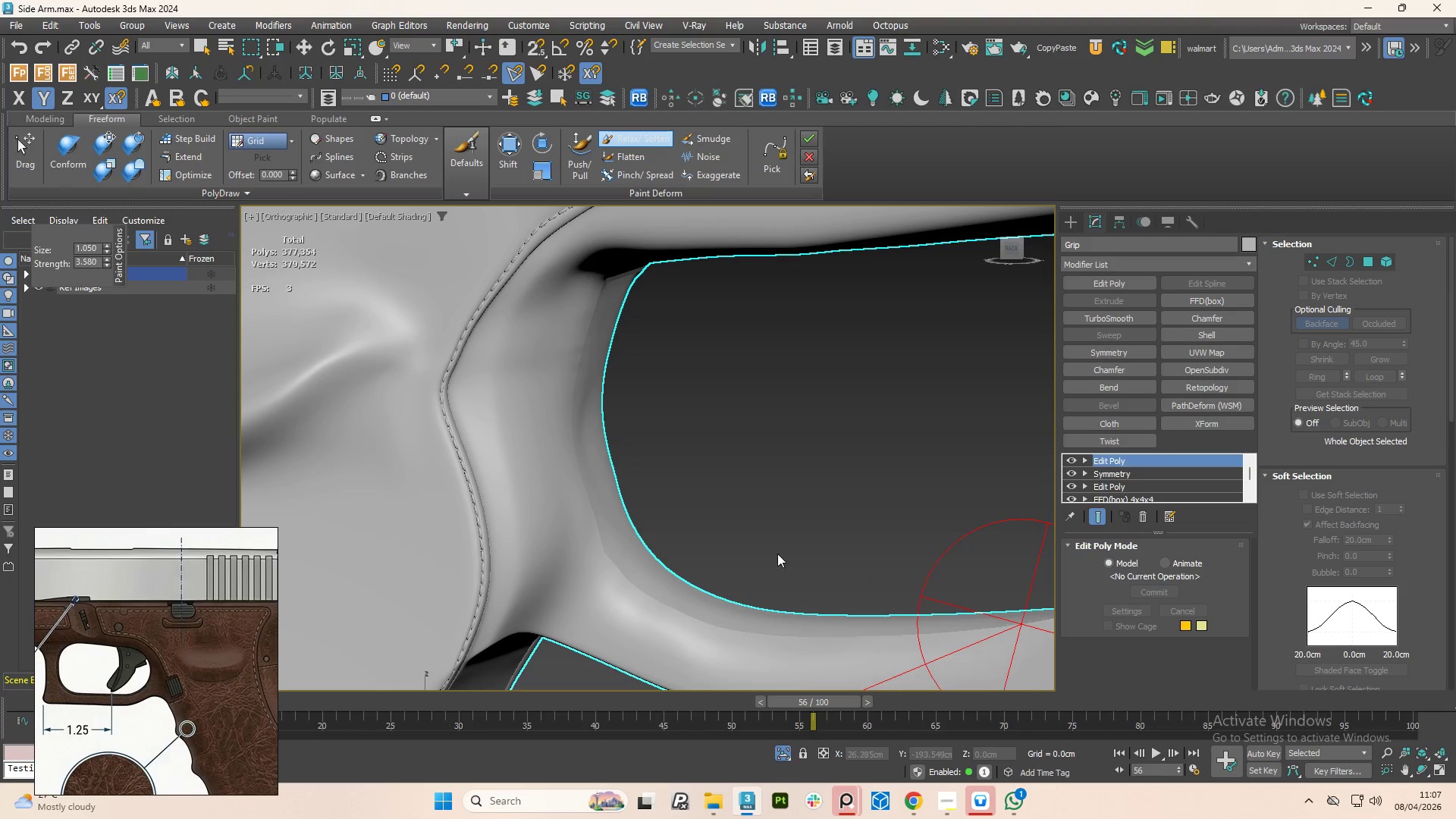 
scroll: coordinate [614, 515], scroll_direction: down, amount: 15.0
 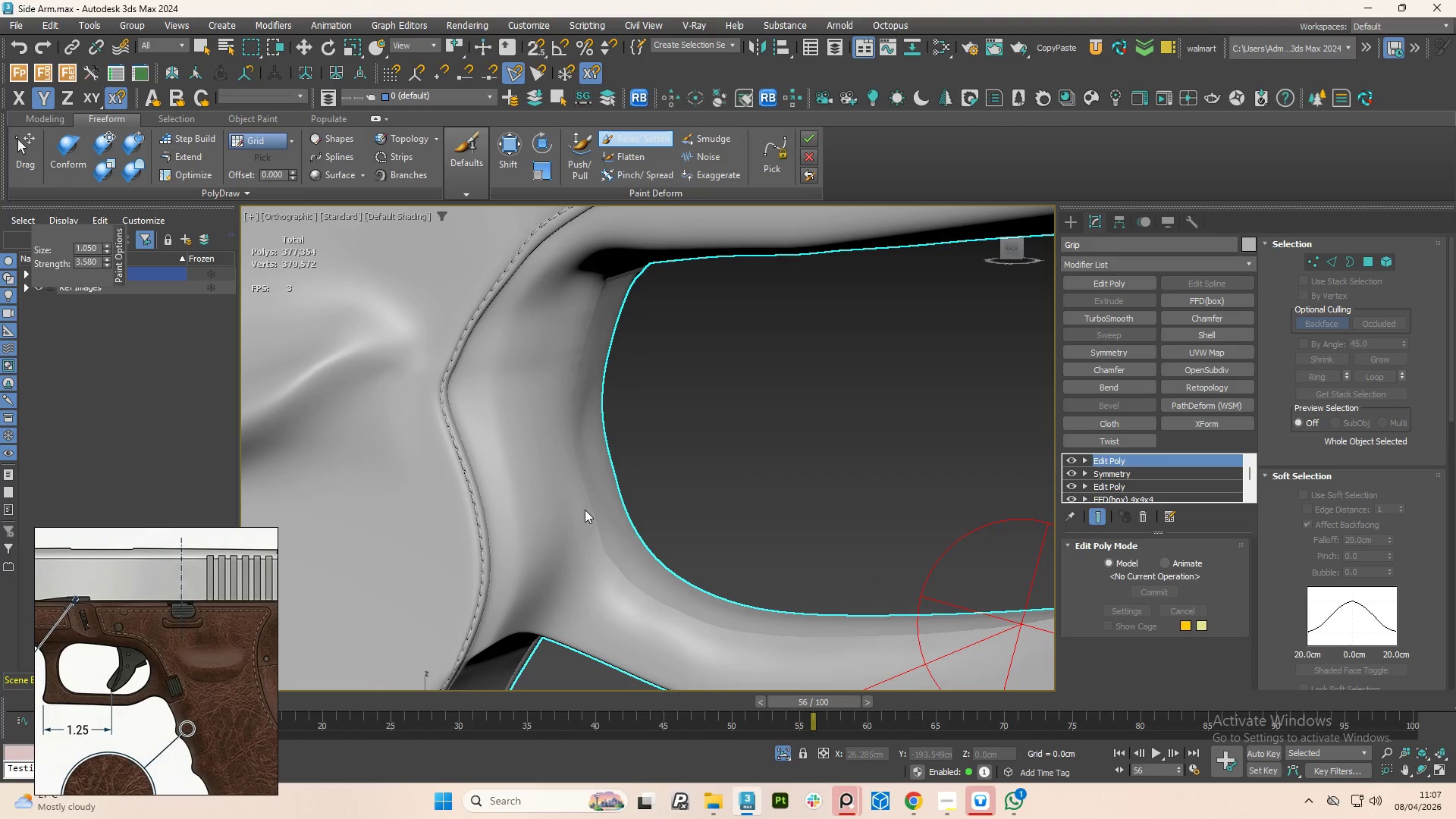 
hold_key(key=AltLeft, duration=0.84)
 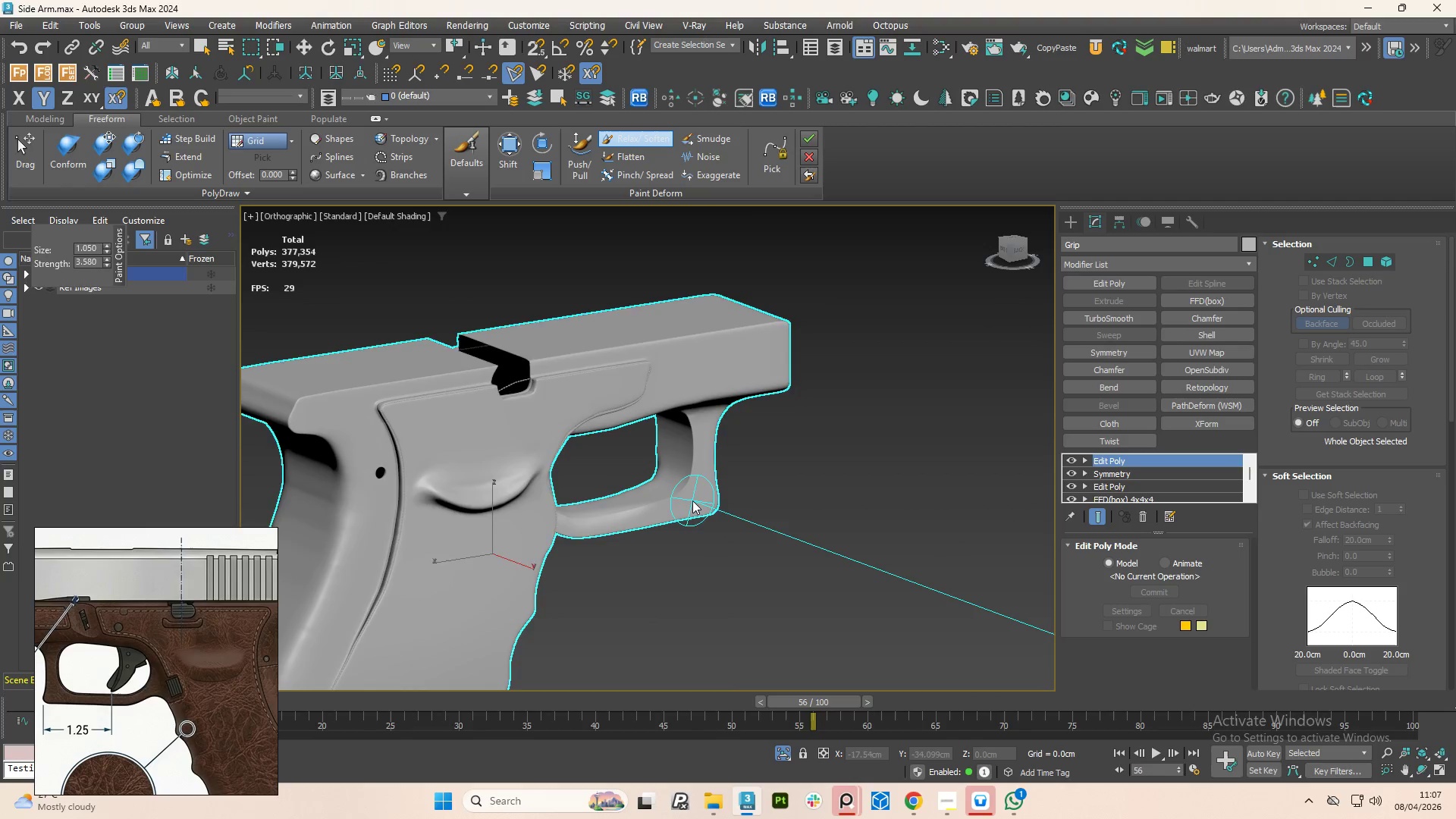 
scroll: coordinate [500, 483], scroll_direction: down, amount: 11.0
 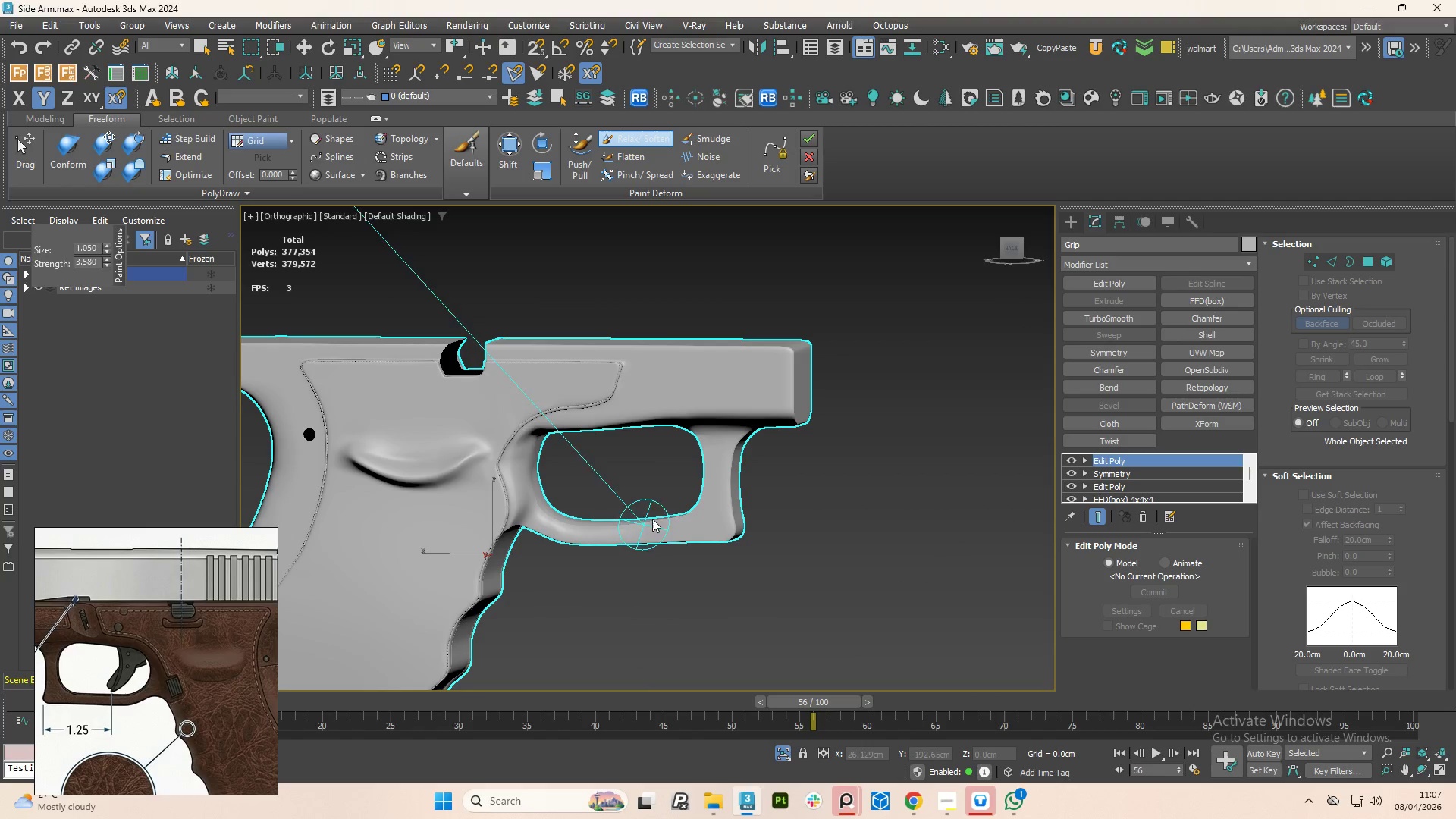 
scroll: coordinate [692, 500], scroll_direction: up, amount: 4.0
 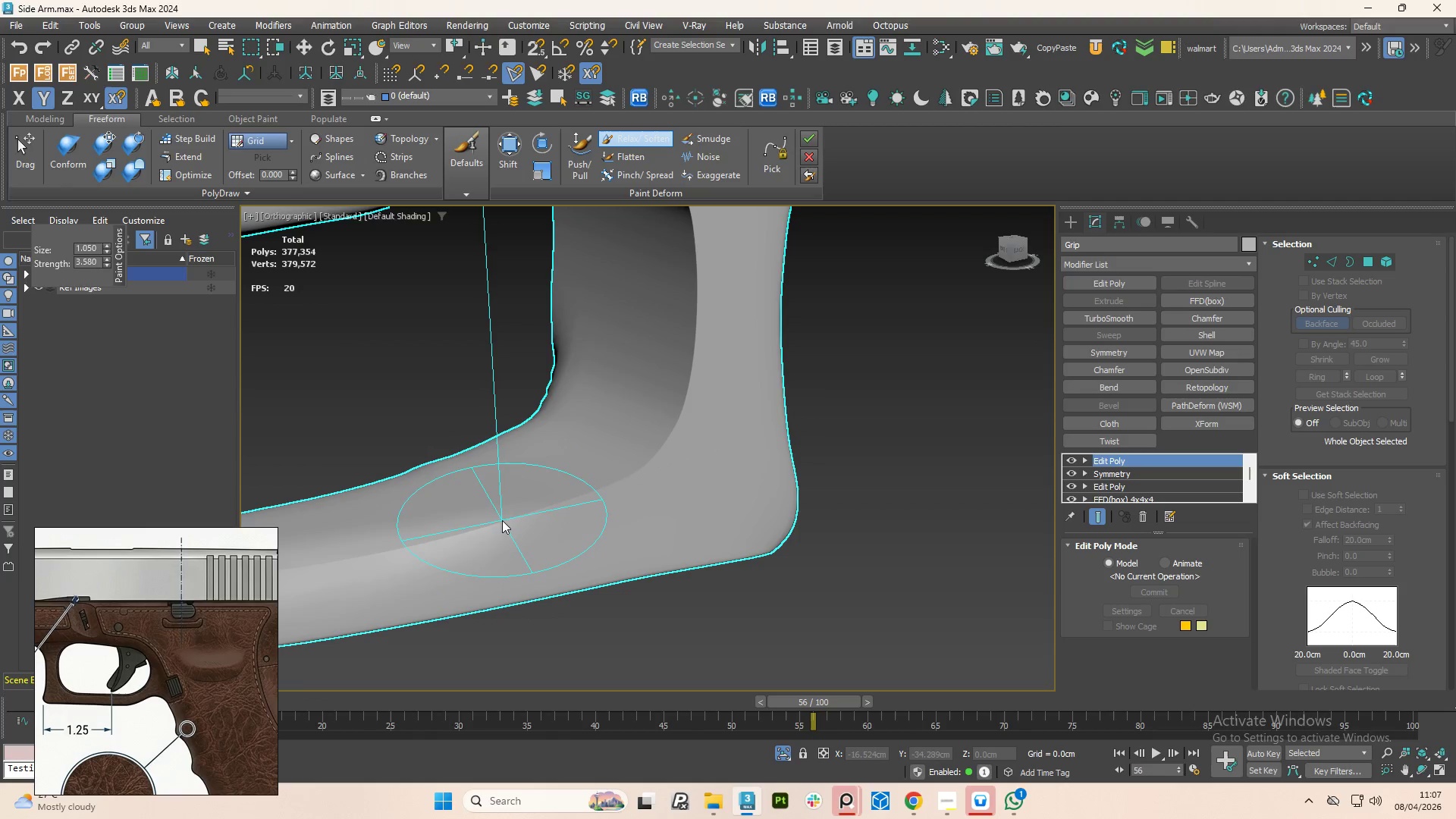 
left_click_drag(start_coordinate=[497, 519], to_coordinate=[693, 246])
 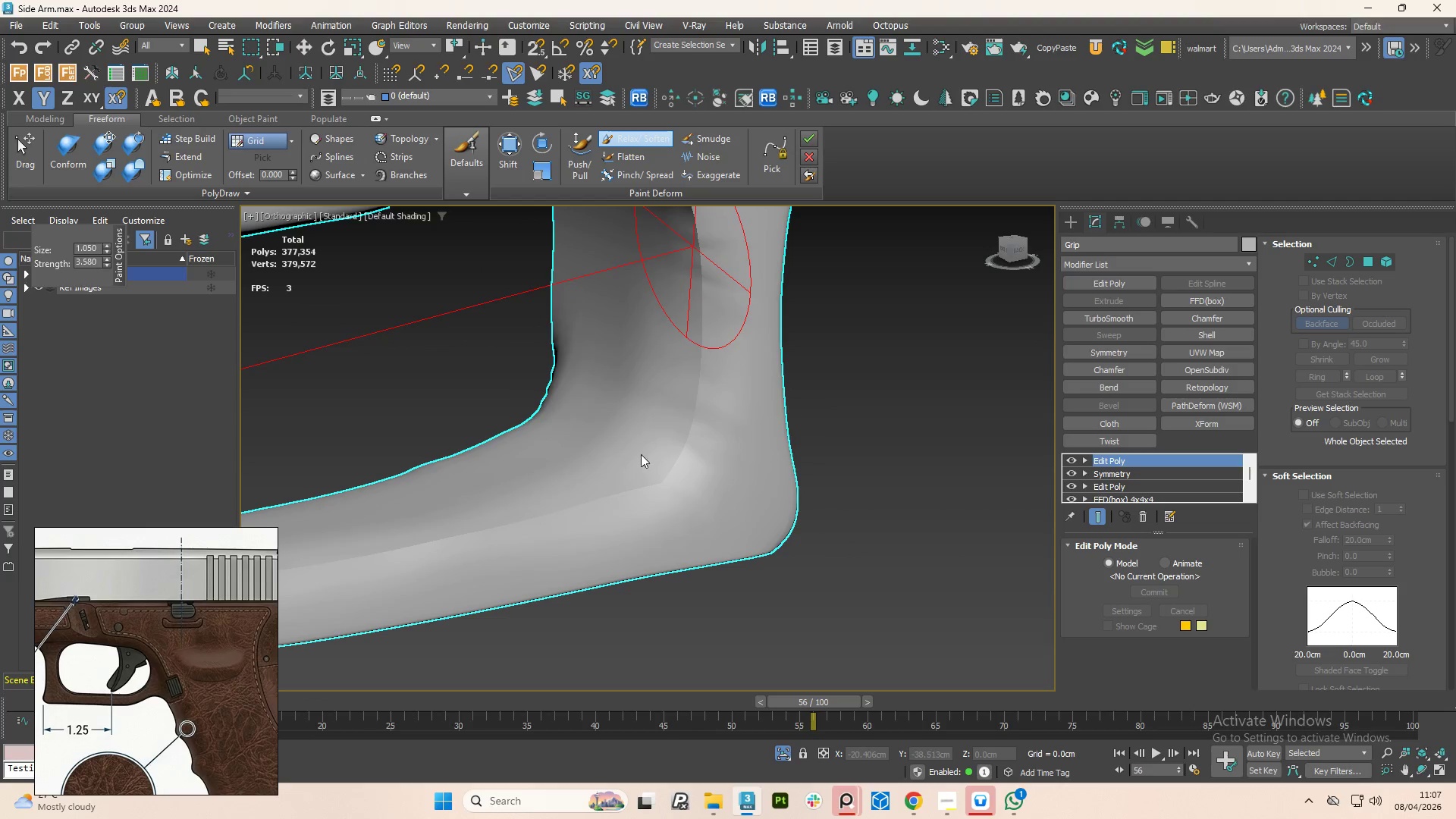 
key(Alt+AltLeft)
 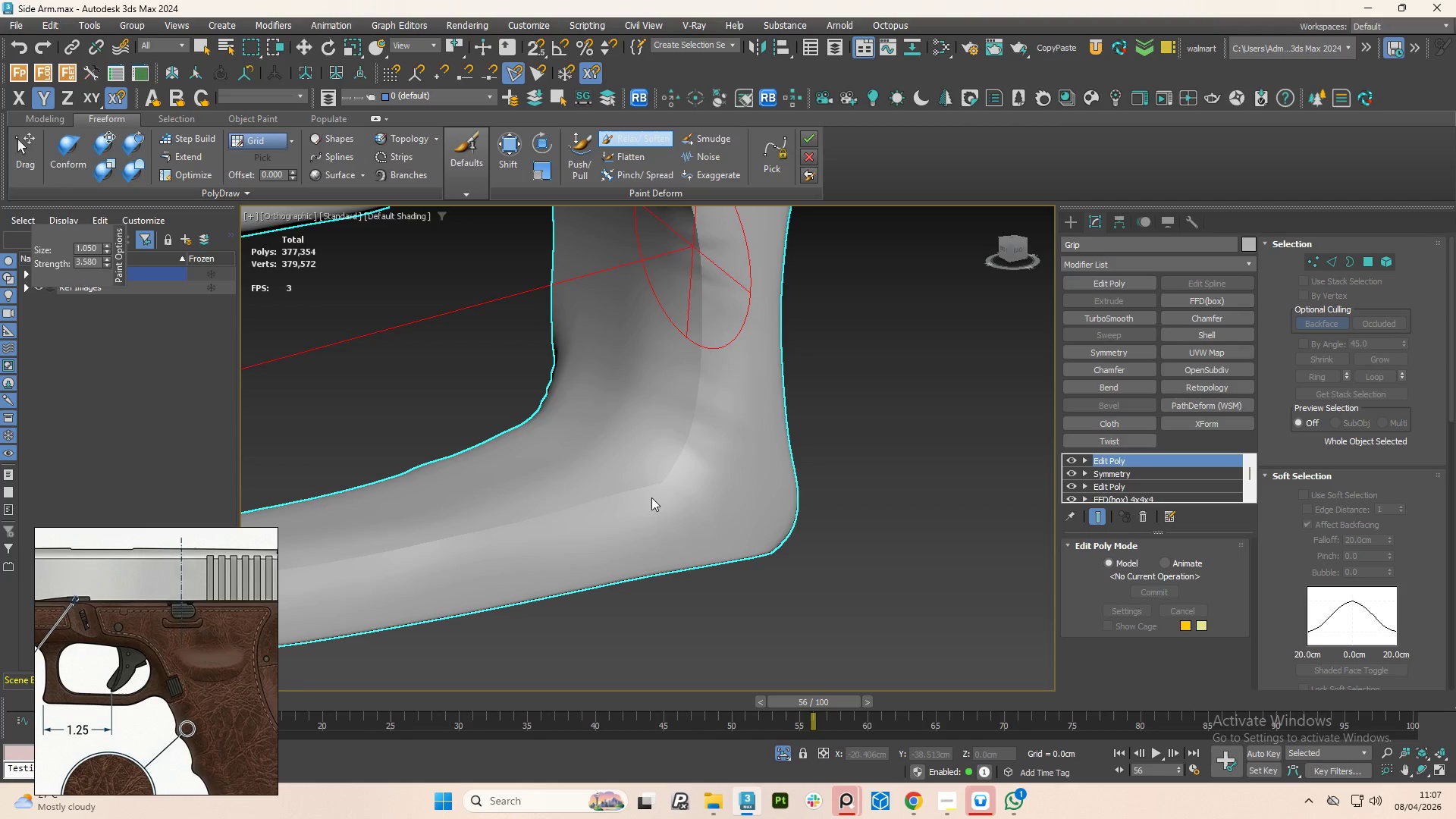 
scroll: coordinate [651, 497], scroll_direction: down, amount: 12.0
 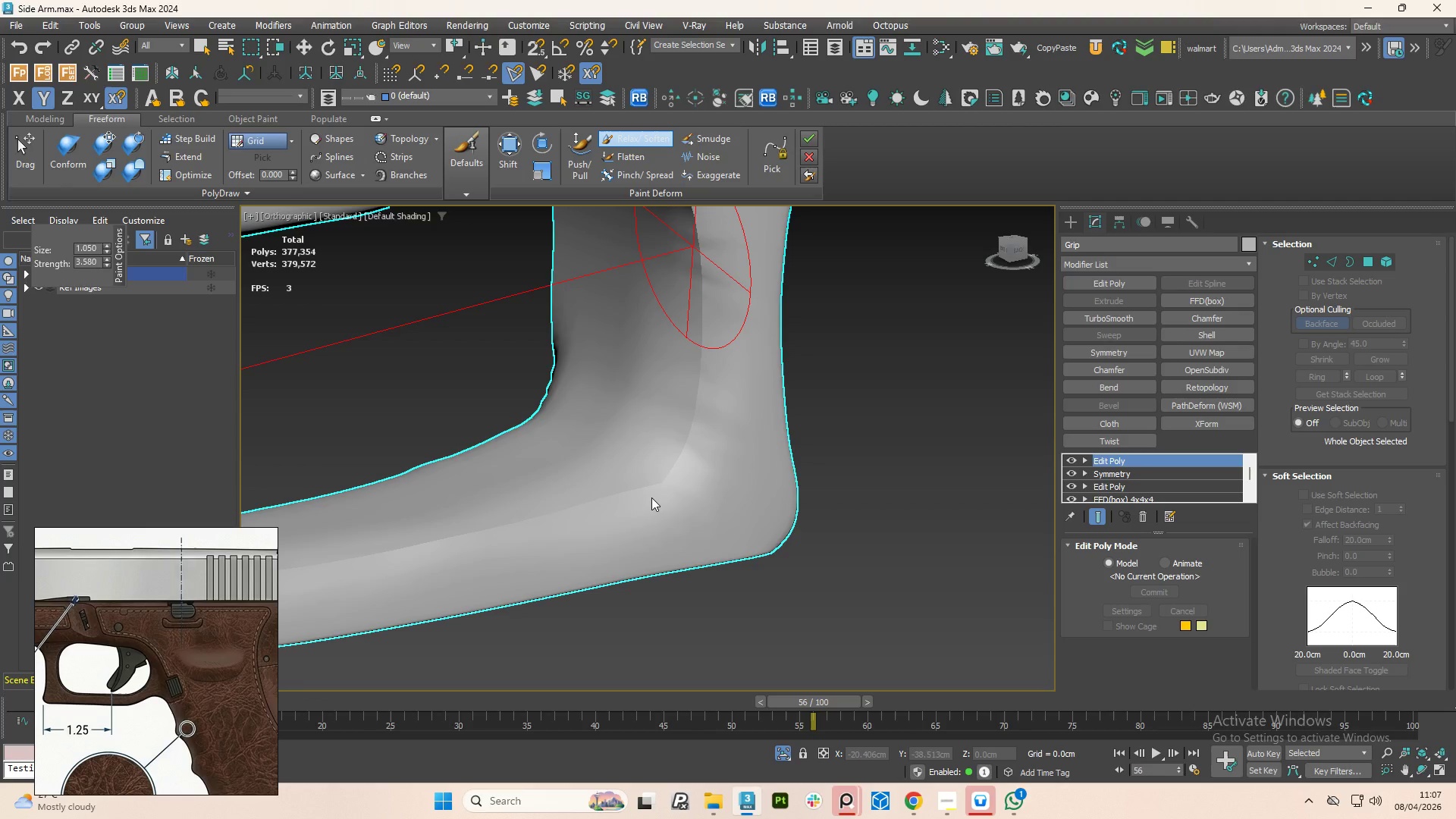 
hold_key(key=AltLeft, duration=1.3)
 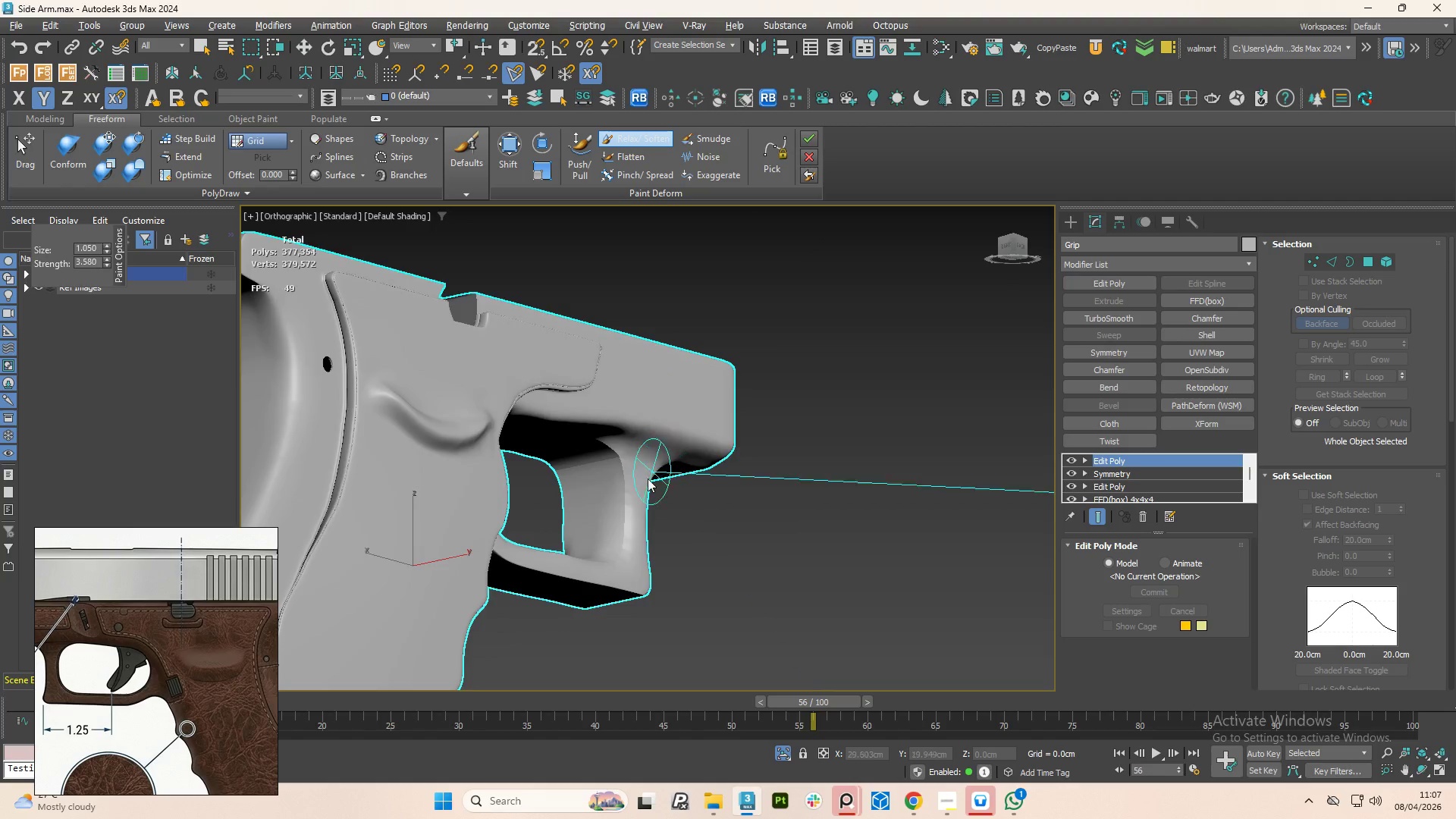 
scroll: coordinate [644, 485], scroll_direction: up, amount: 5.0
 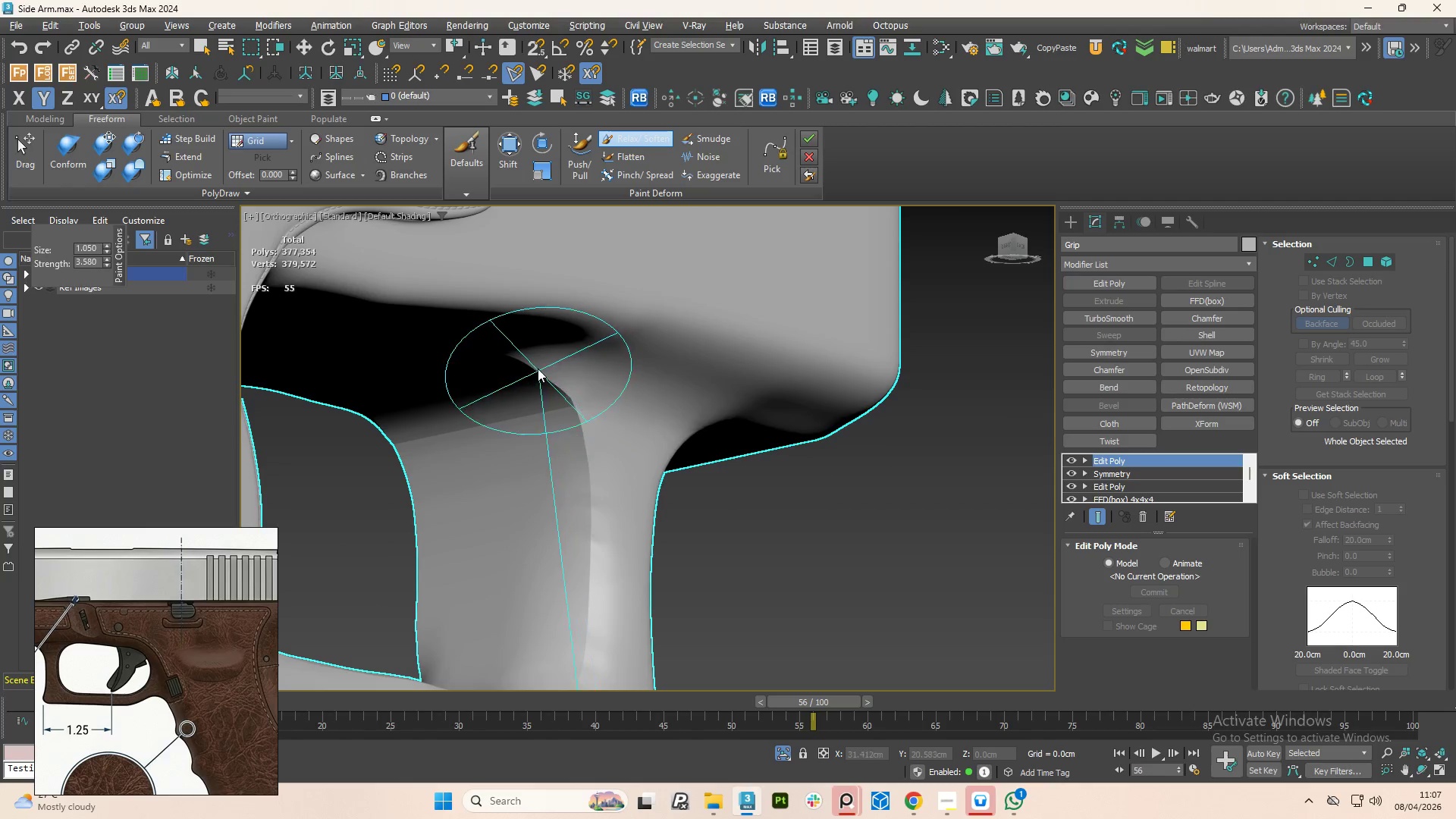 
hold_key(key=AltLeft, duration=1.22)
 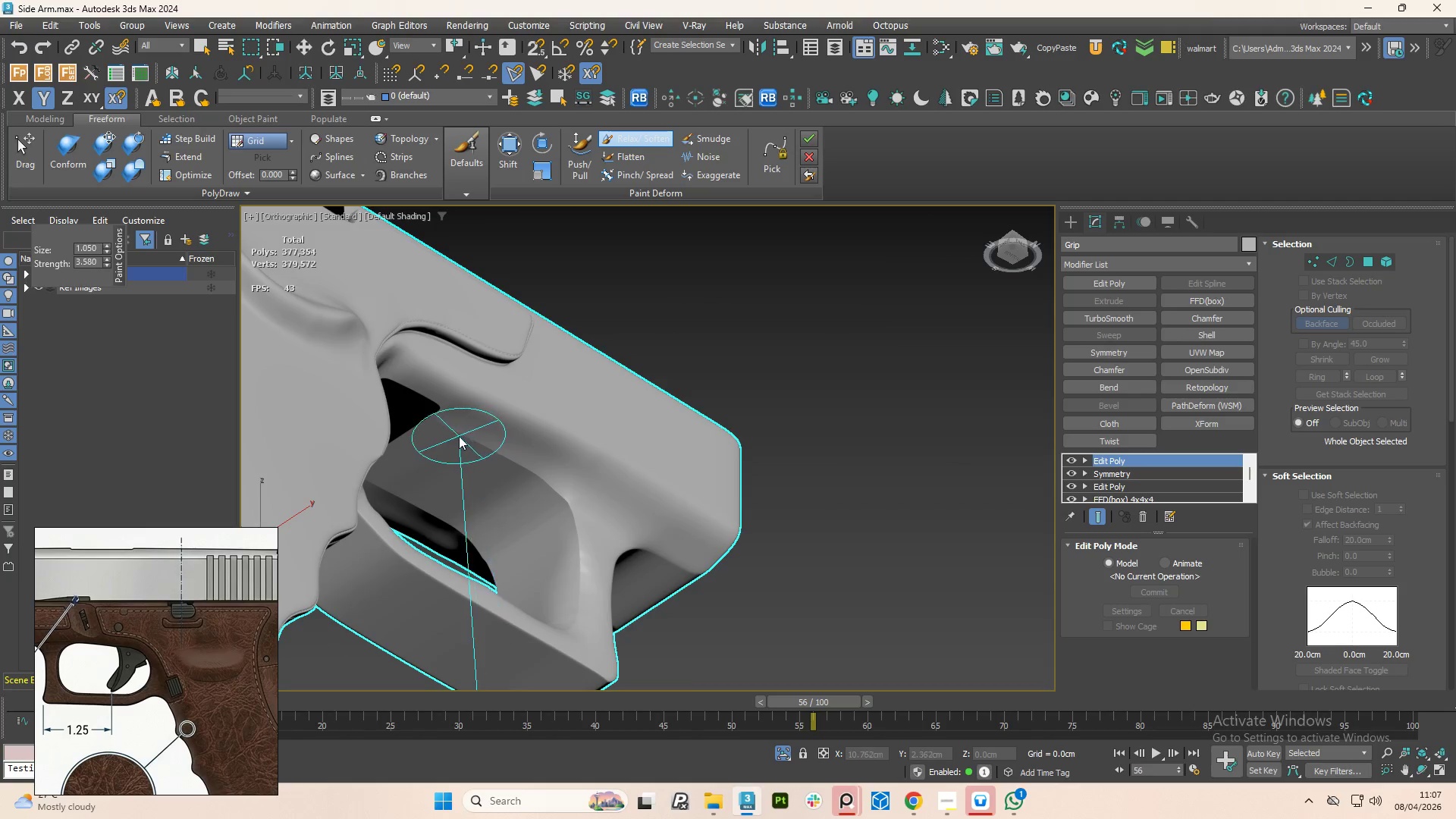 
scroll: coordinate [529, 363], scroll_direction: down, amount: 3.0
 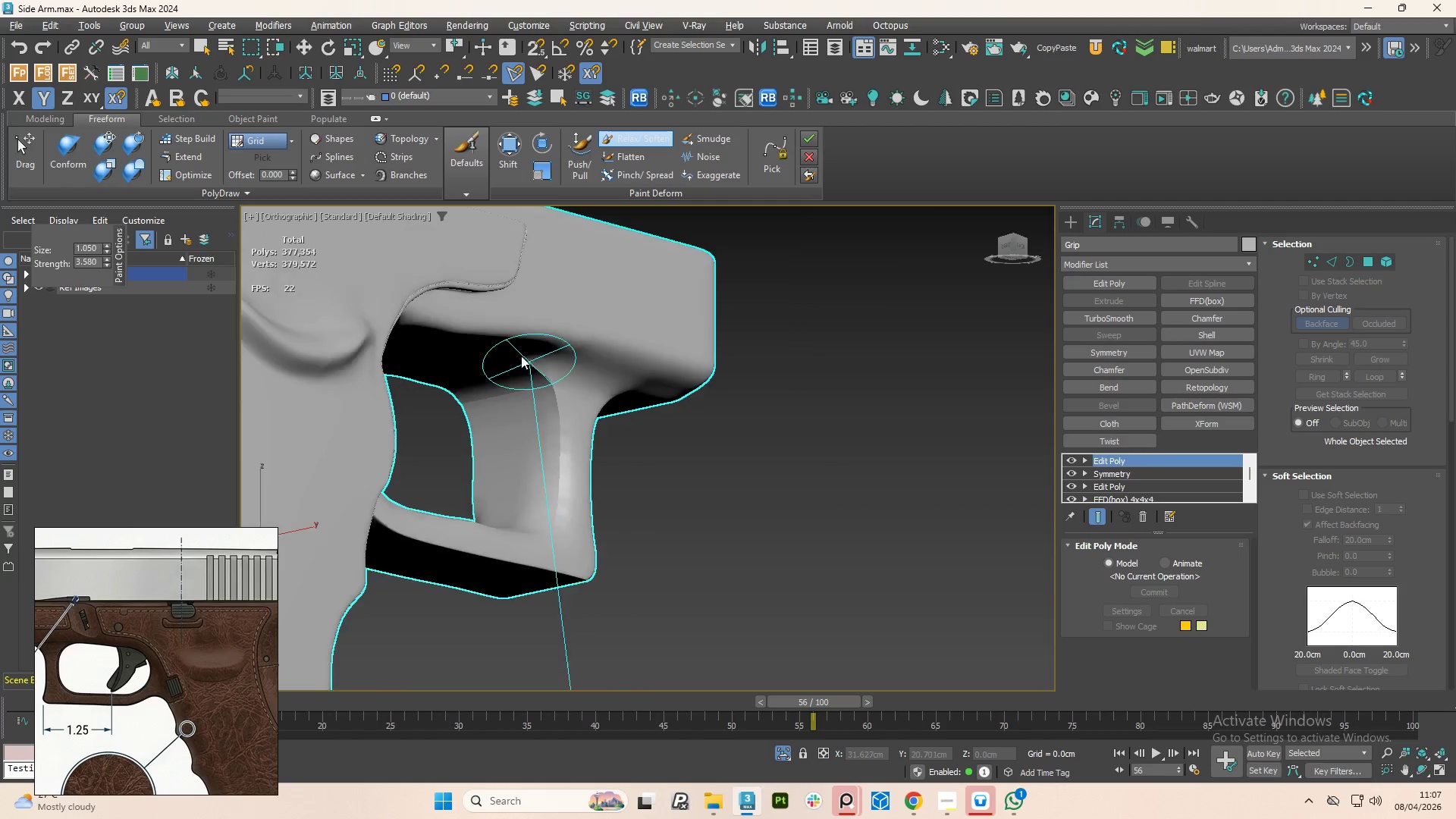 
left_click_drag(start_coordinate=[458, 436], to_coordinate=[540, 480])
 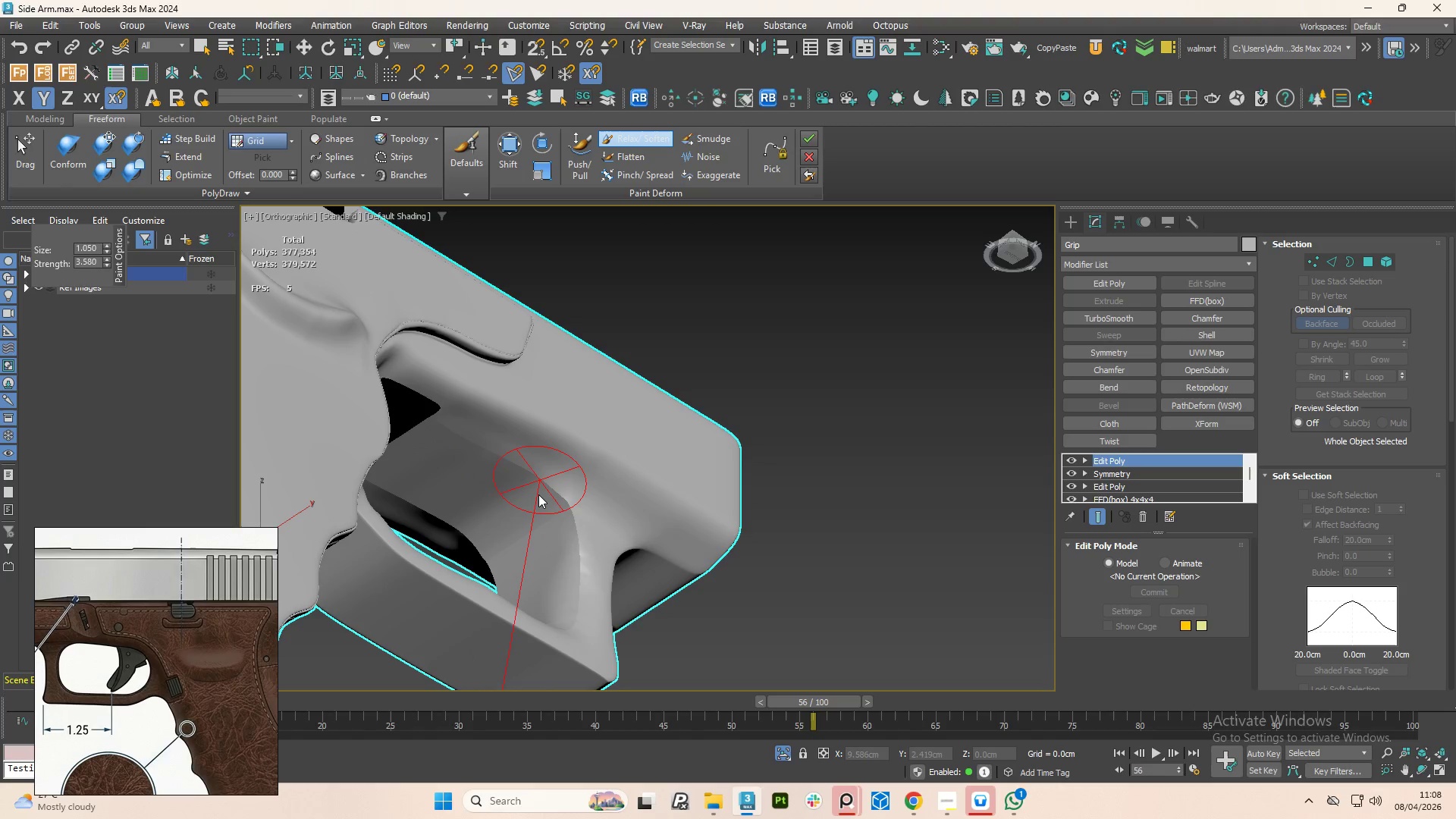 
right_click([538, 494])
 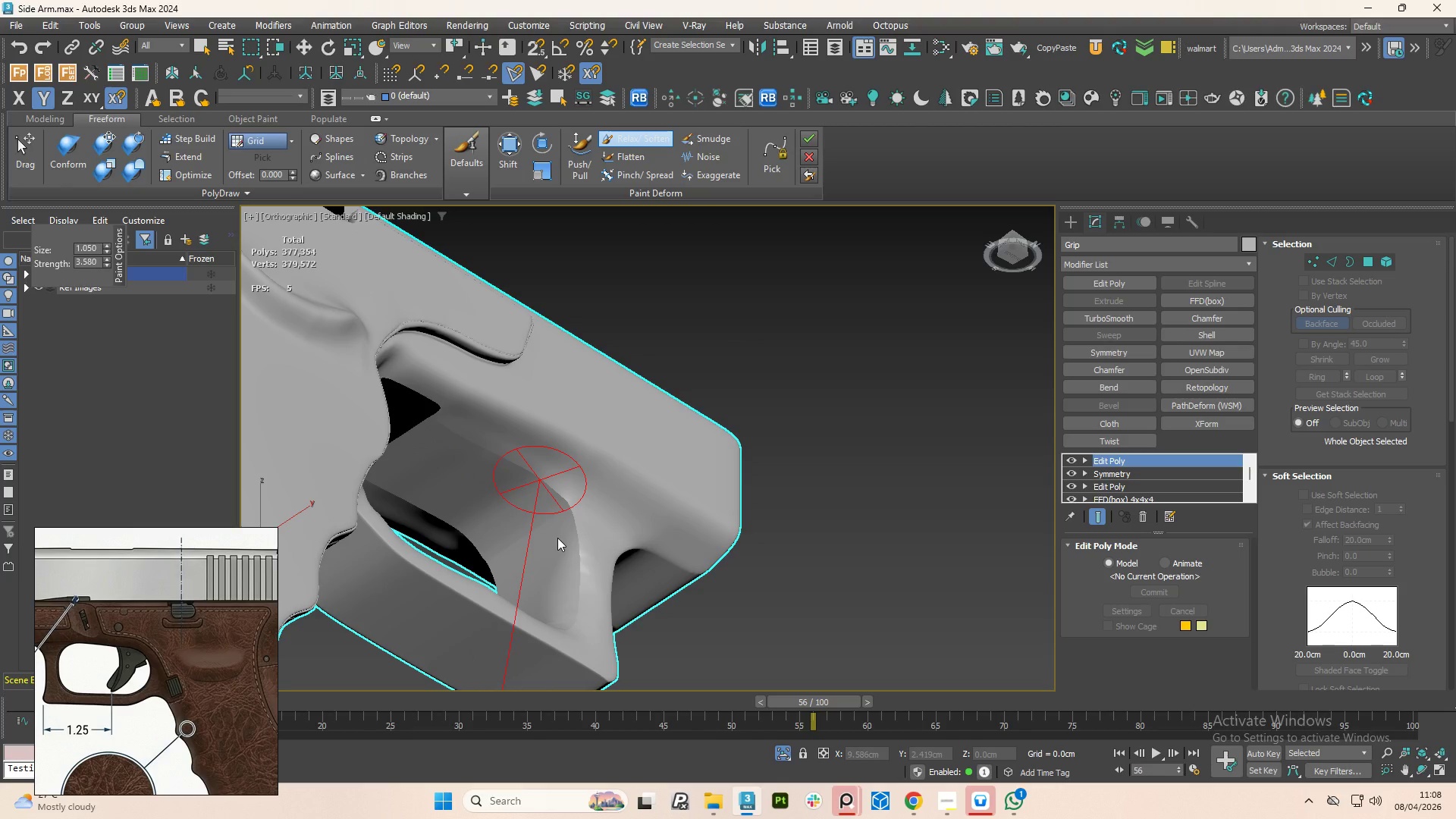 
key(F4)
 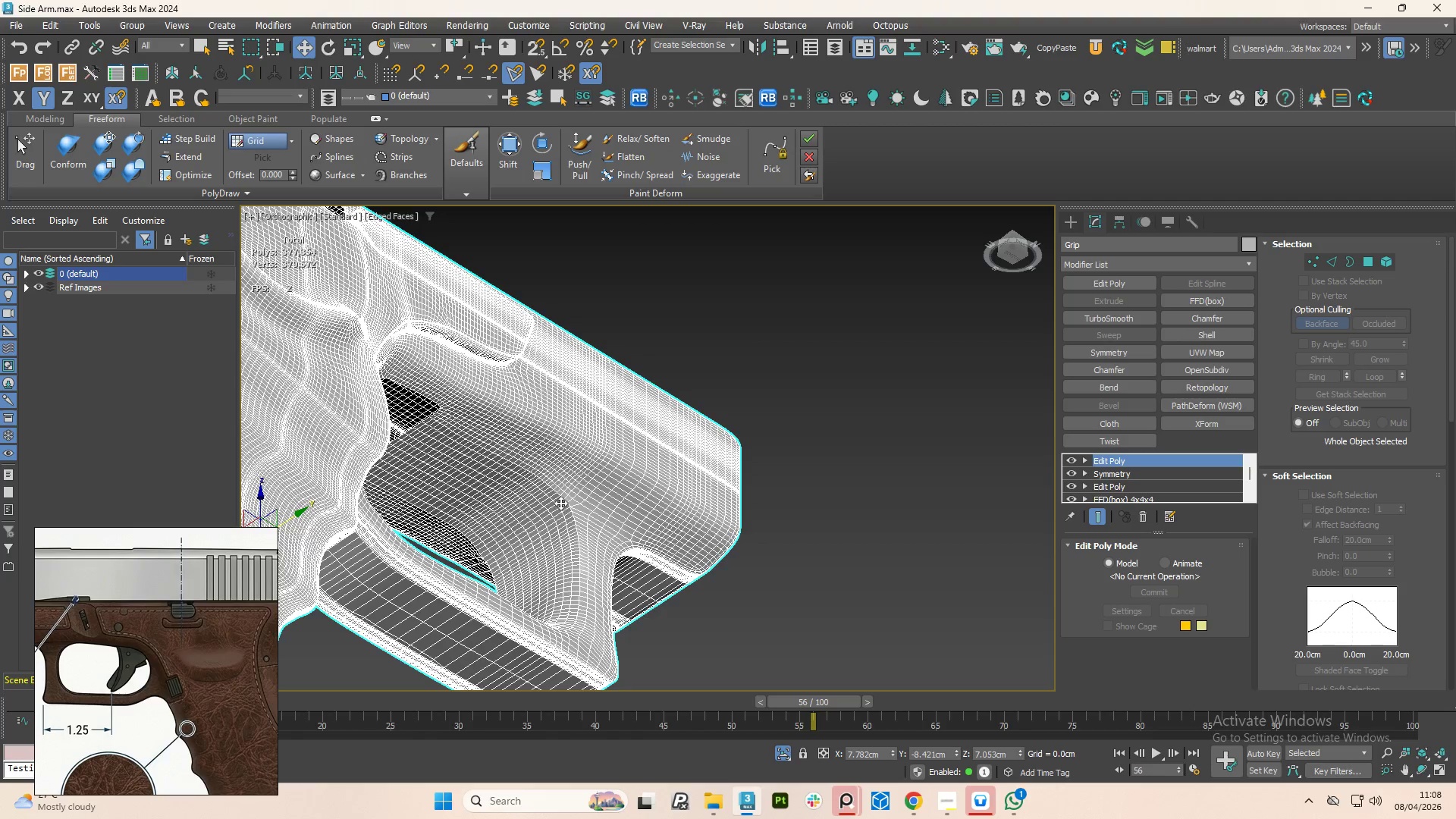 
scroll: coordinate [562, 494], scroll_direction: up, amount: 4.0
 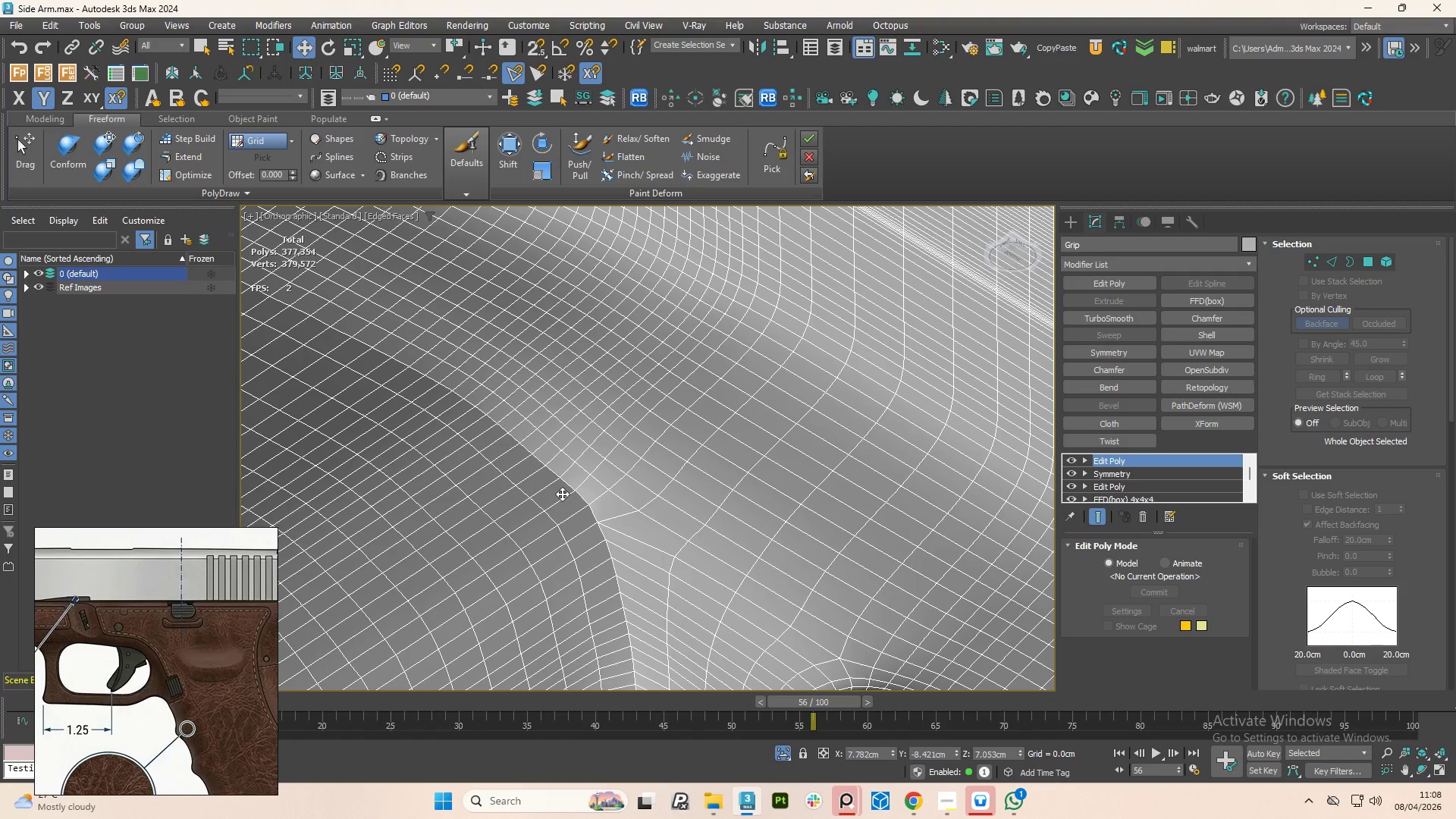 
key(2)
 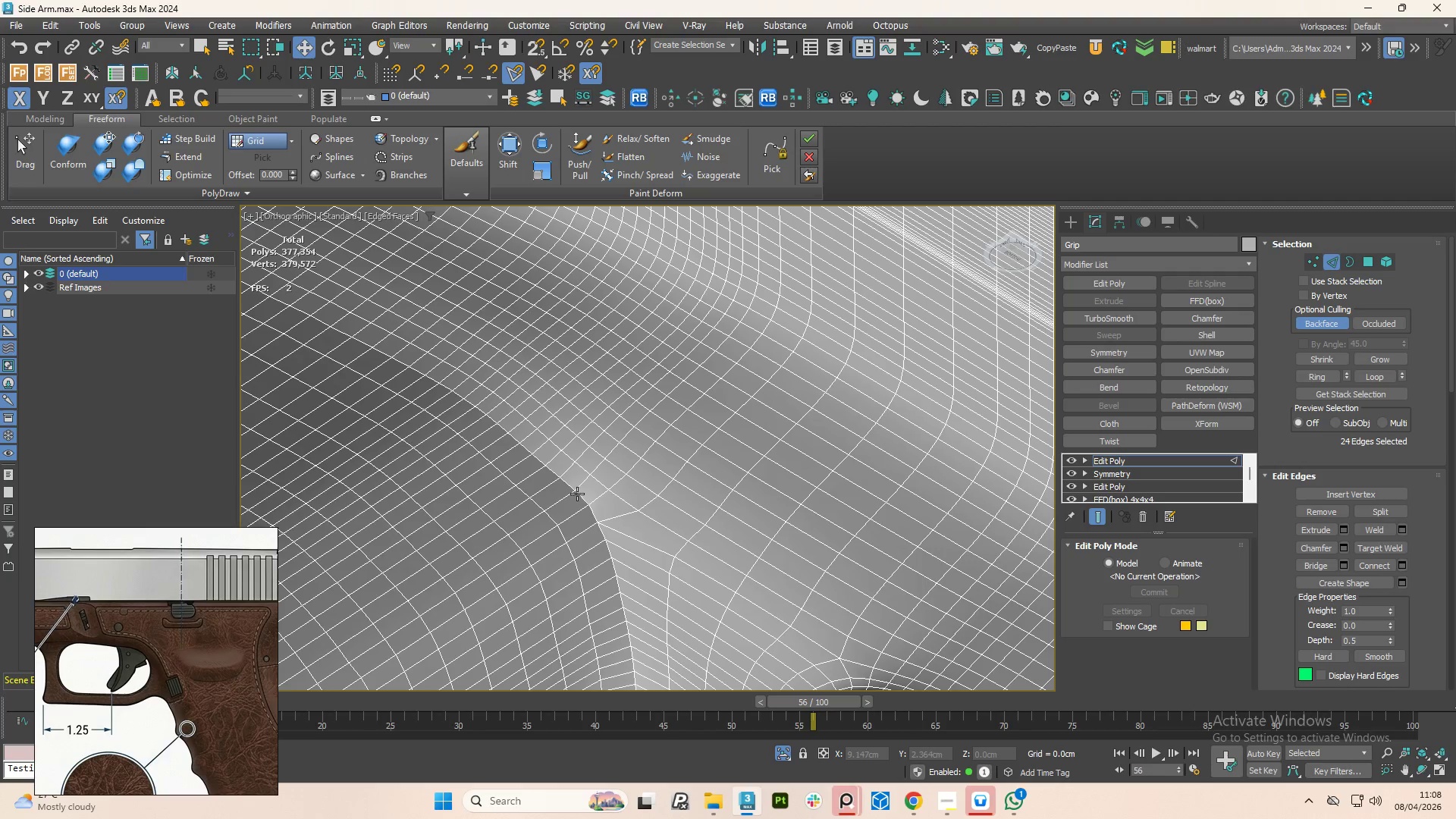 
double_click([577, 494])
 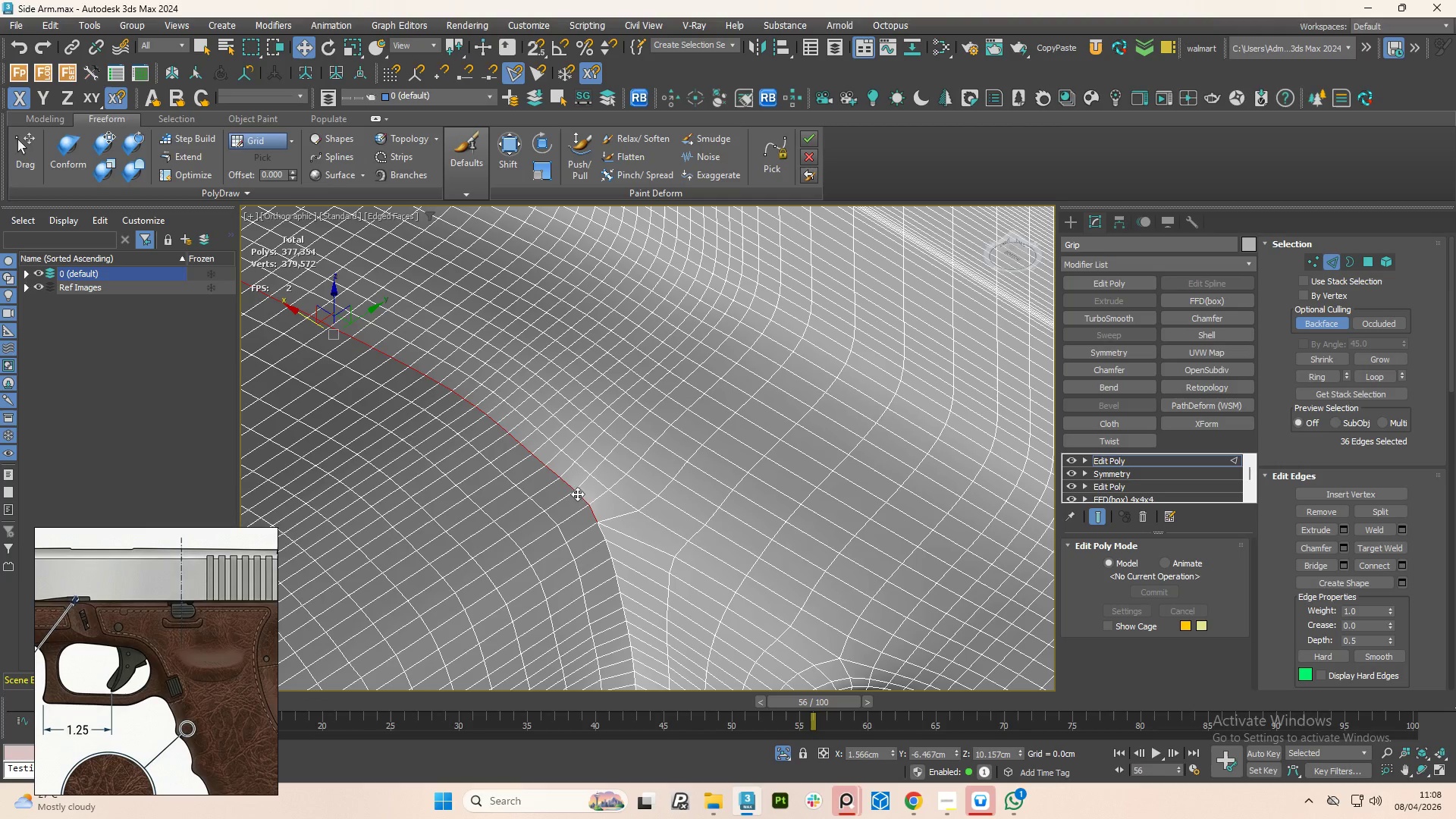 
hold_key(key=ControlLeft, duration=1.5)
left_click([599, 529])
 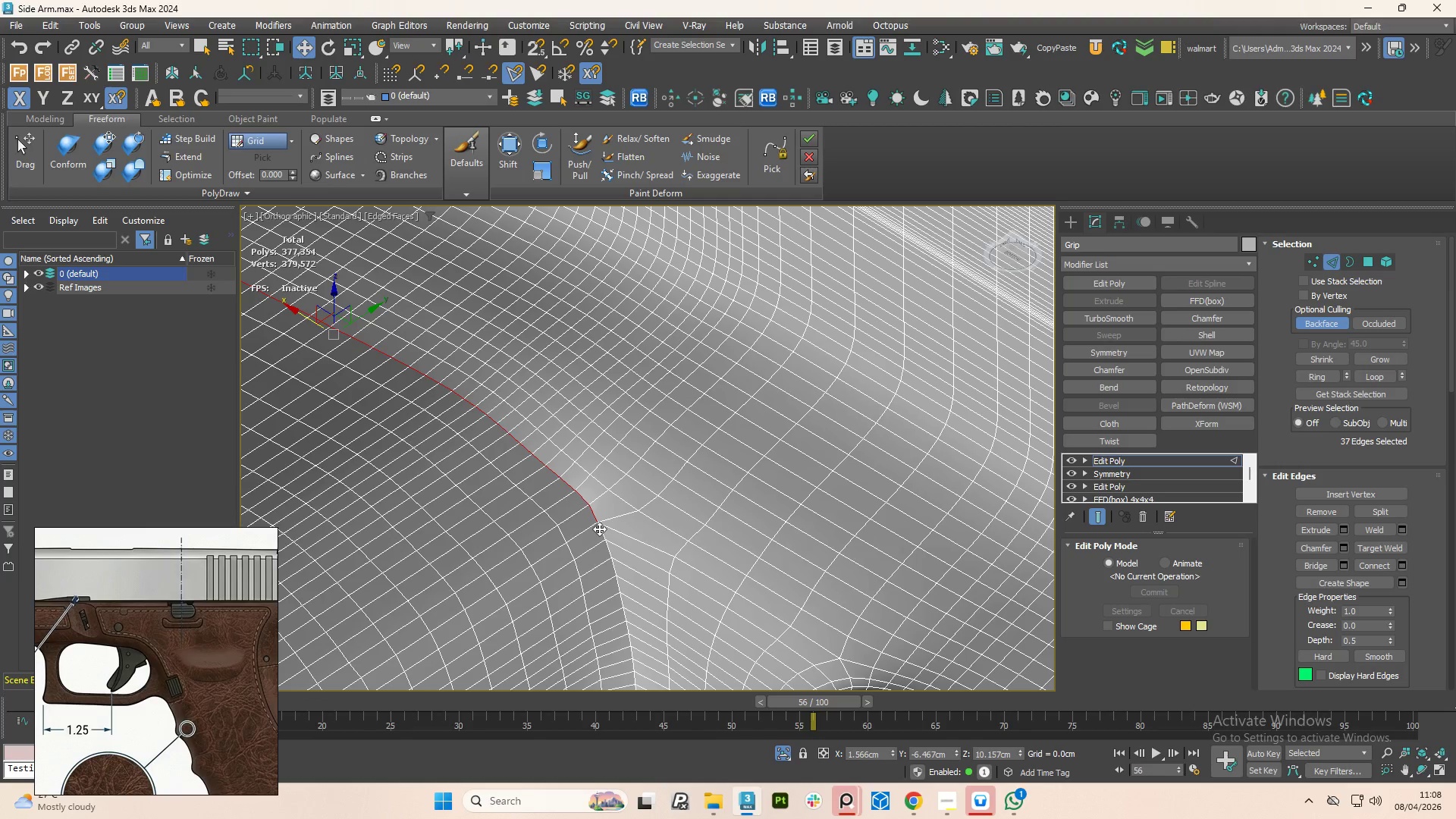 
double_click([599, 529])
 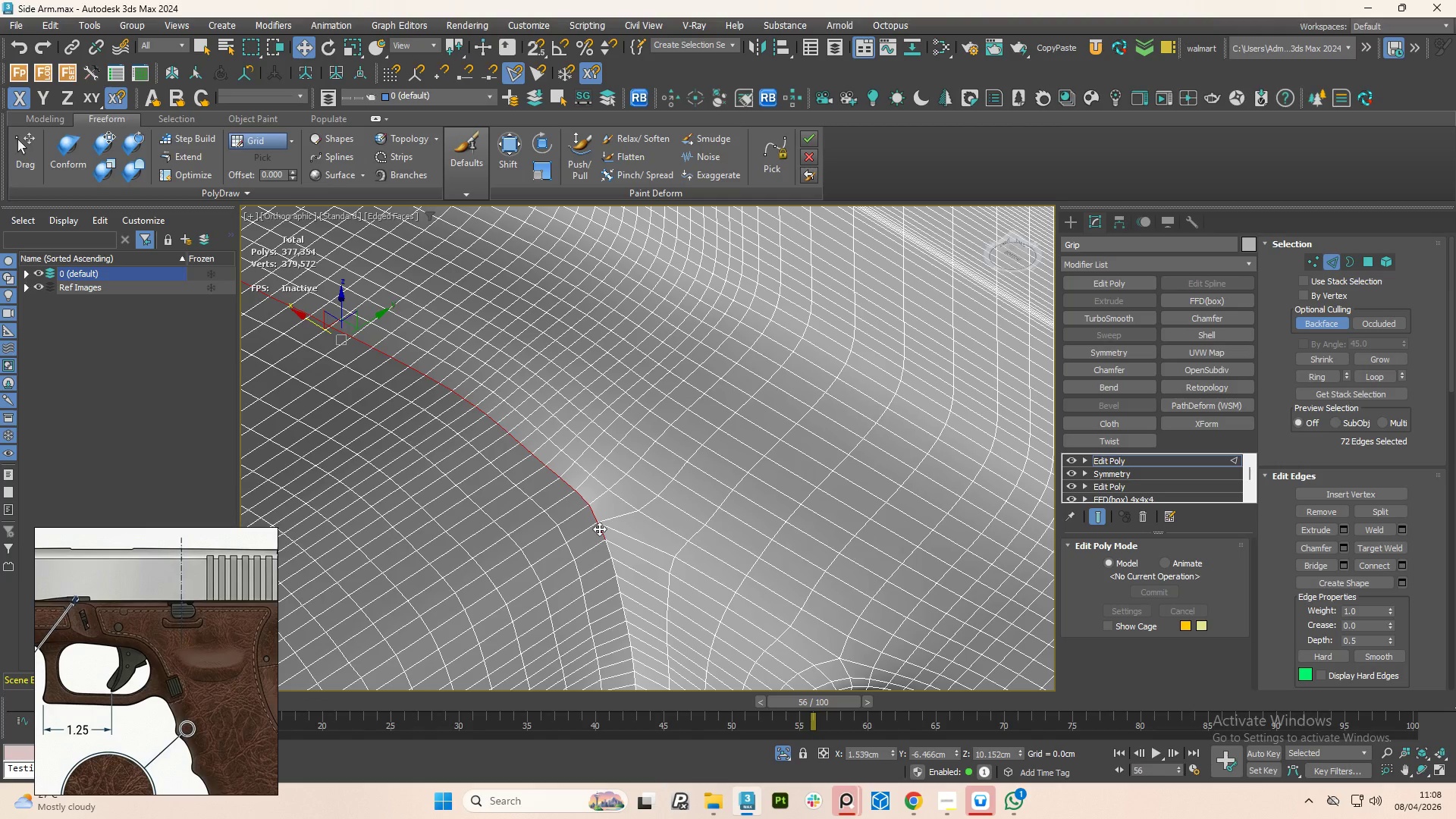 
key(Control+ControlLeft)
 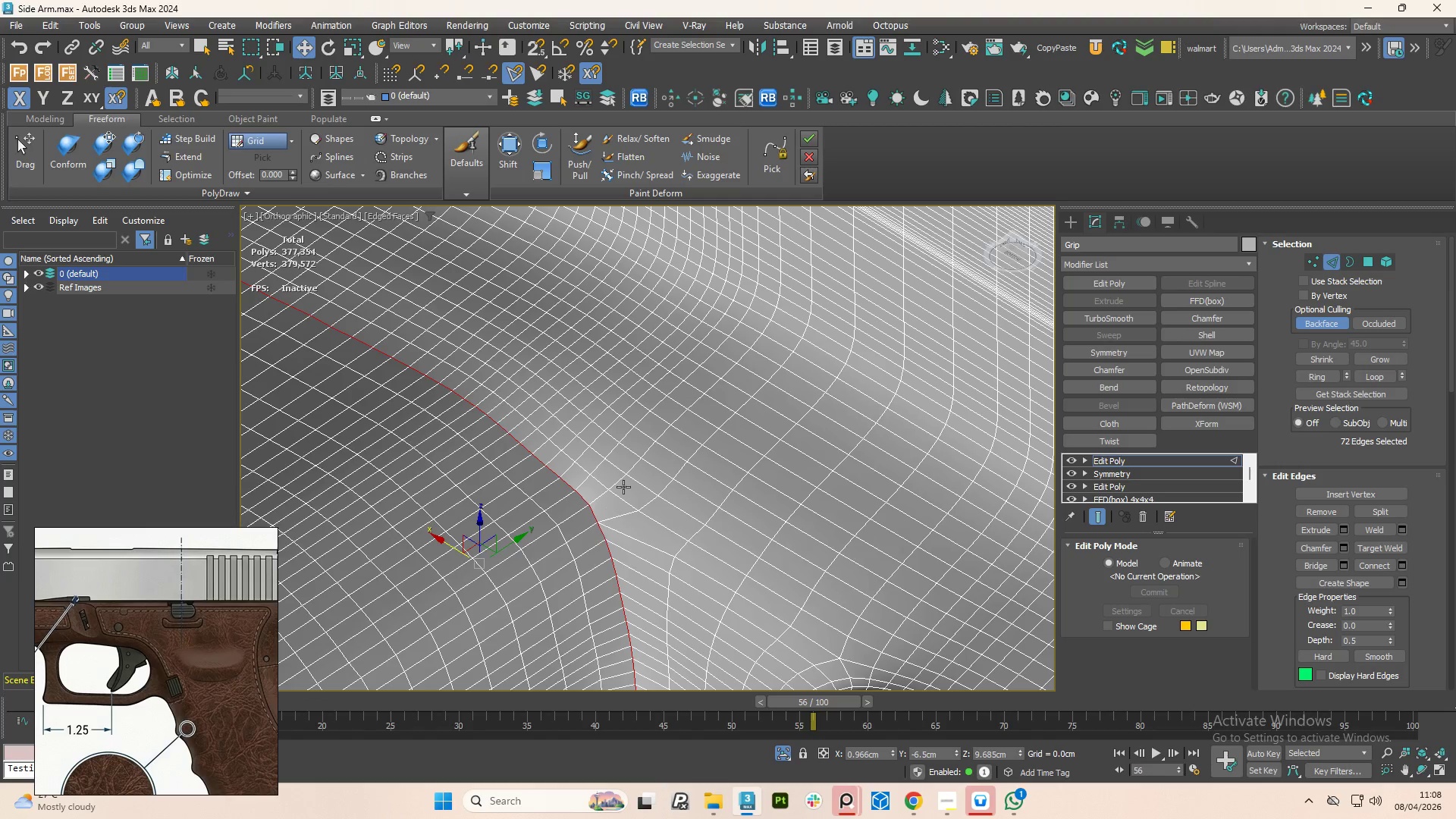 
key(Control+ControlLeft)
 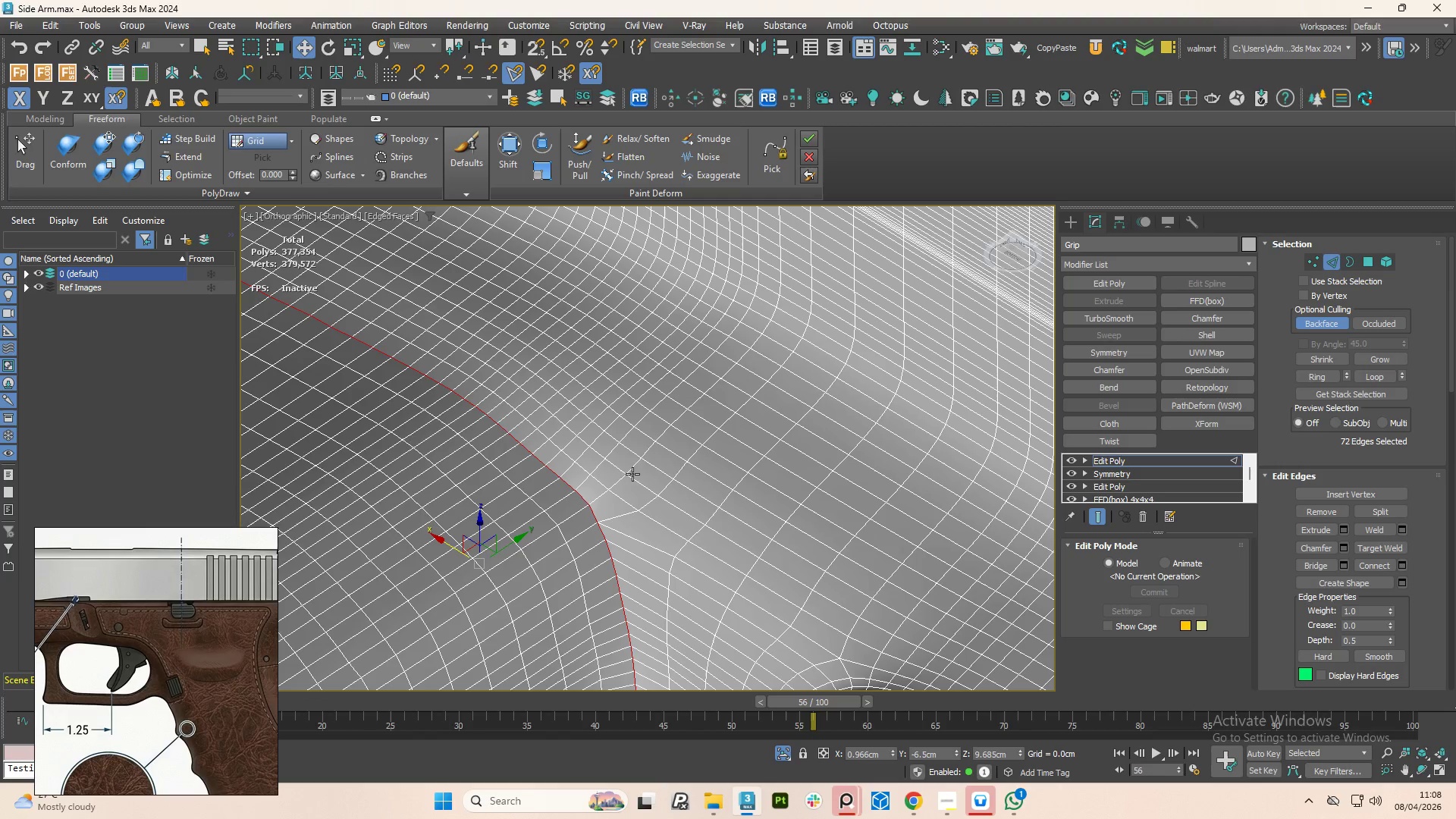 
key(Control+ControlLeft)
 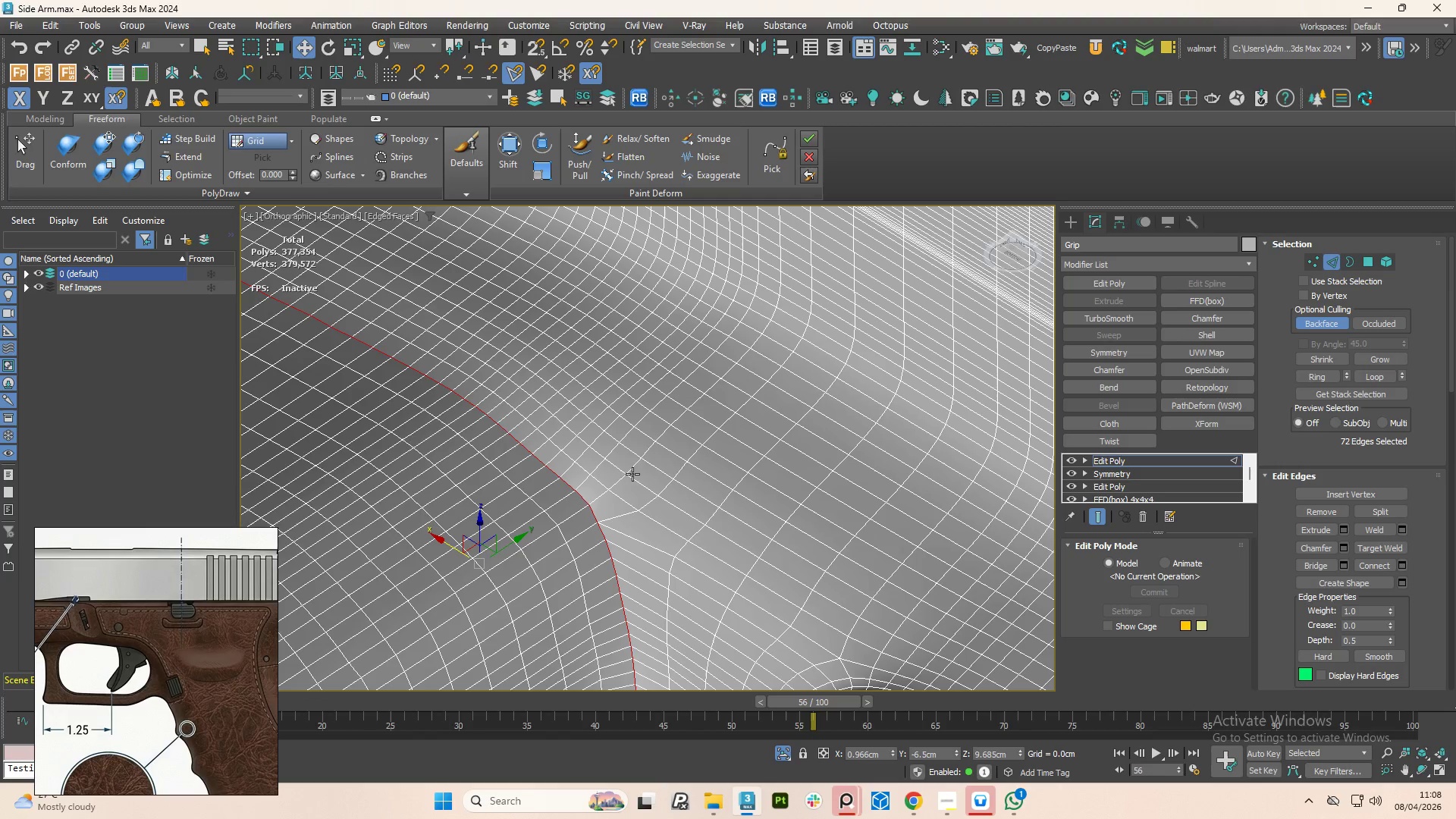 
key(Control+ControlLeft)
 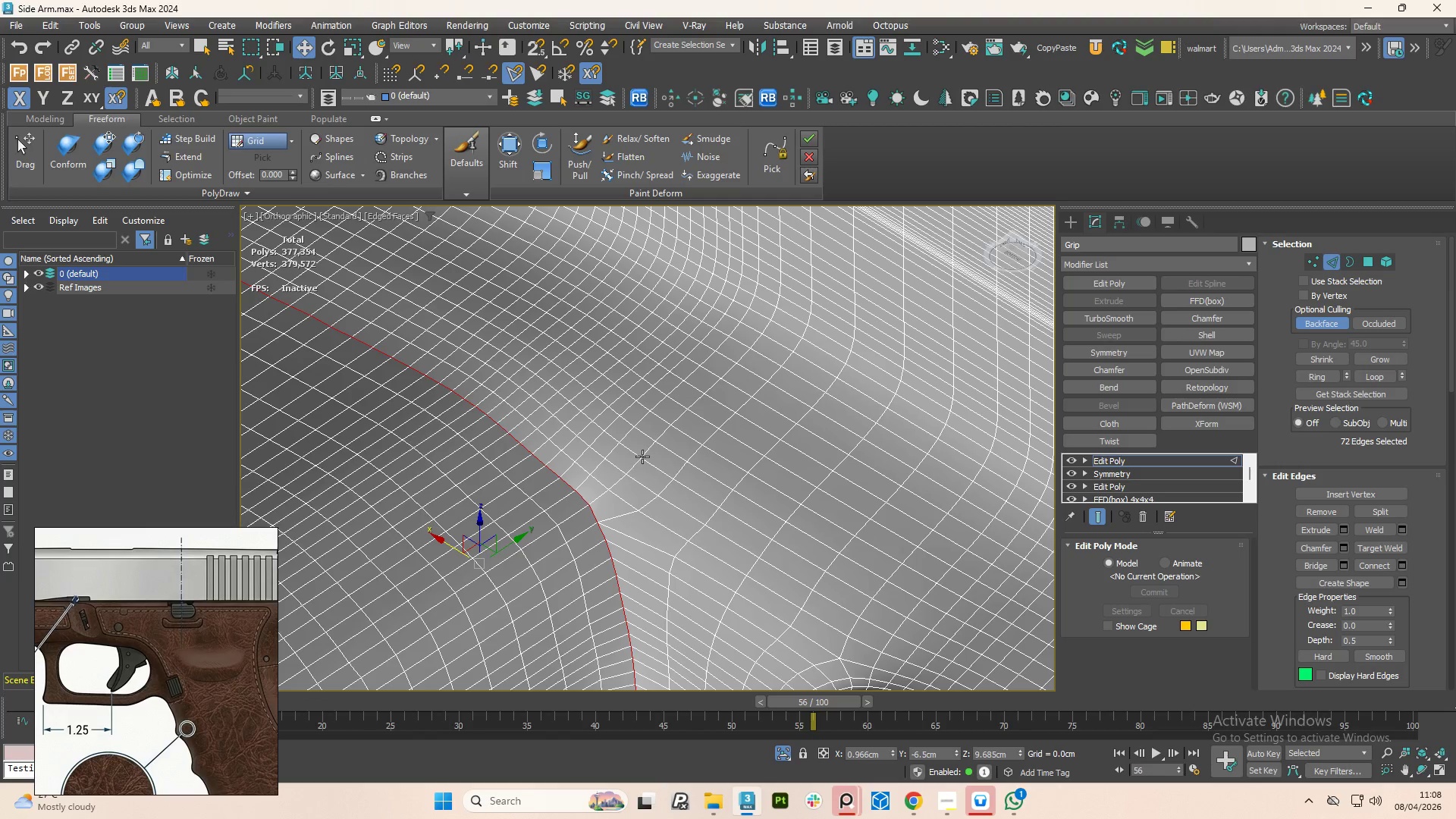 
key(Control+ControlLeft)
 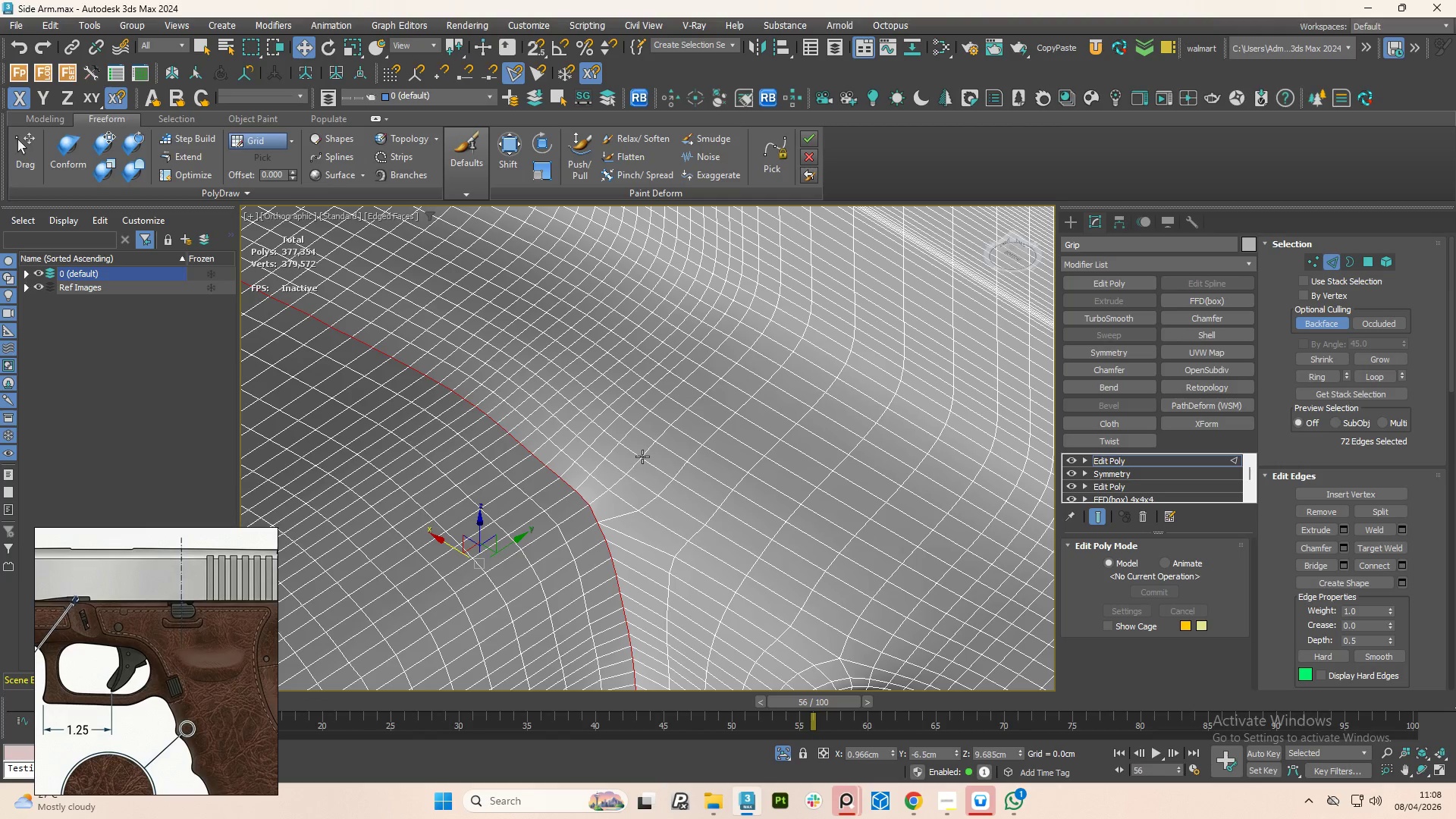 
key(Control+ControlLeft)
 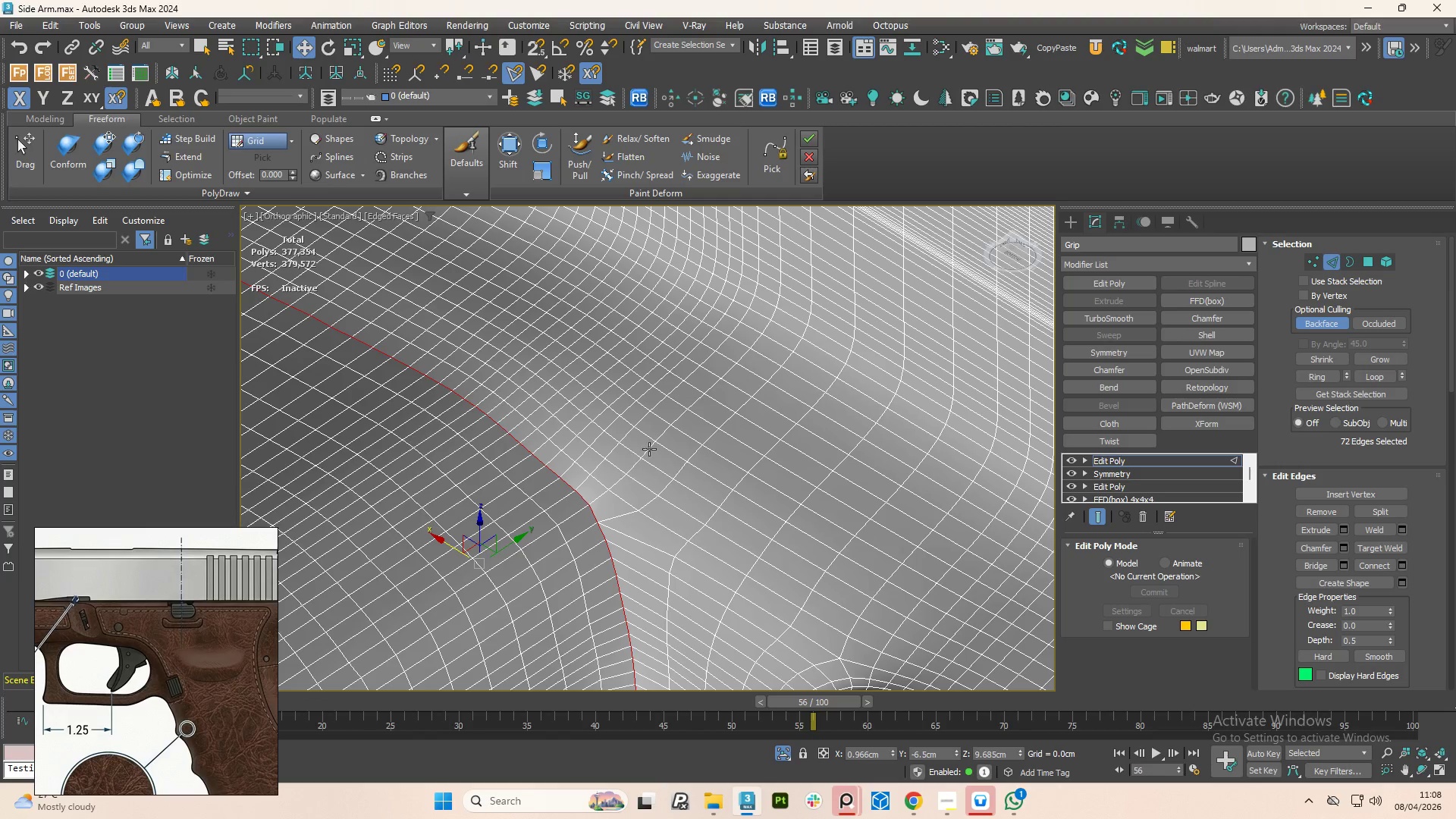 
key(Control+ControlLeft)
 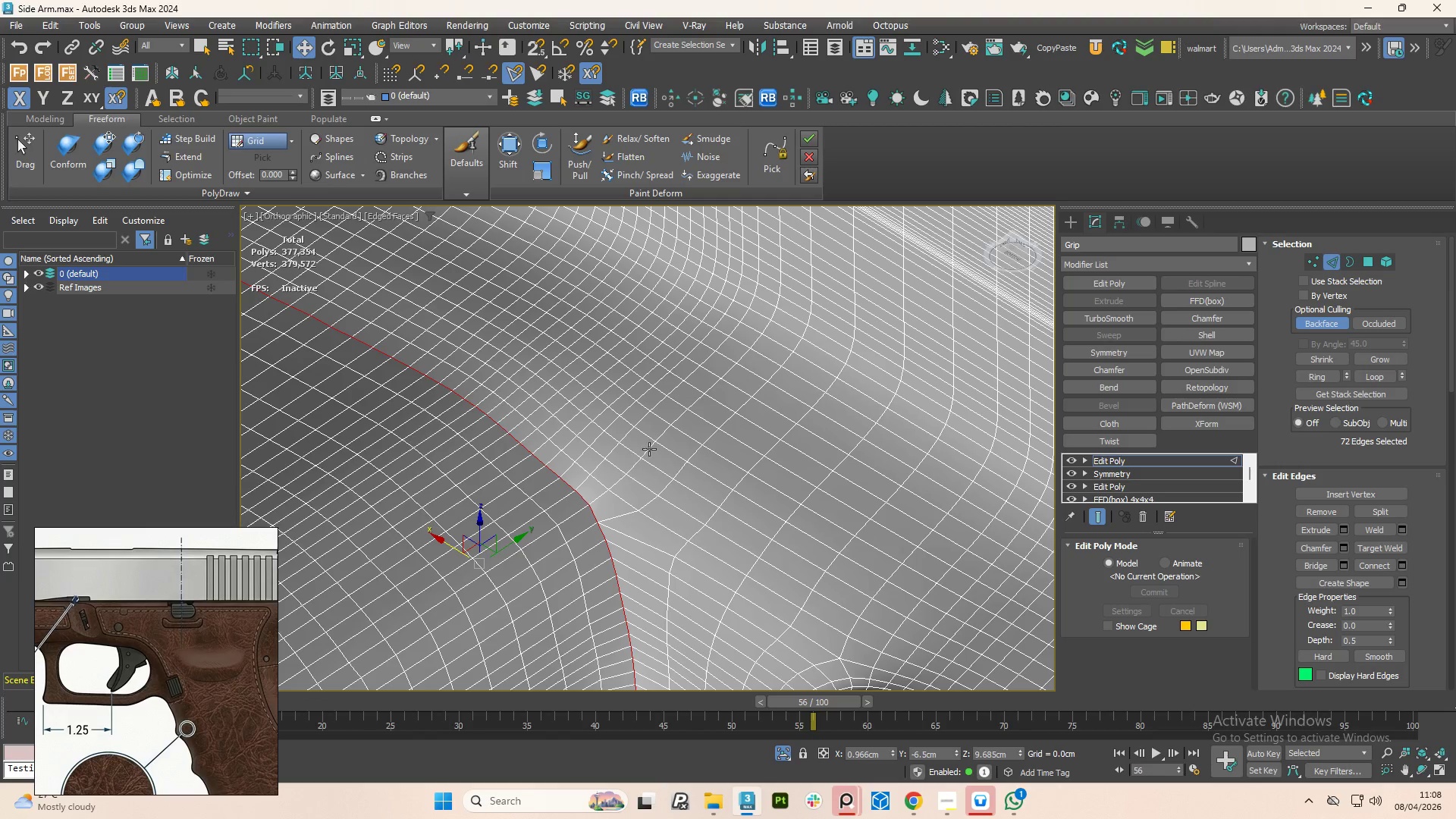 
key(Control+ControlLeft)
 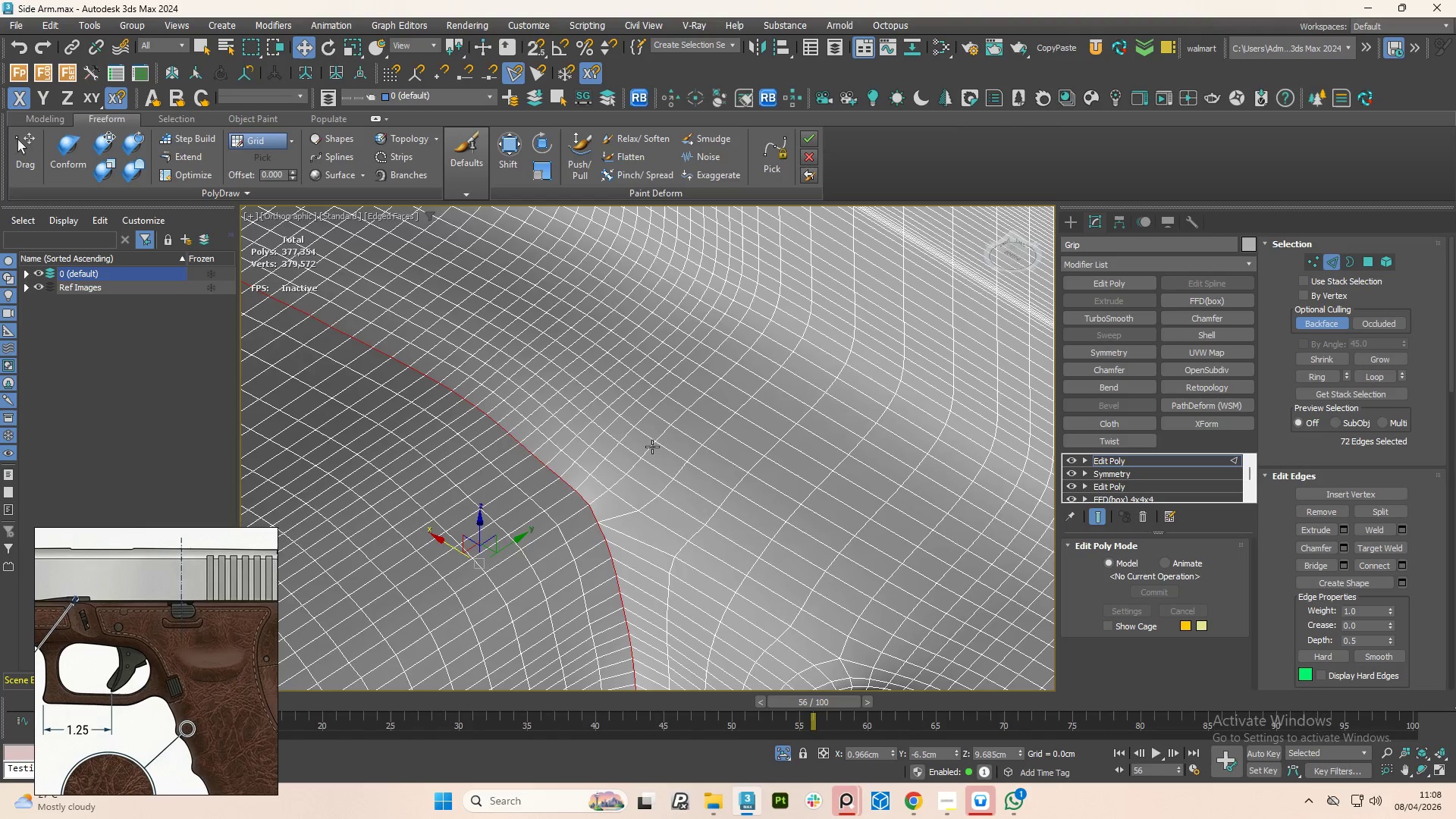 
key(Control+ControlLeft)
 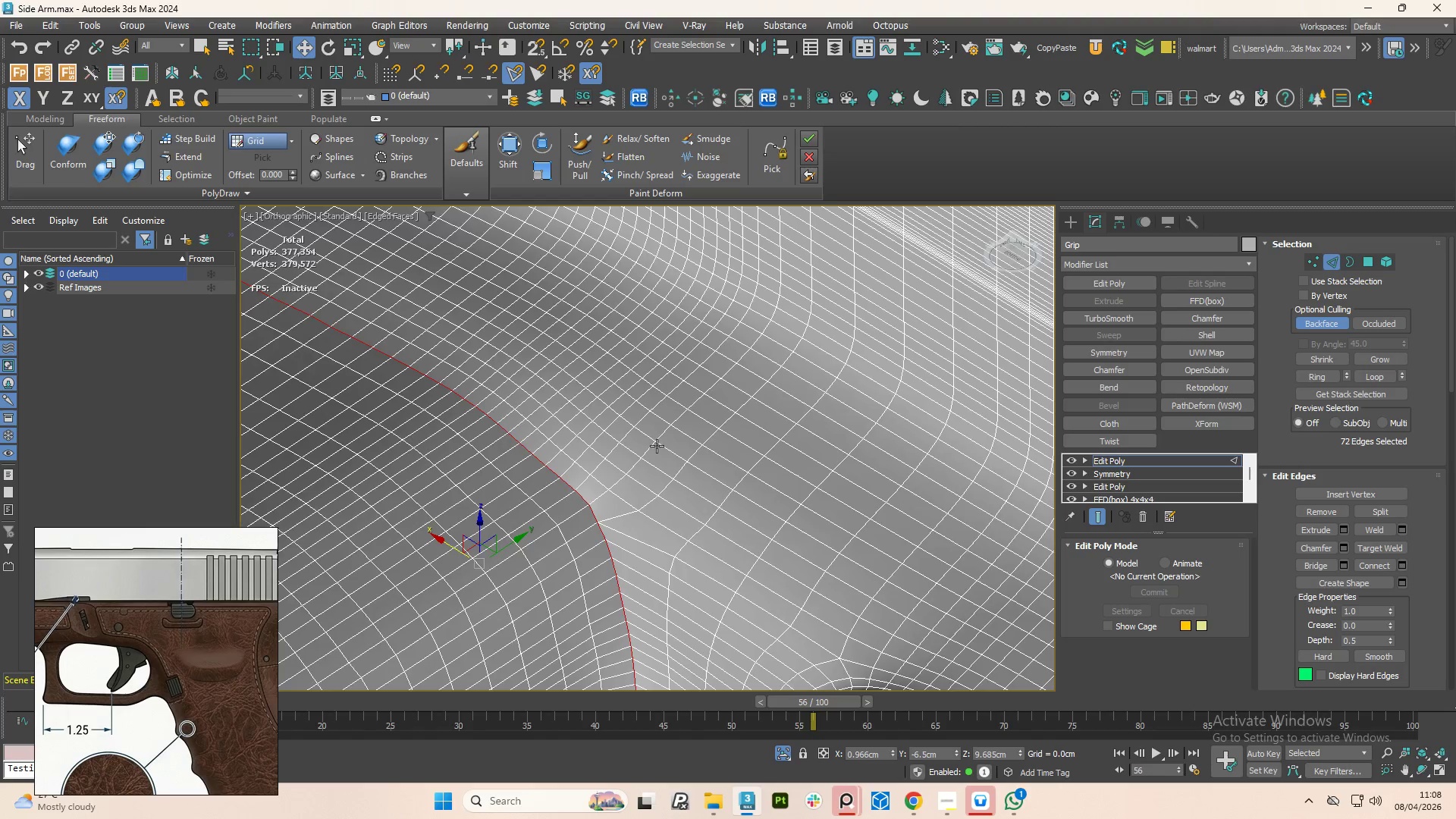 
scroll: coordinate [660, 446], scroll_direction: down, amount: 6.0
 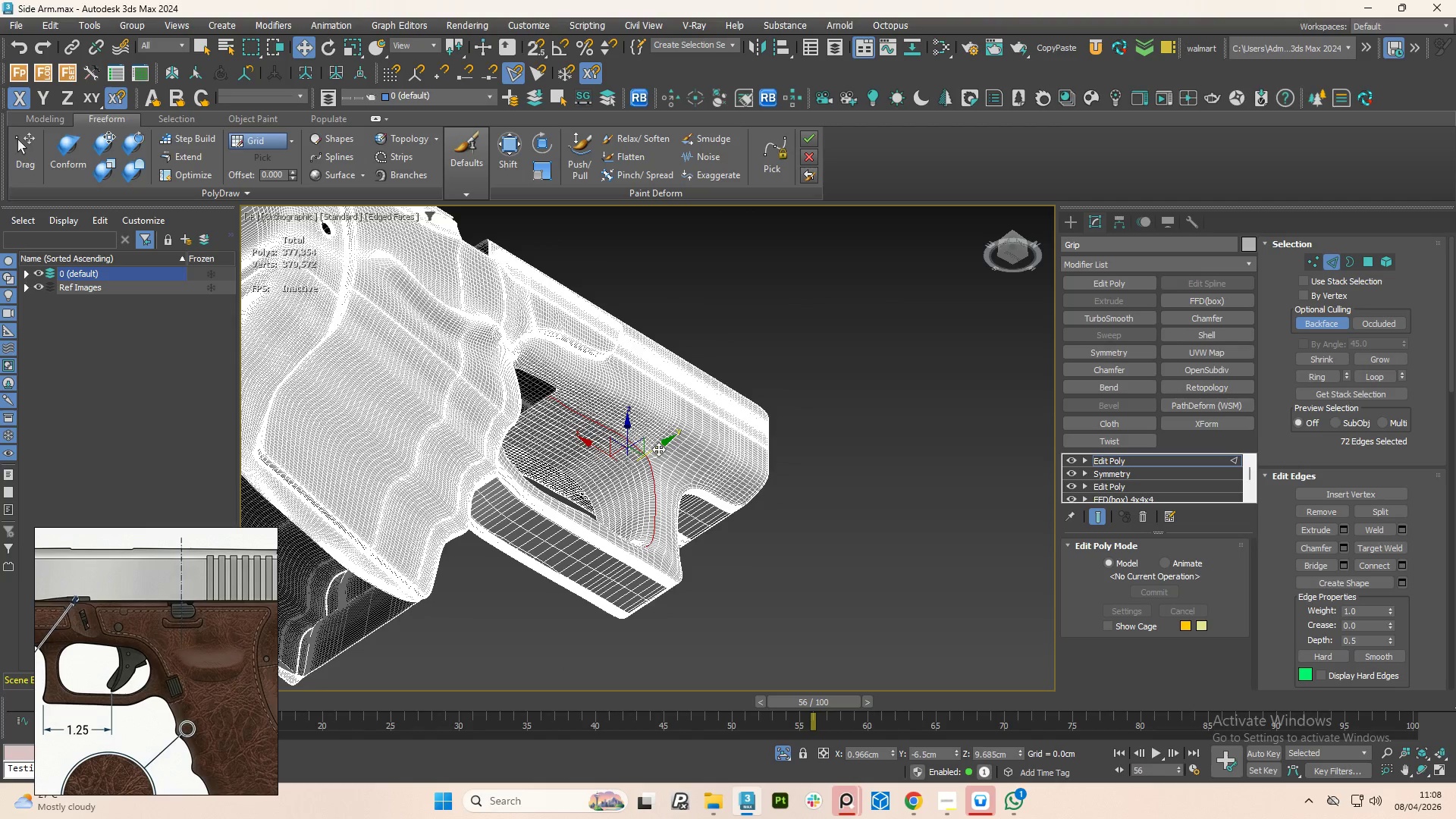 
scroll: coordinate [657, 450], scroll_direction: up, amount: 3.0
 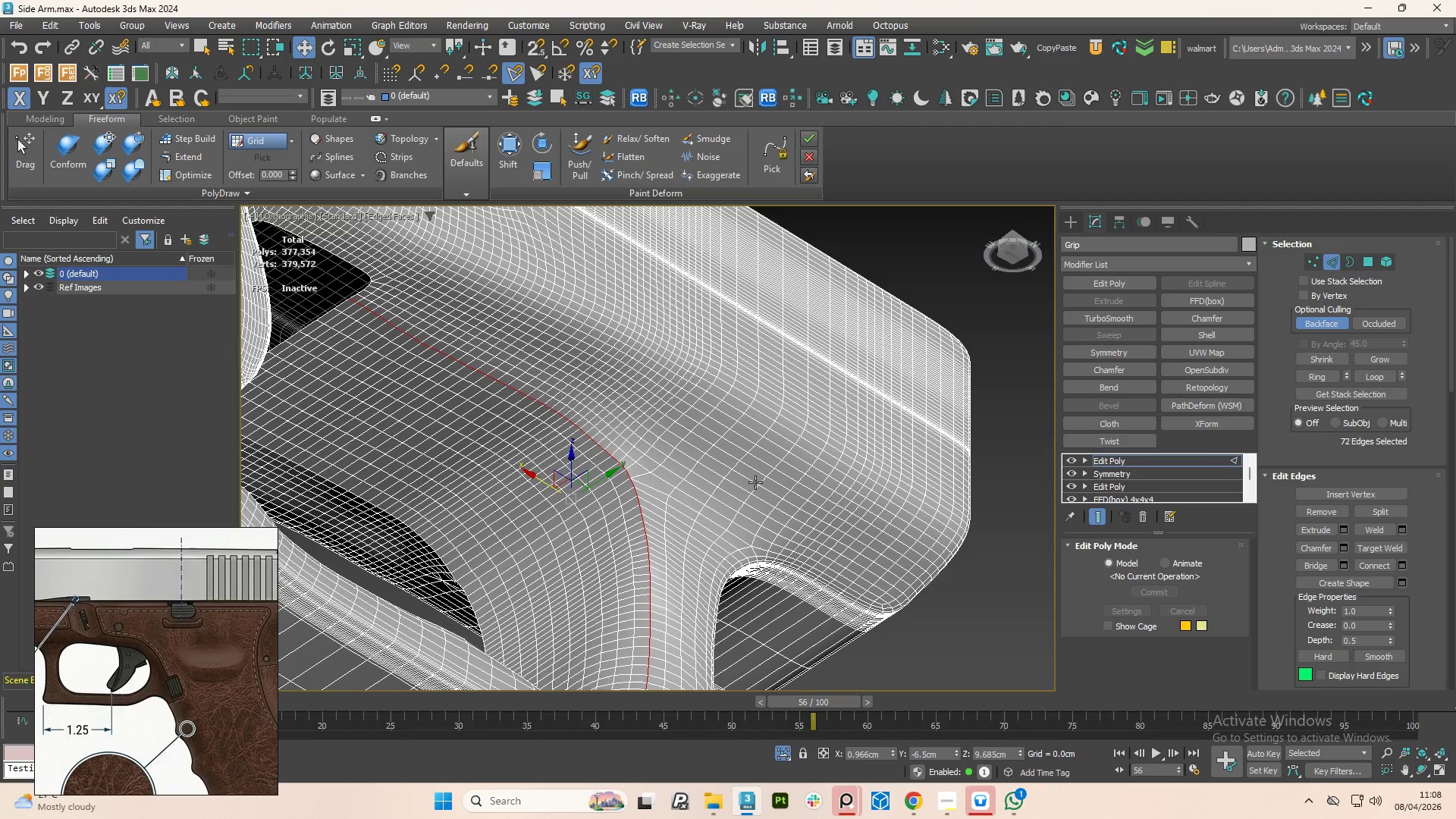 
key(Control+Backspace)
 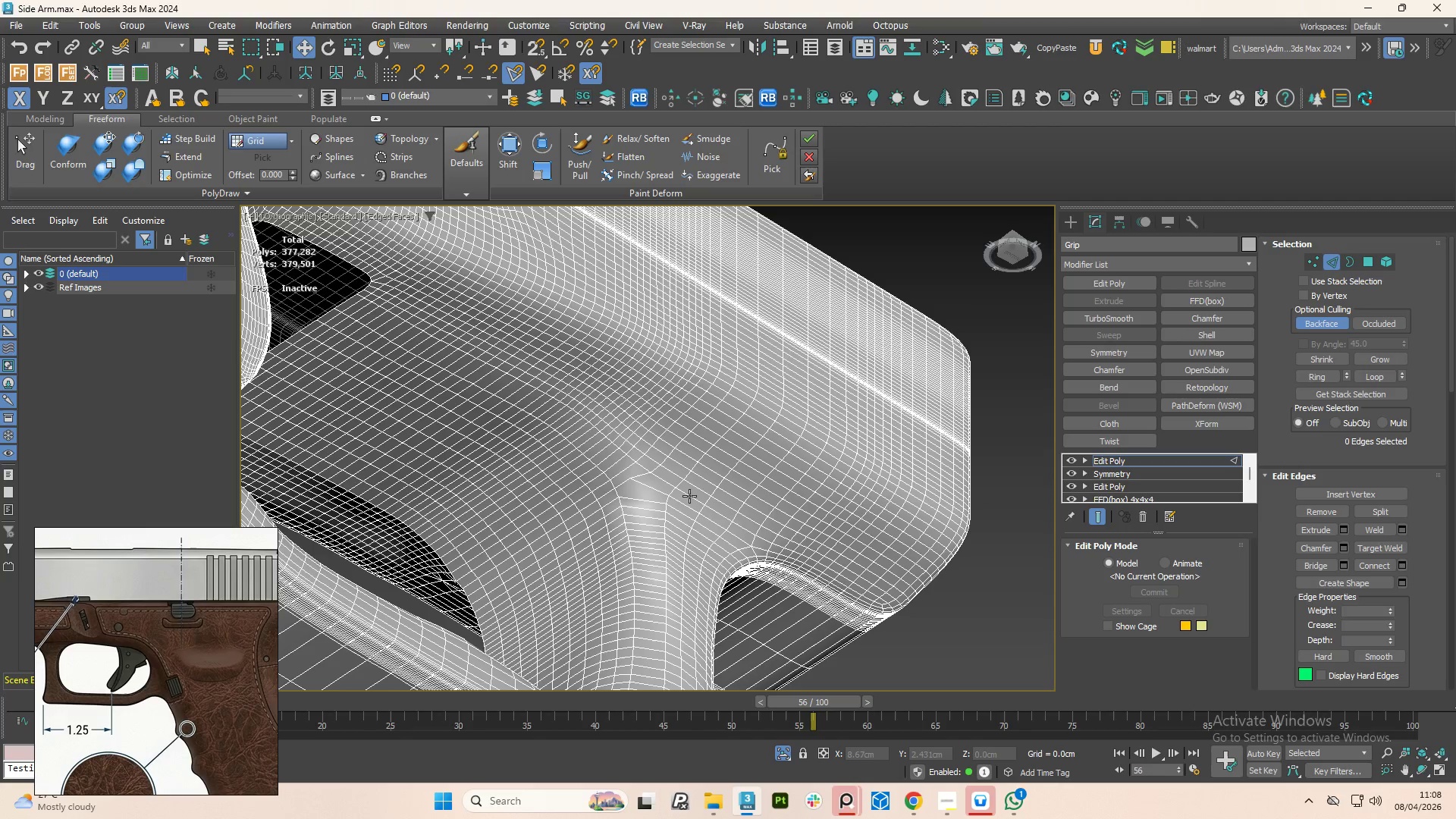 
wait(9.05)
 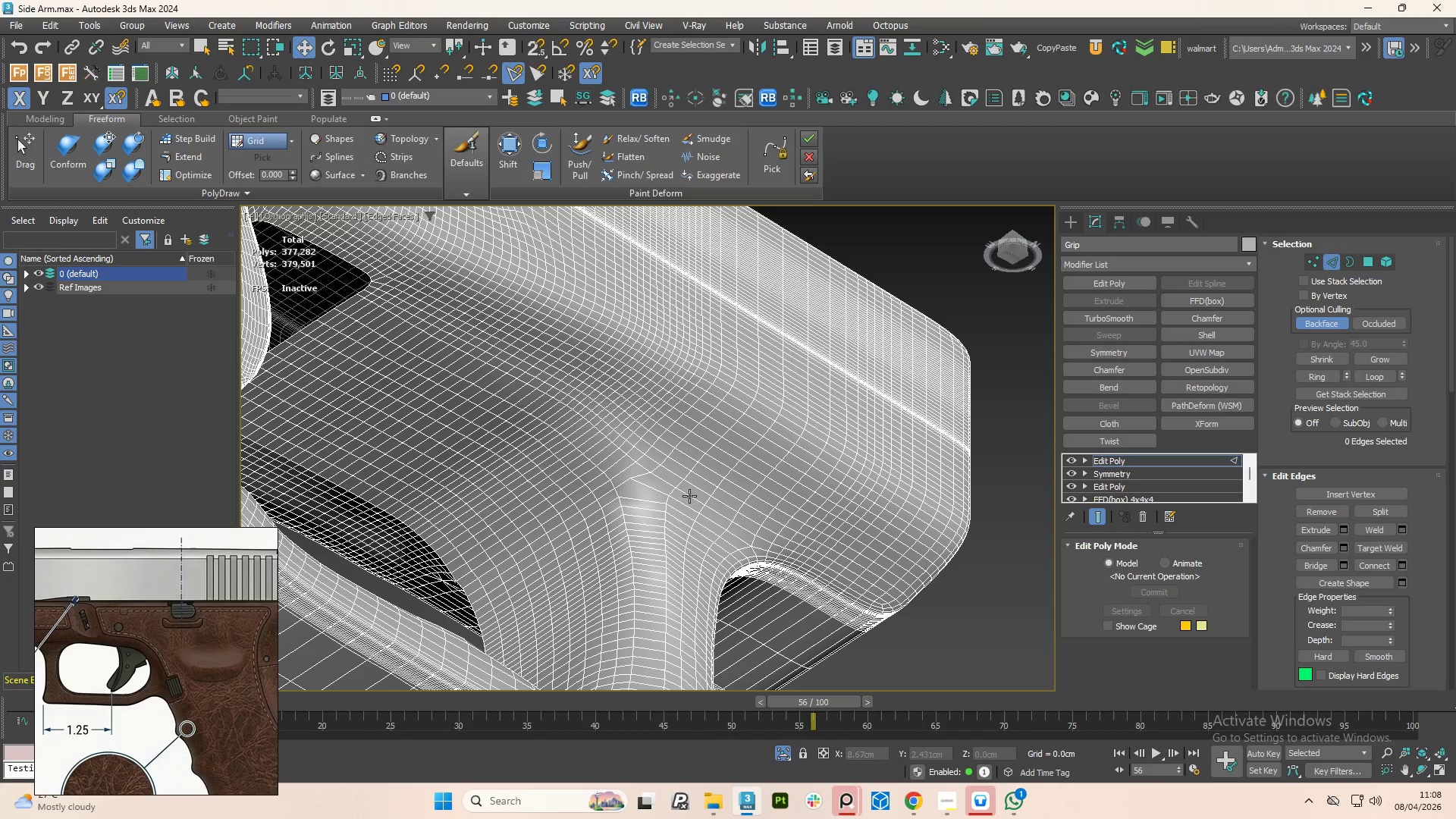 
key(F4)
 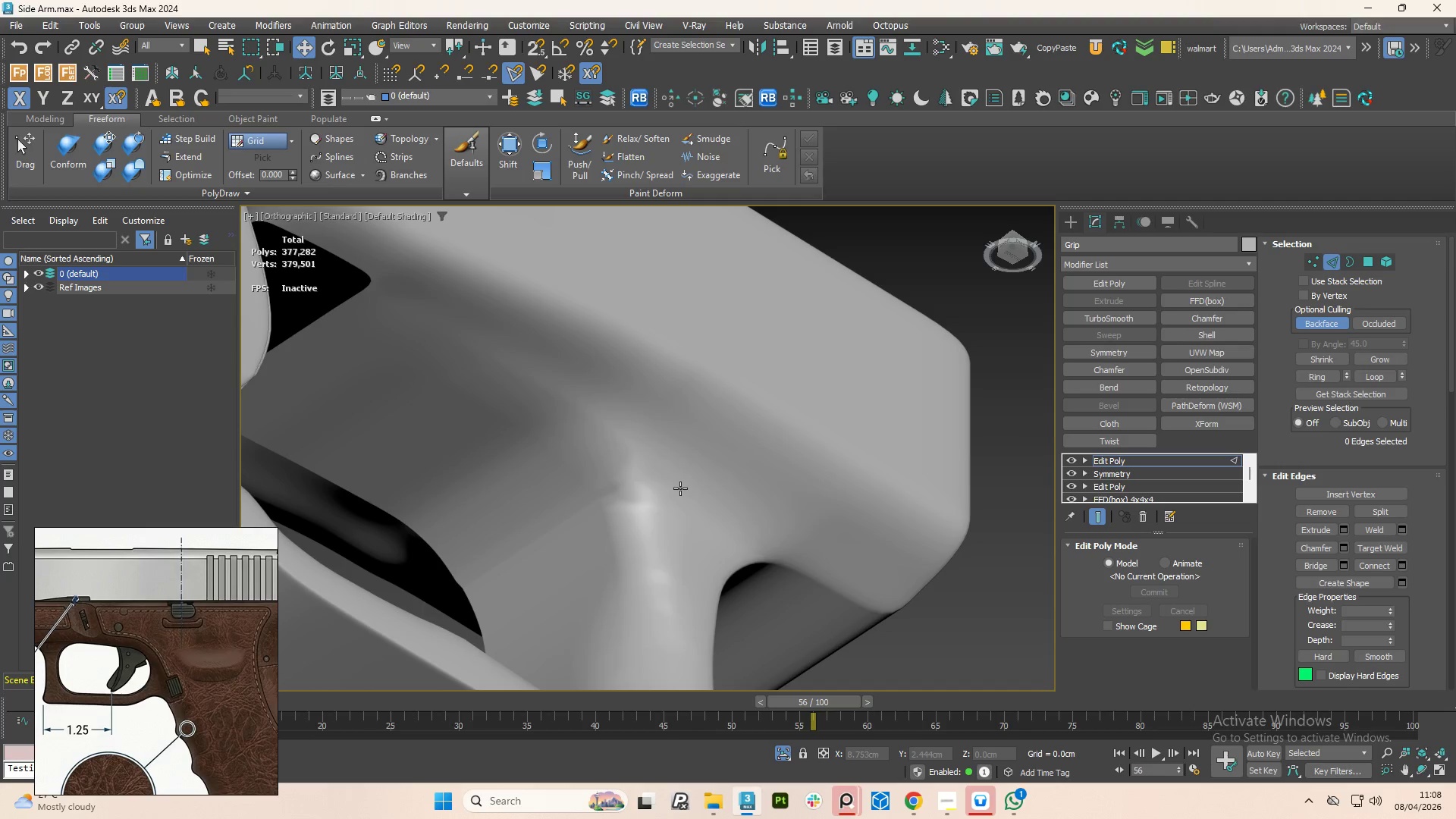 
key(F4)
 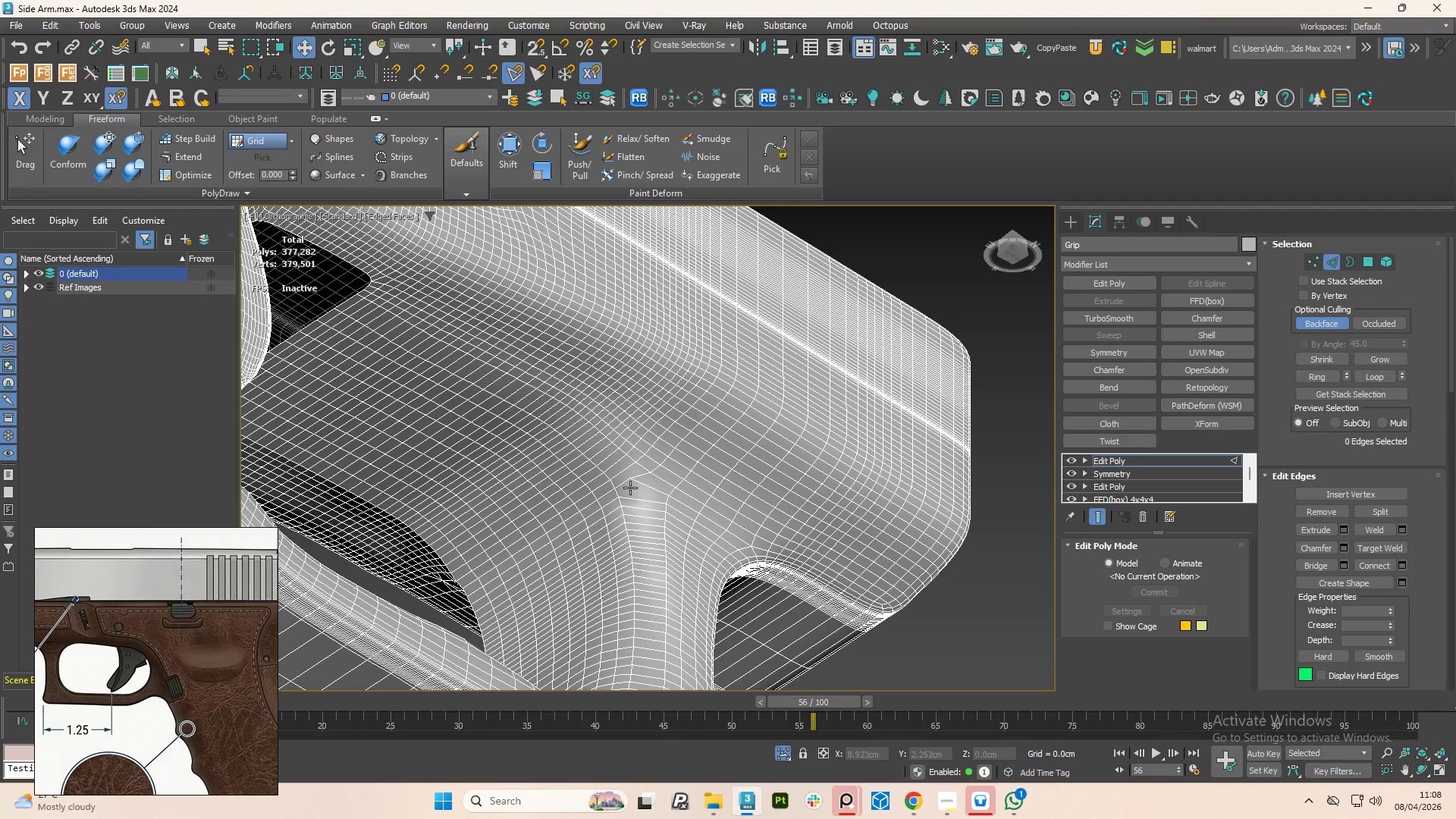 
scroll: coordinate [634, 461], scroll_direction: up, amount: 2.0
 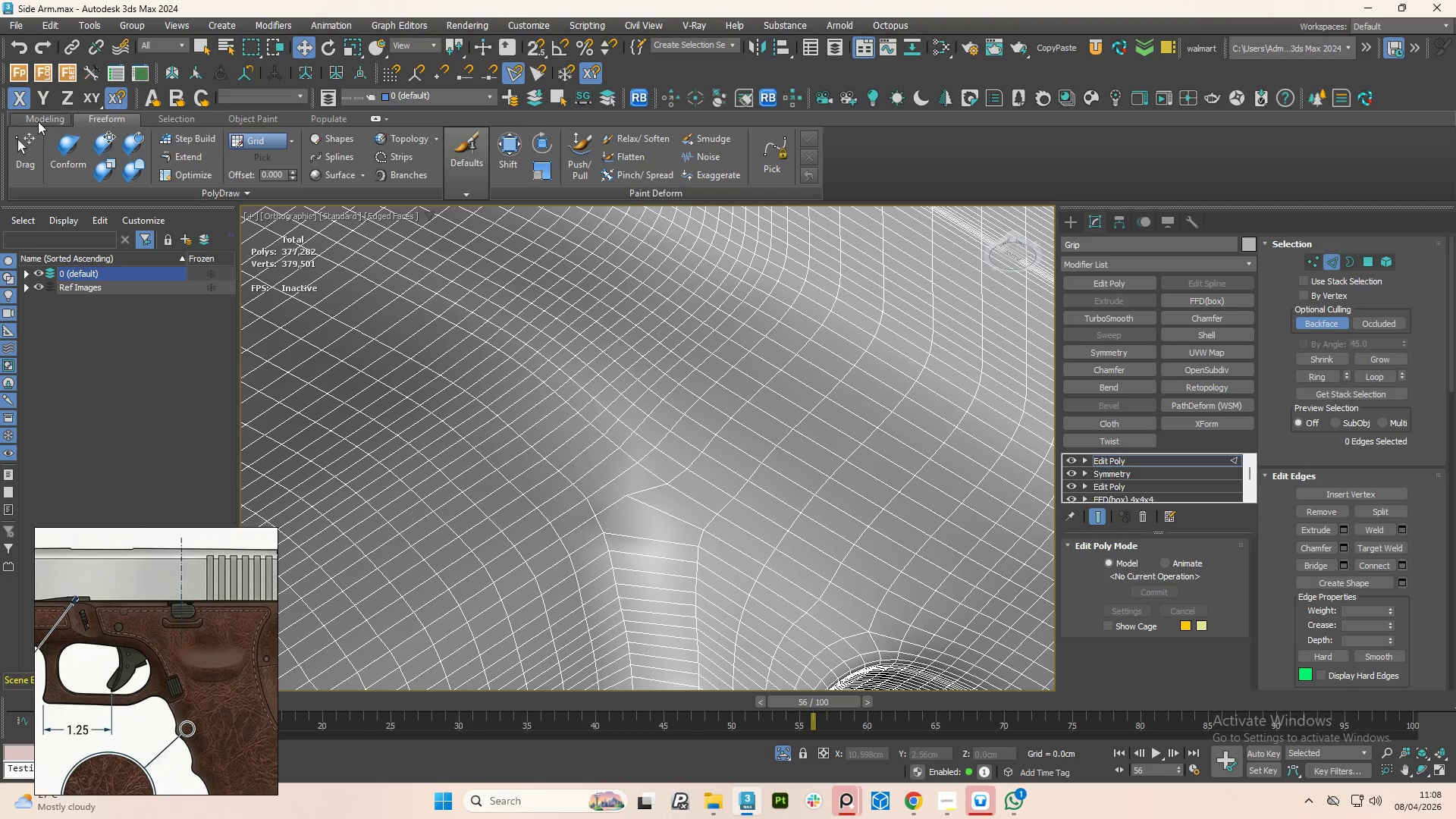 
wait(5.42)
 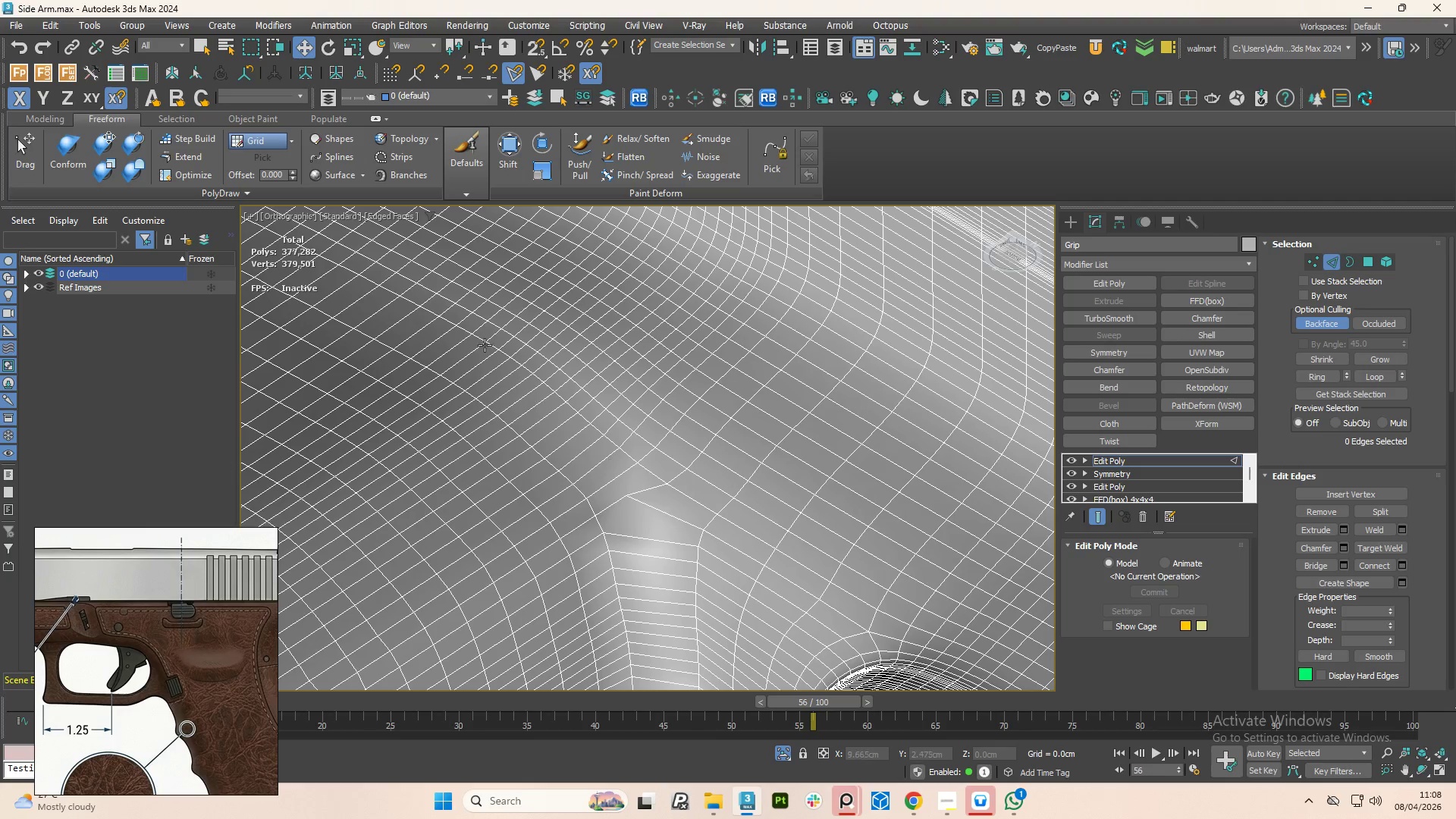 
left_click([604, 157])
 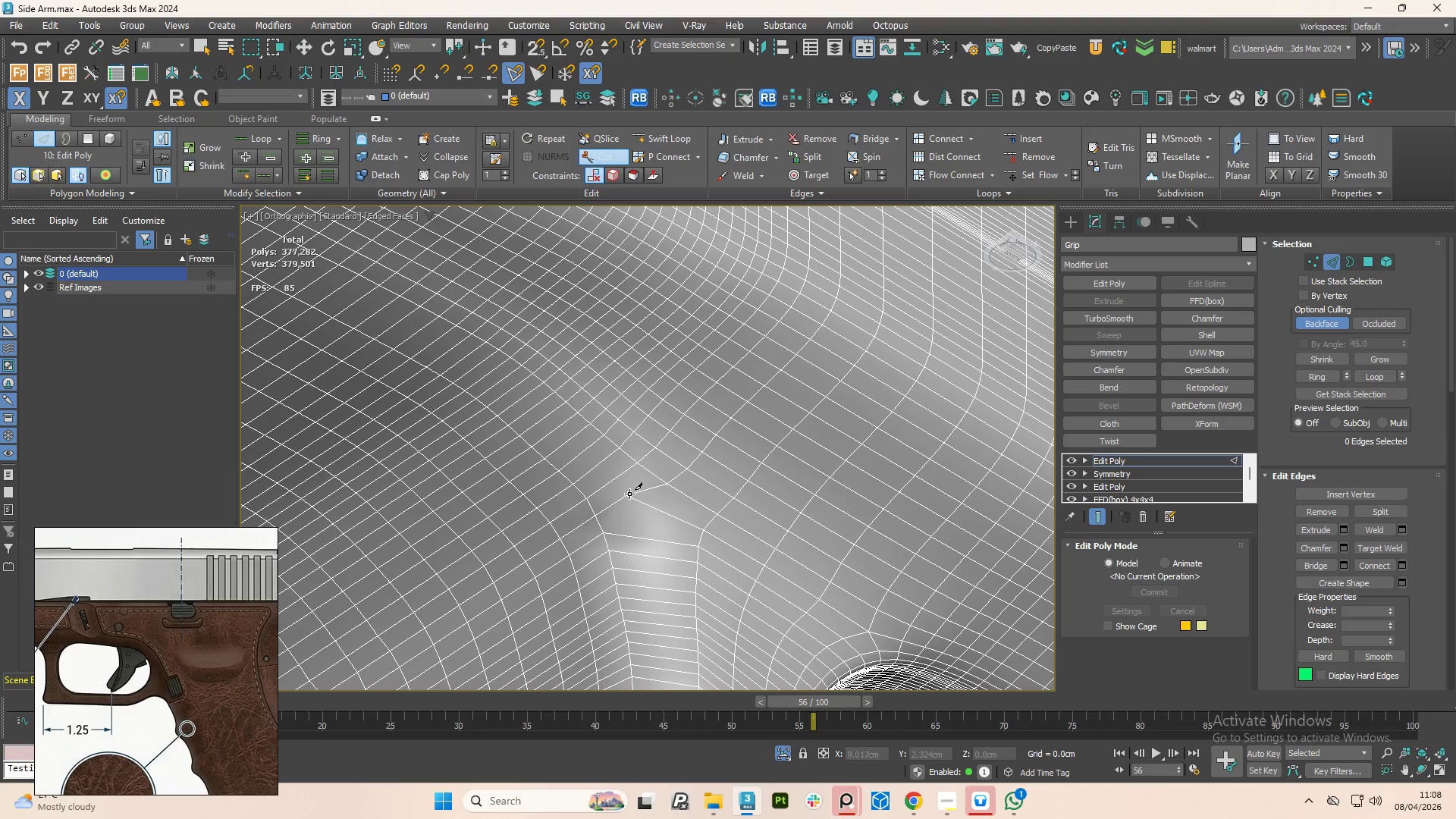 
left_click([629, 494])
 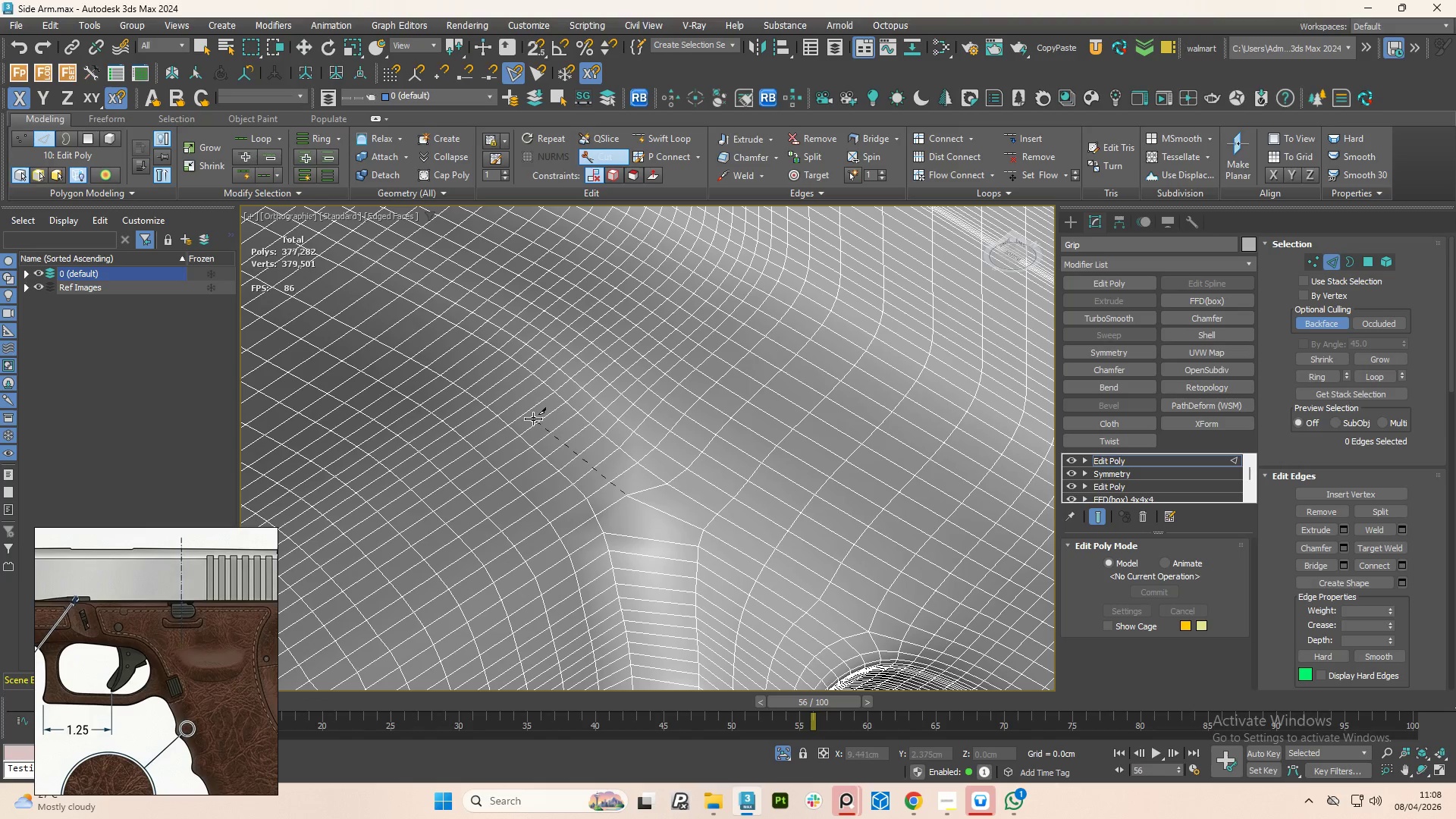 
scroll: coordinate [532, 419], scroll_direction: down, amount: 2.0
 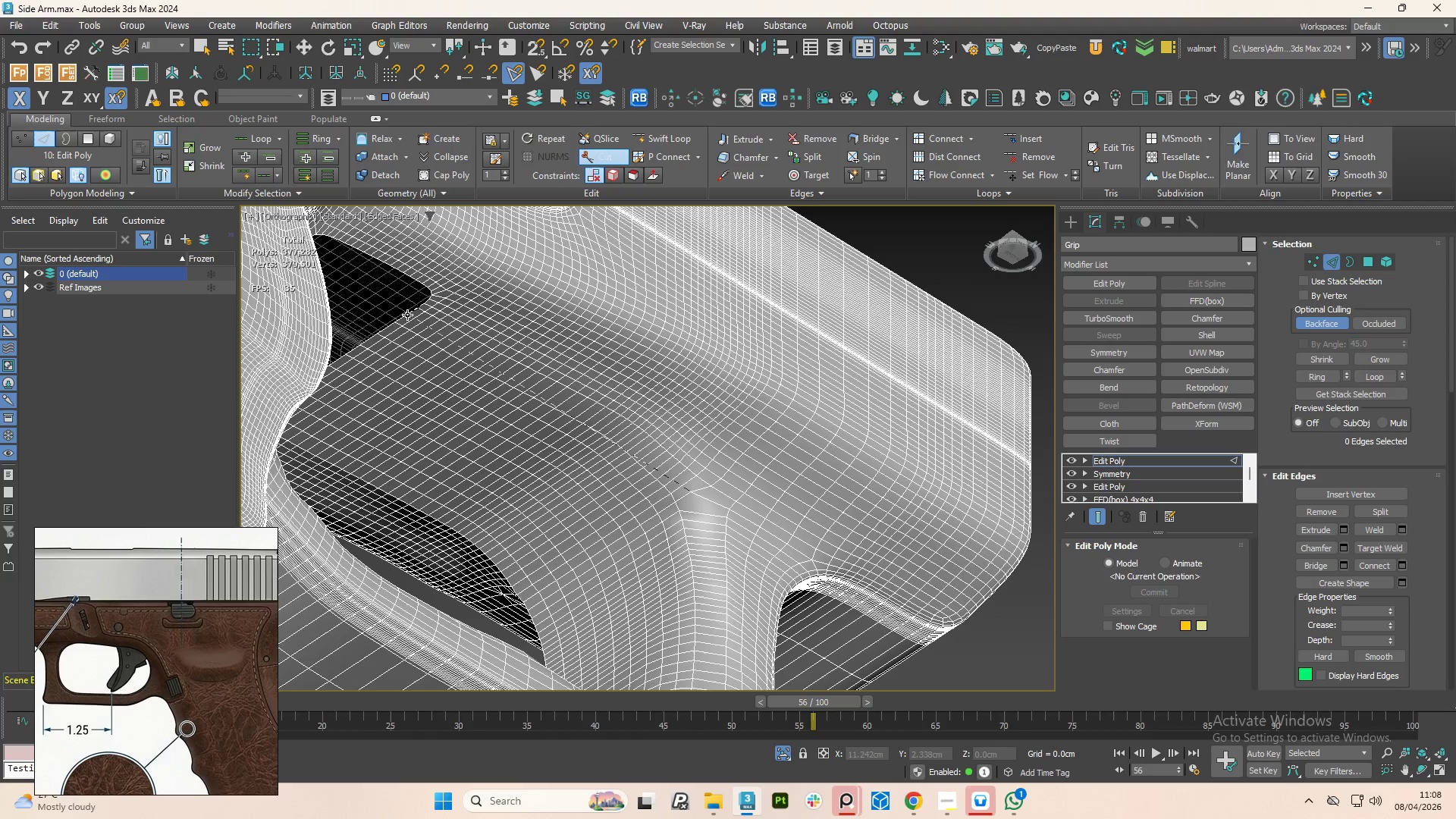 
left_click([407, 314])
 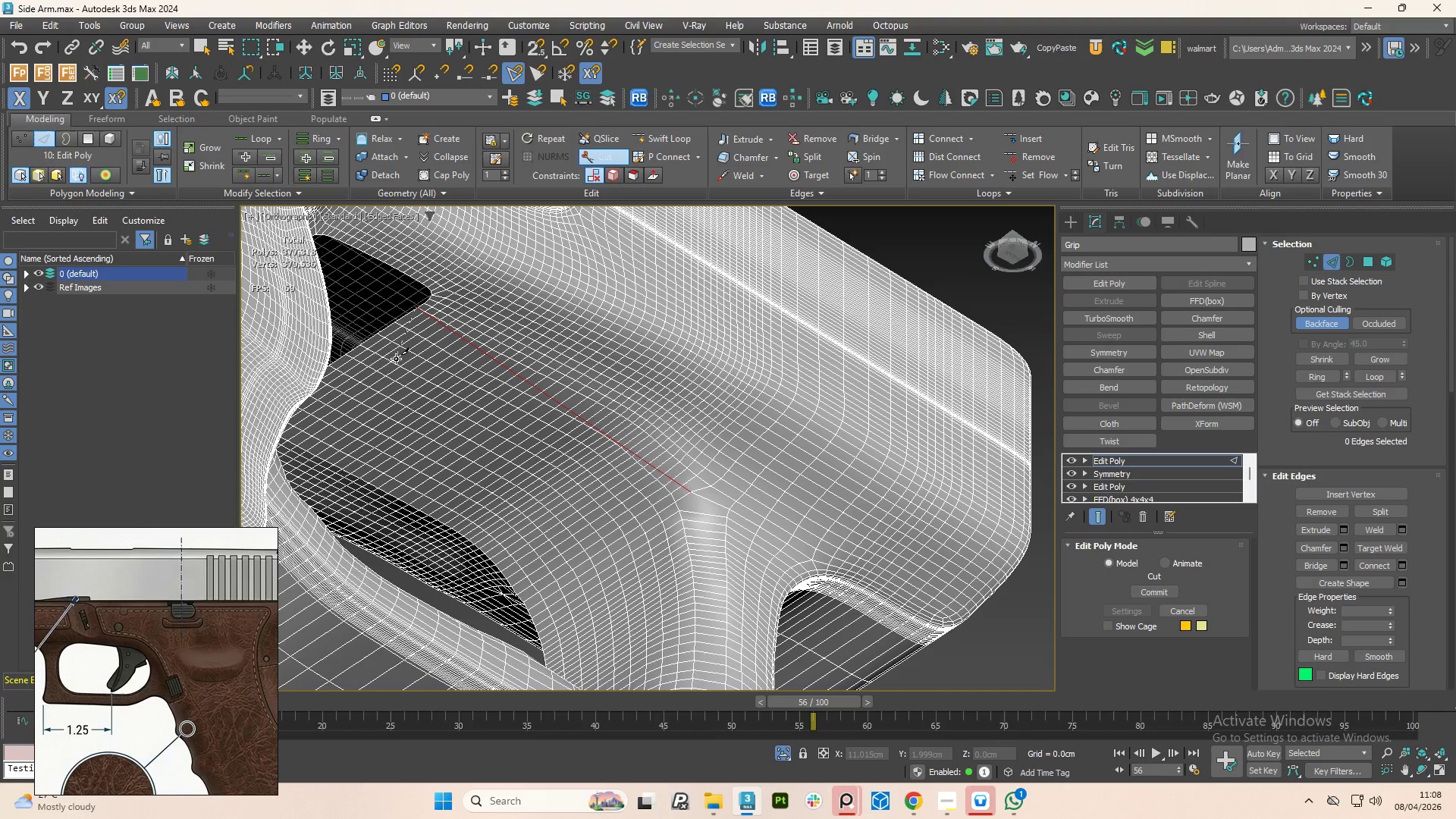 
key(Control+Z)
 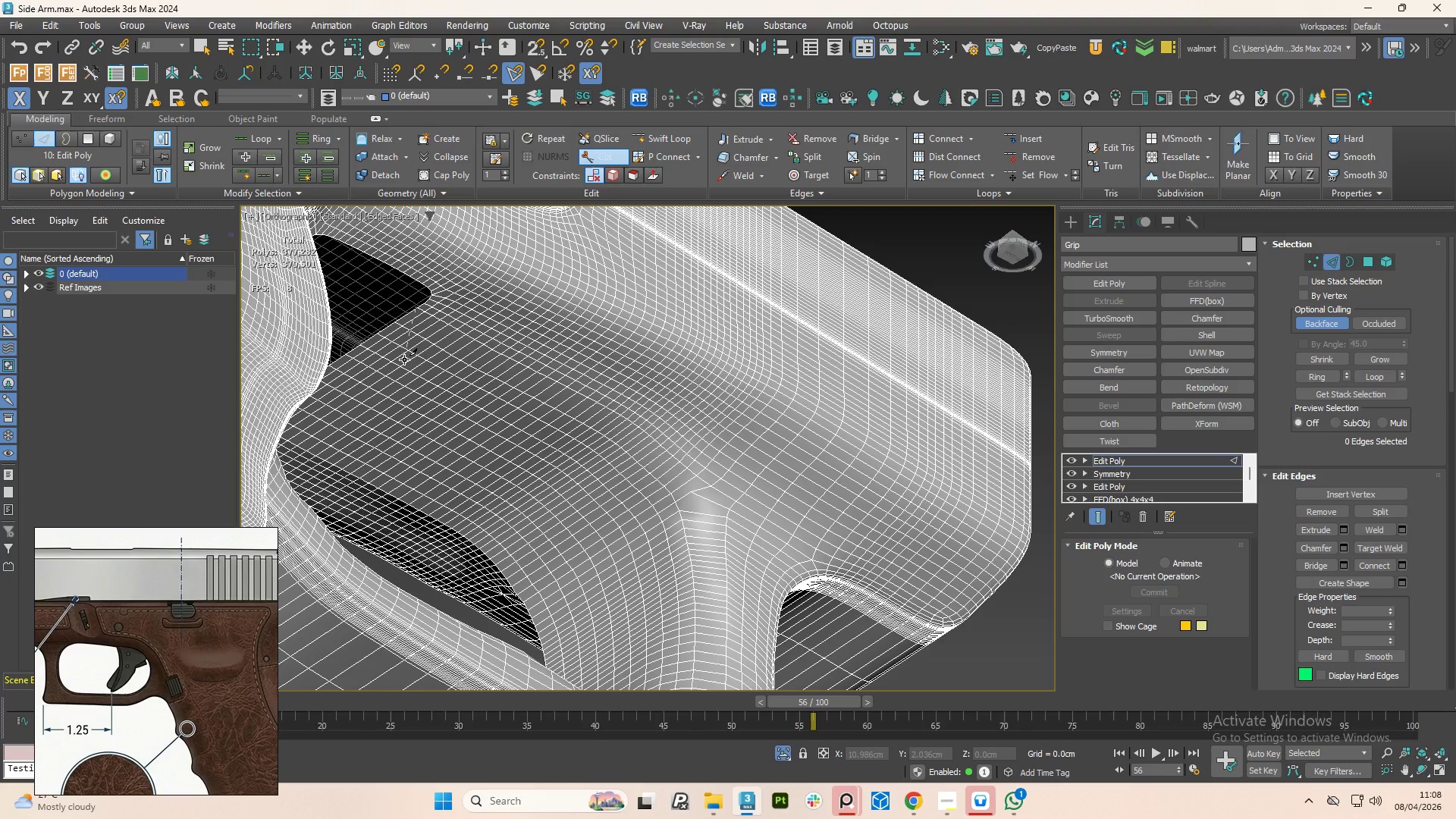 
right_click([404, 359])
 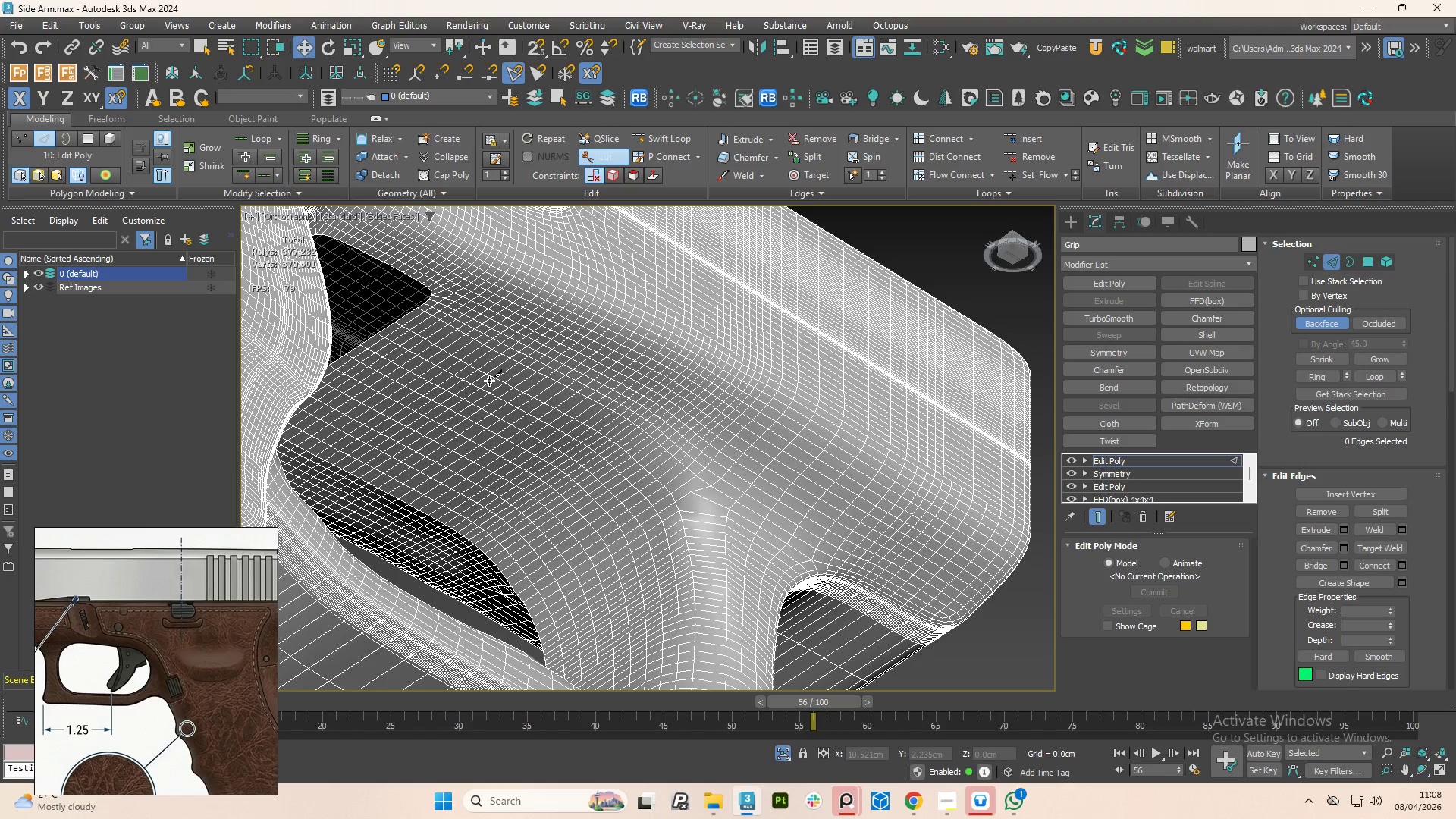 
key(Alt+1)
 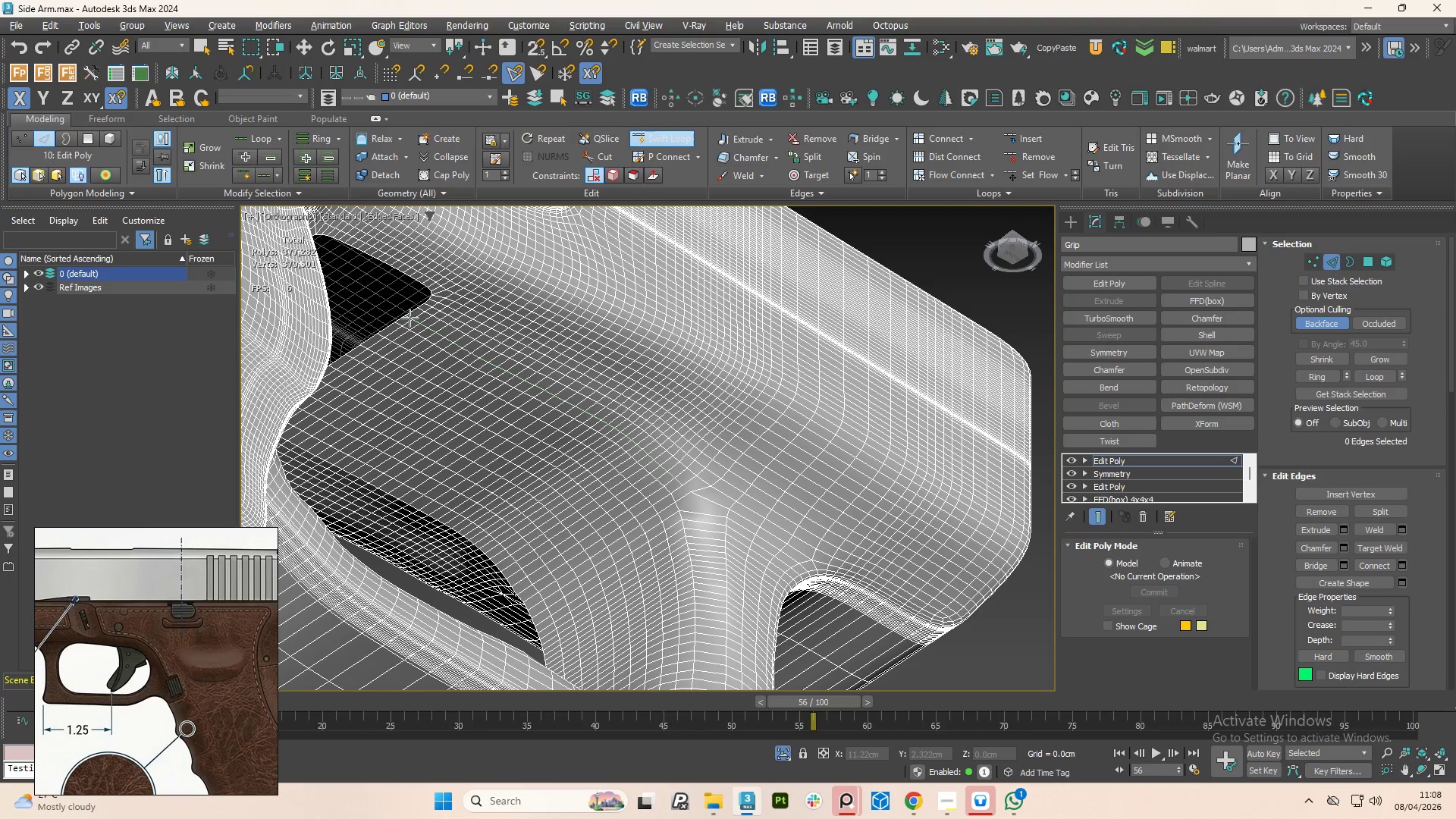 
left_click([410, 318])
 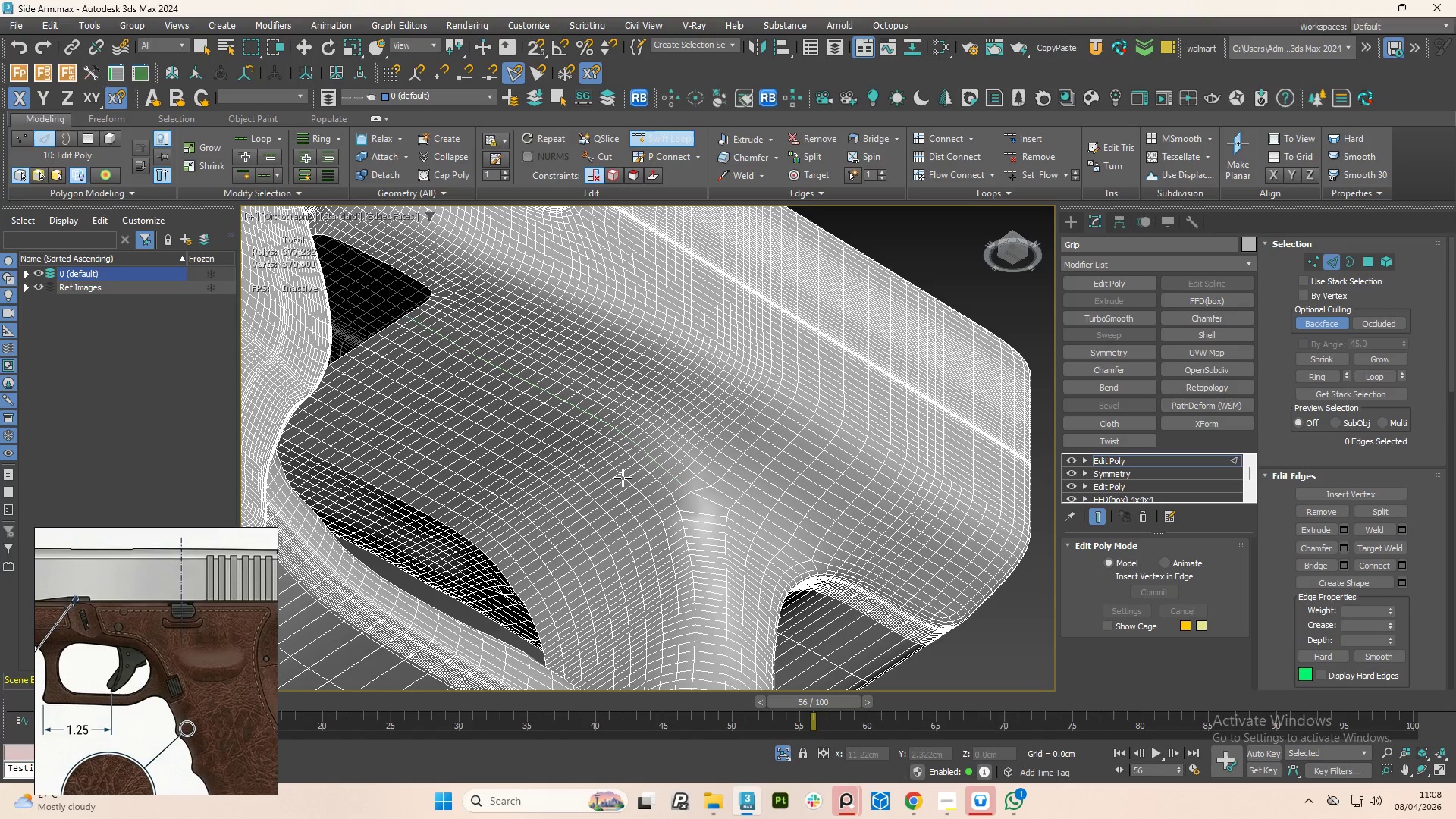 
right_click([661, 481])
 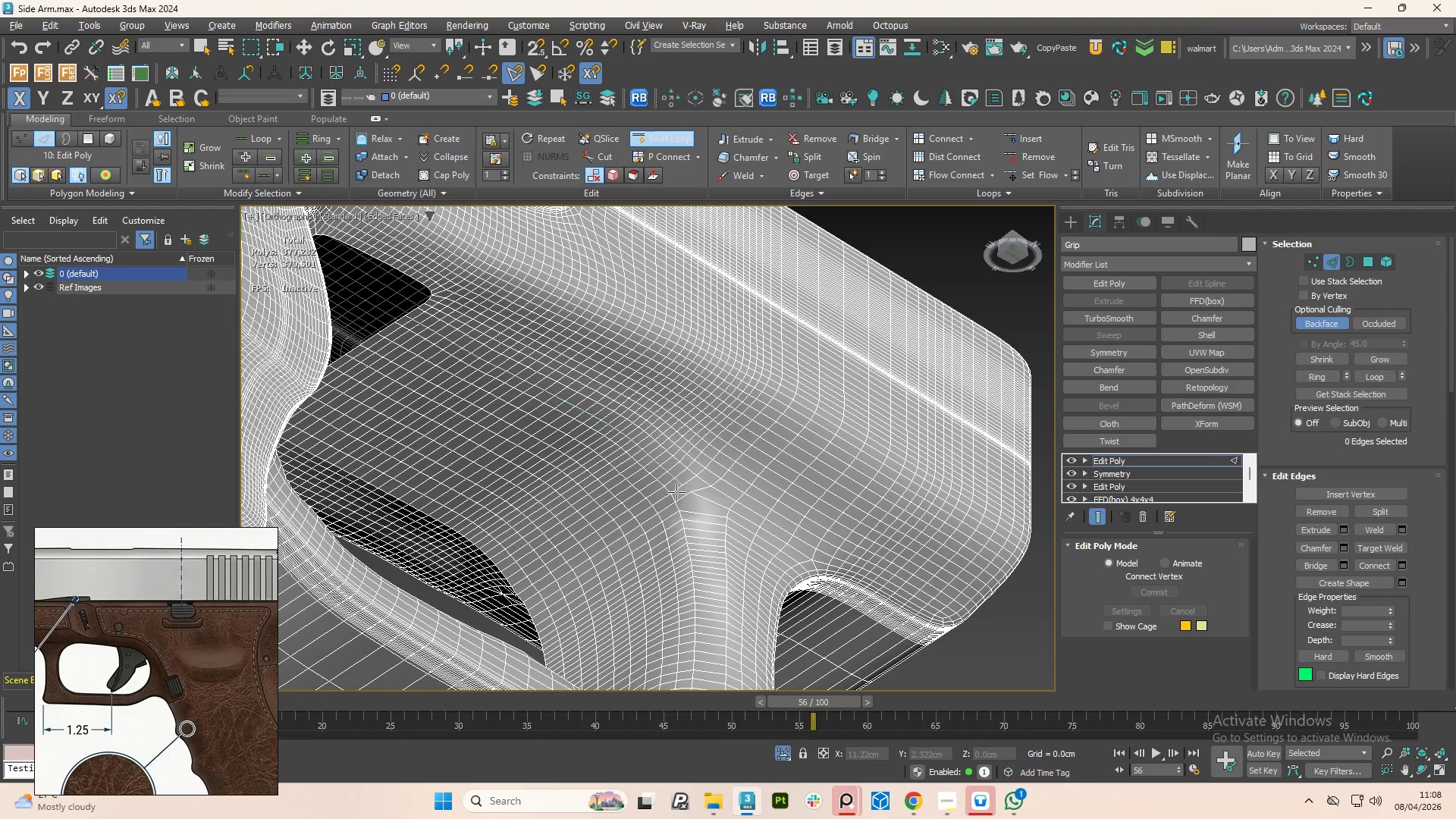 
scroll: coordinate [682, 494], scroll_direction: up, amount: 8.0
 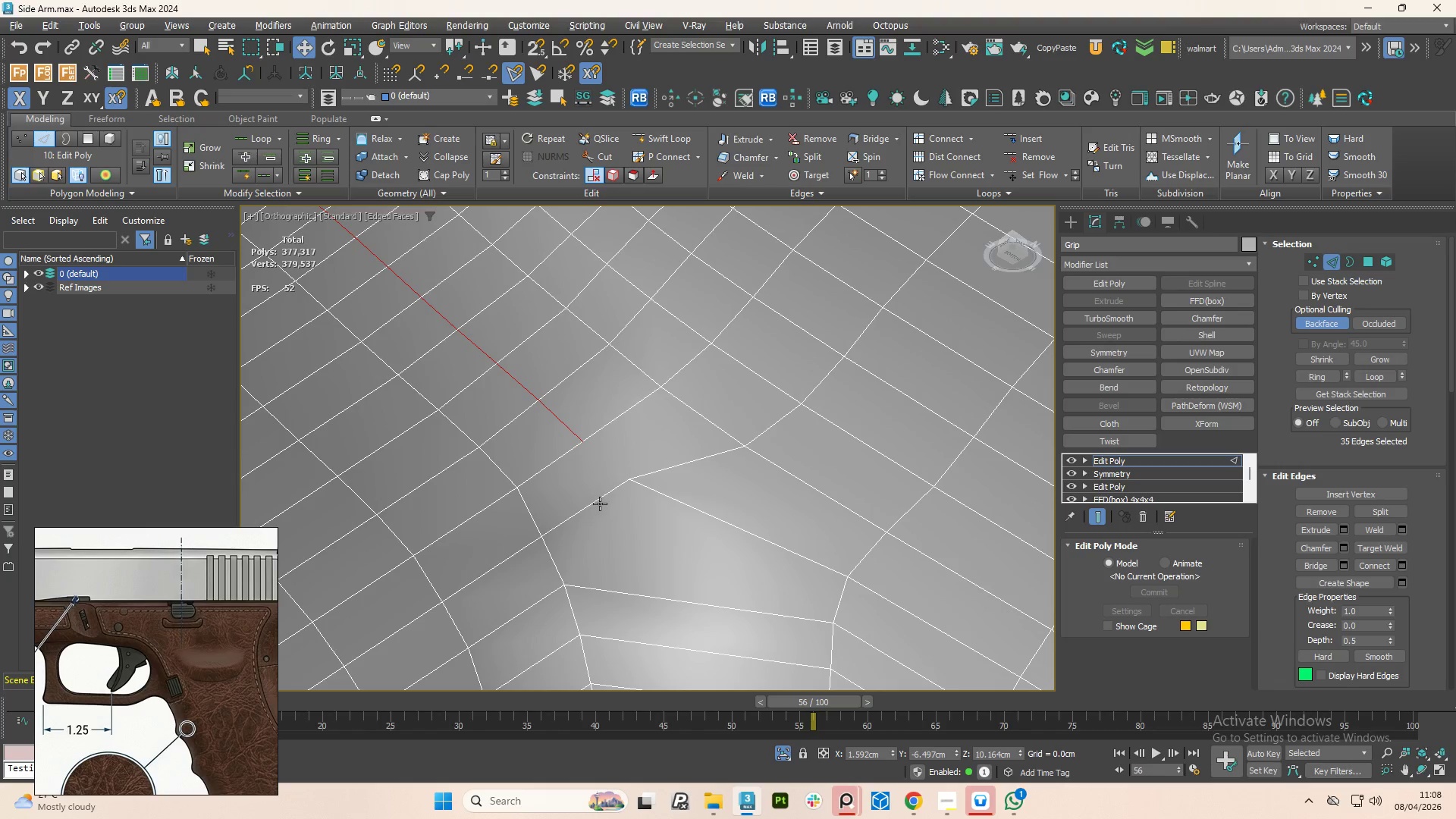 
key(1)
 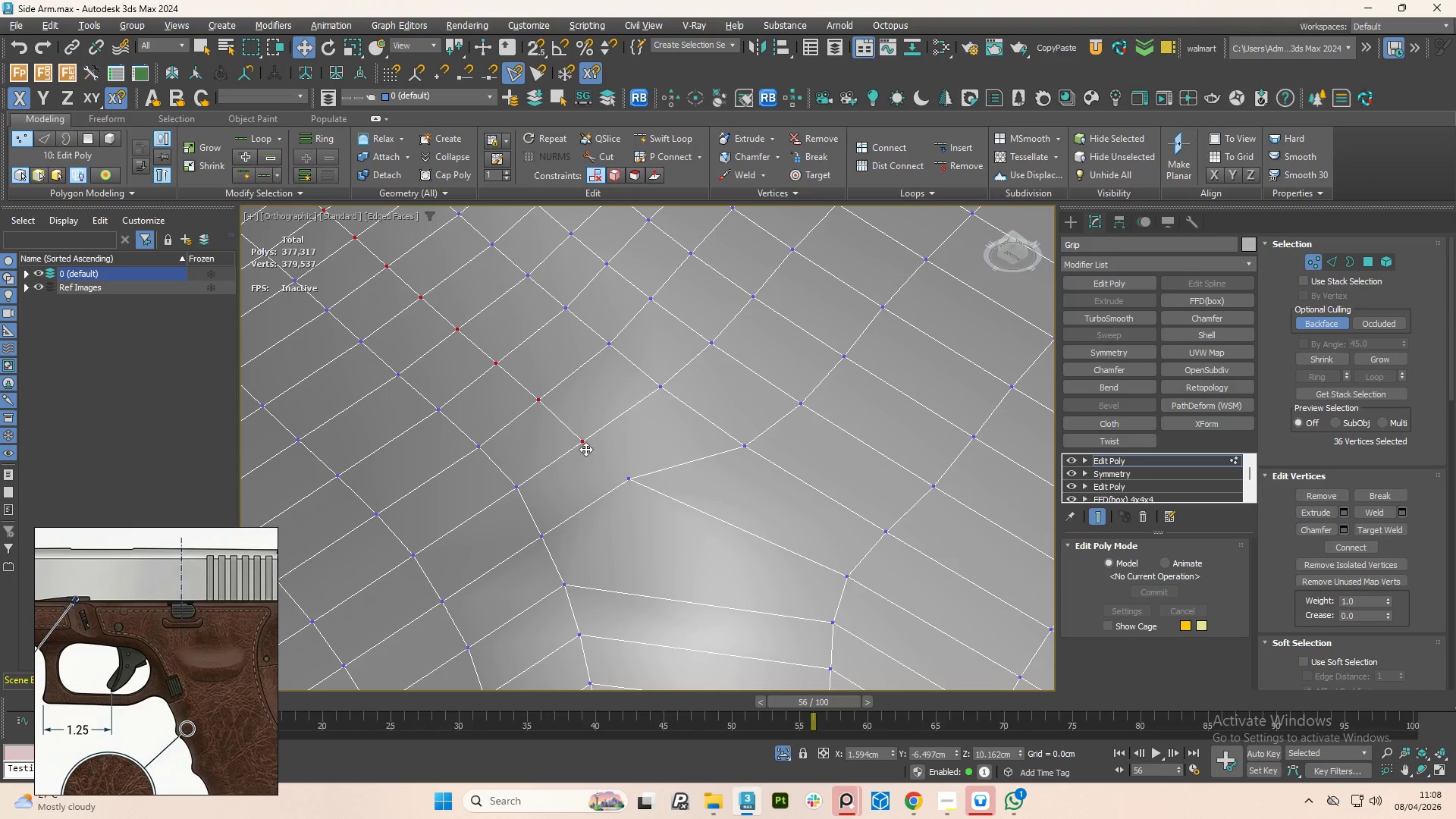 
left_click([582, 440])
 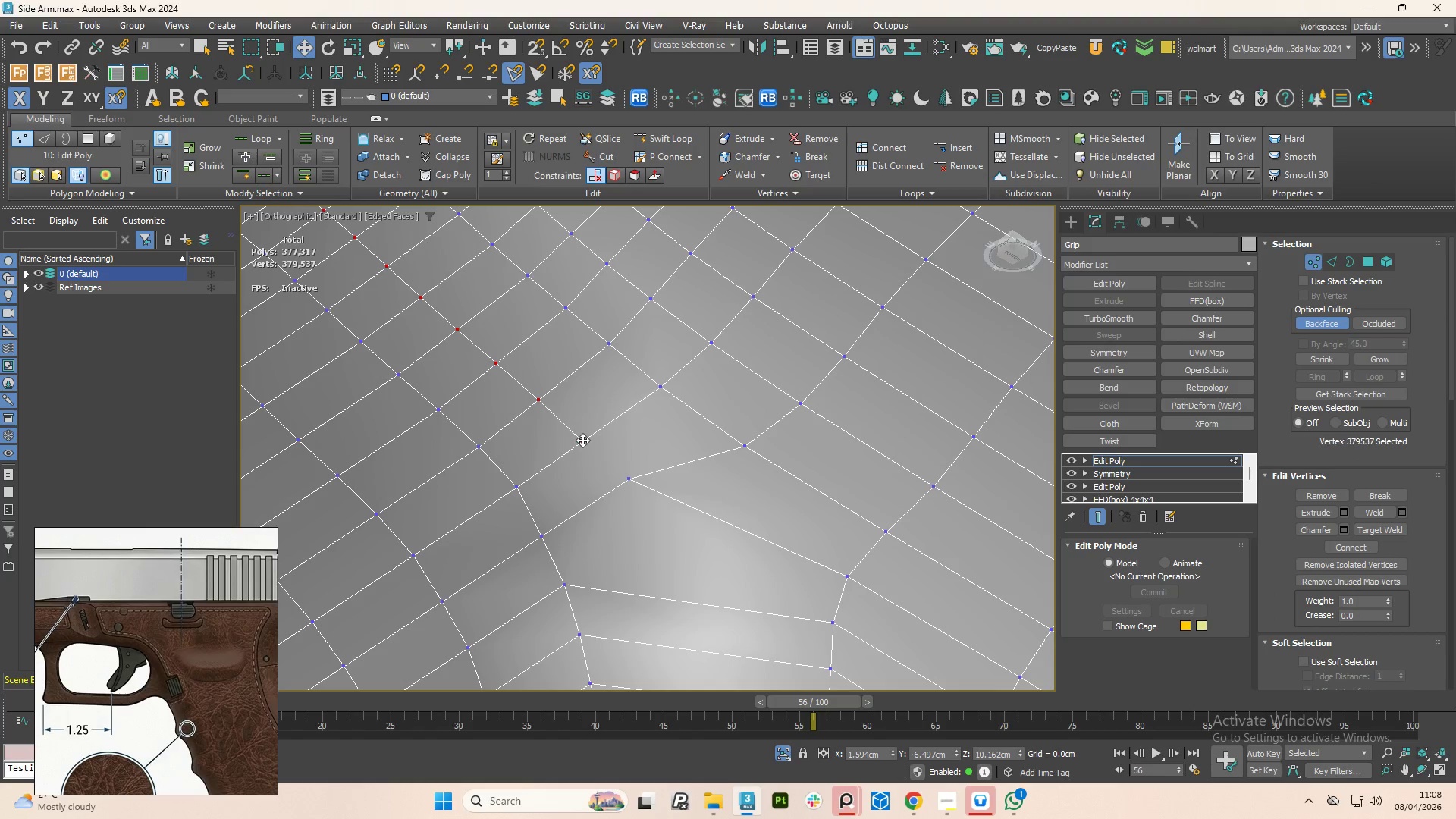 
hold_key(key=ControlLeft, duration=1.2)
left_click([629, 475])
 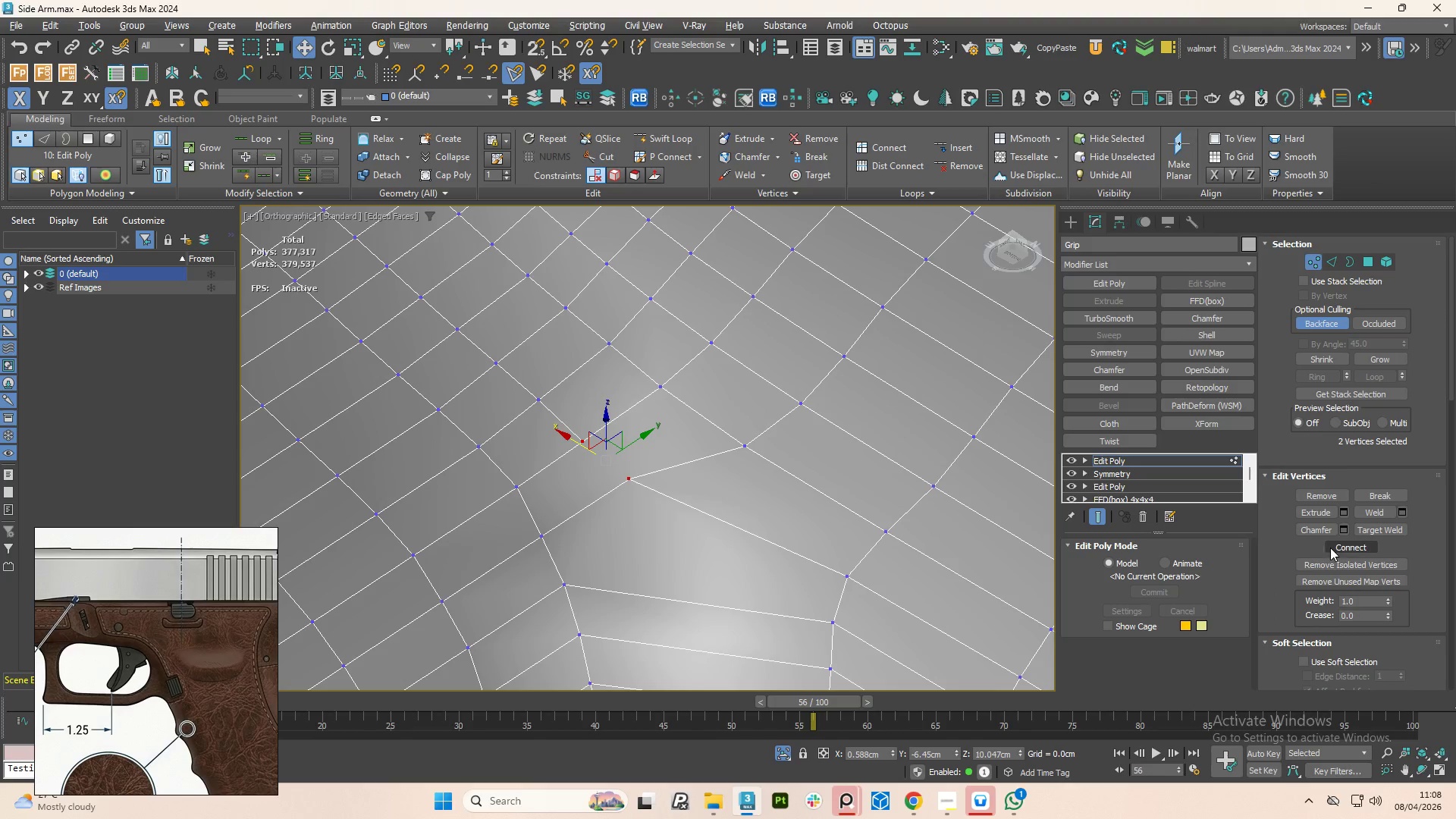 
left_click([1339, 545])
 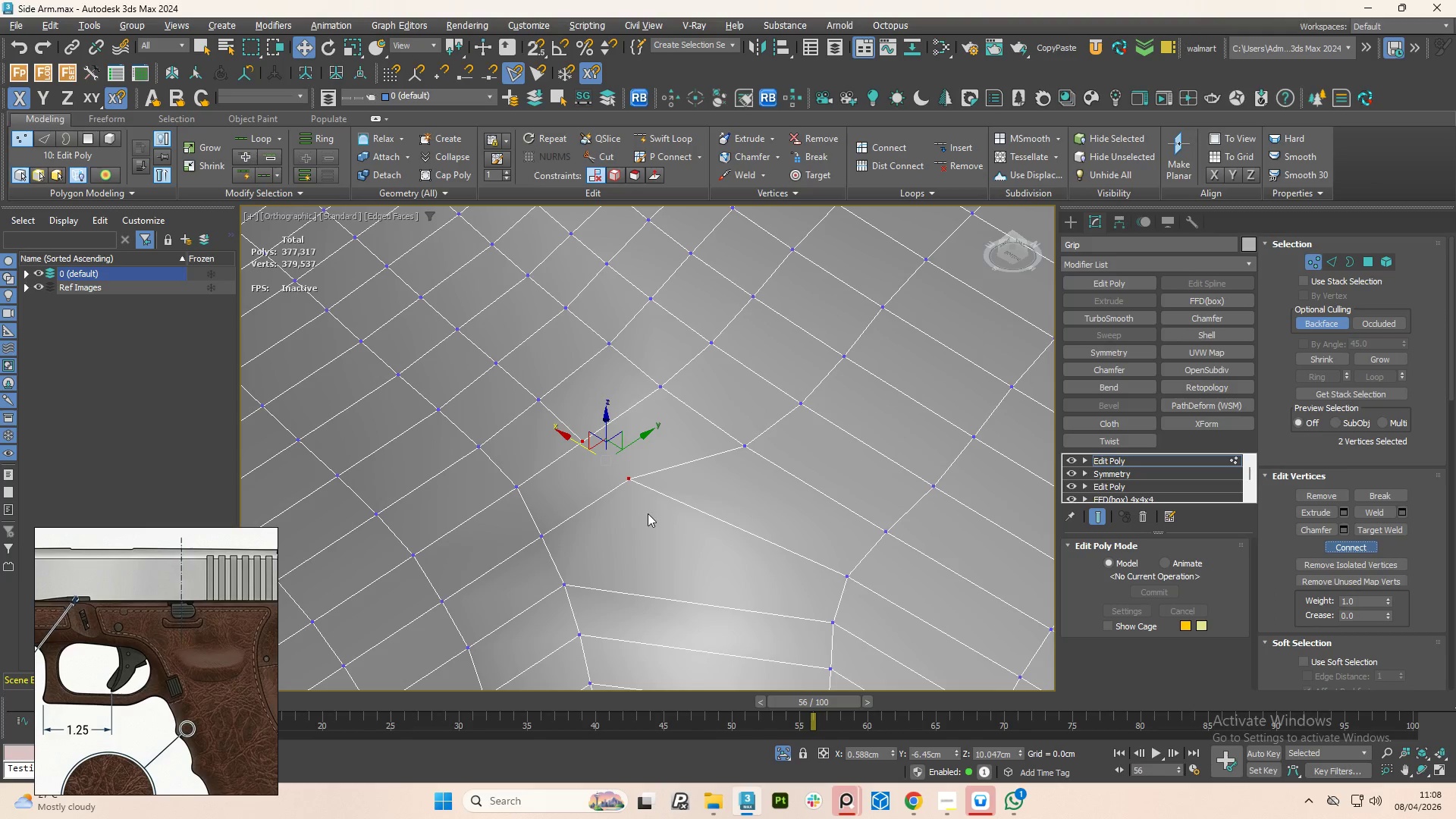 
hold_key(key=AltLeft, duration=1.51)
 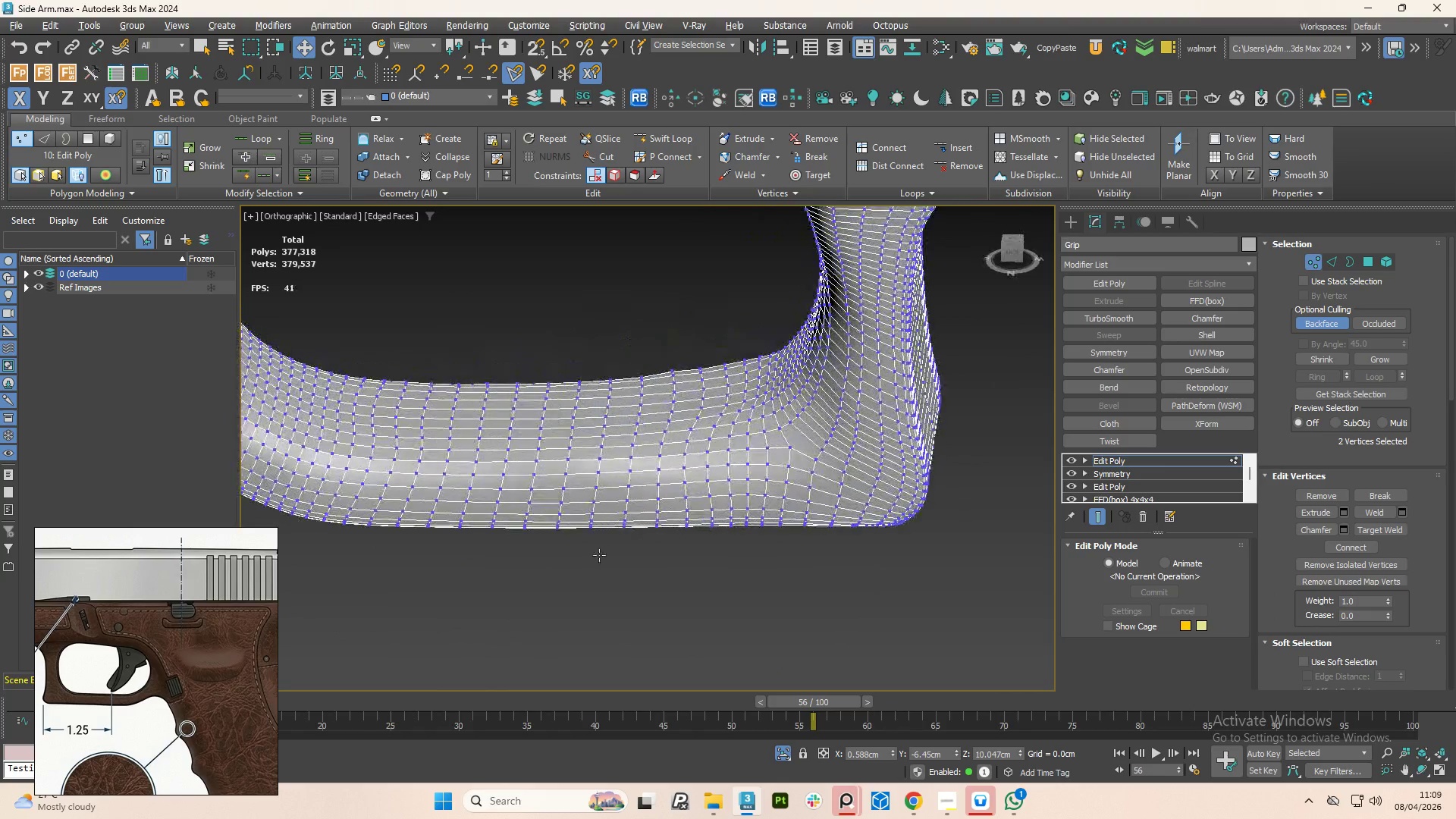 
scroll: coordinate [674, 437], scroll_direction: down, amount: 5.0
 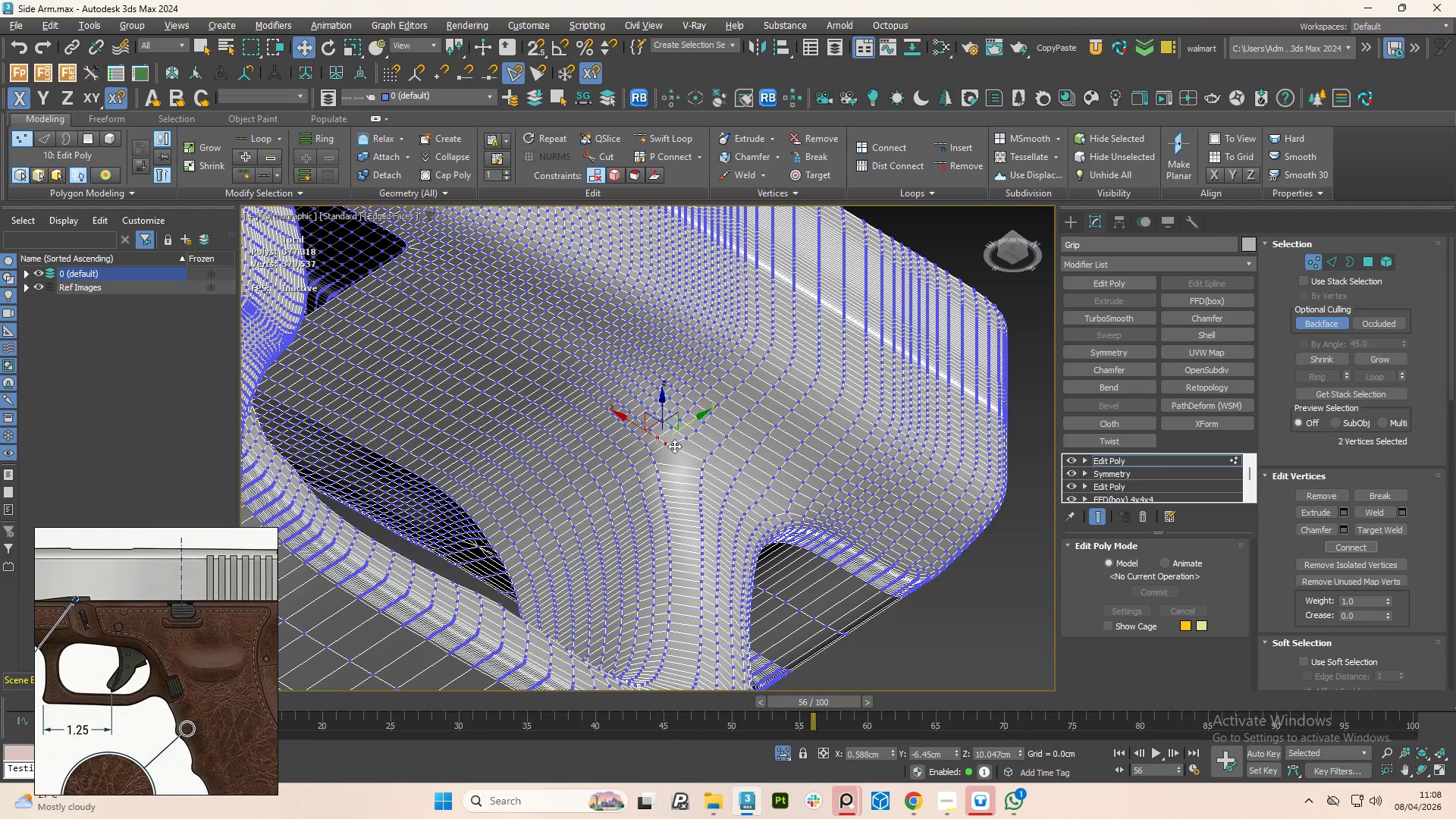 
hold_key(key=AltLeft, duration=0.77)
 